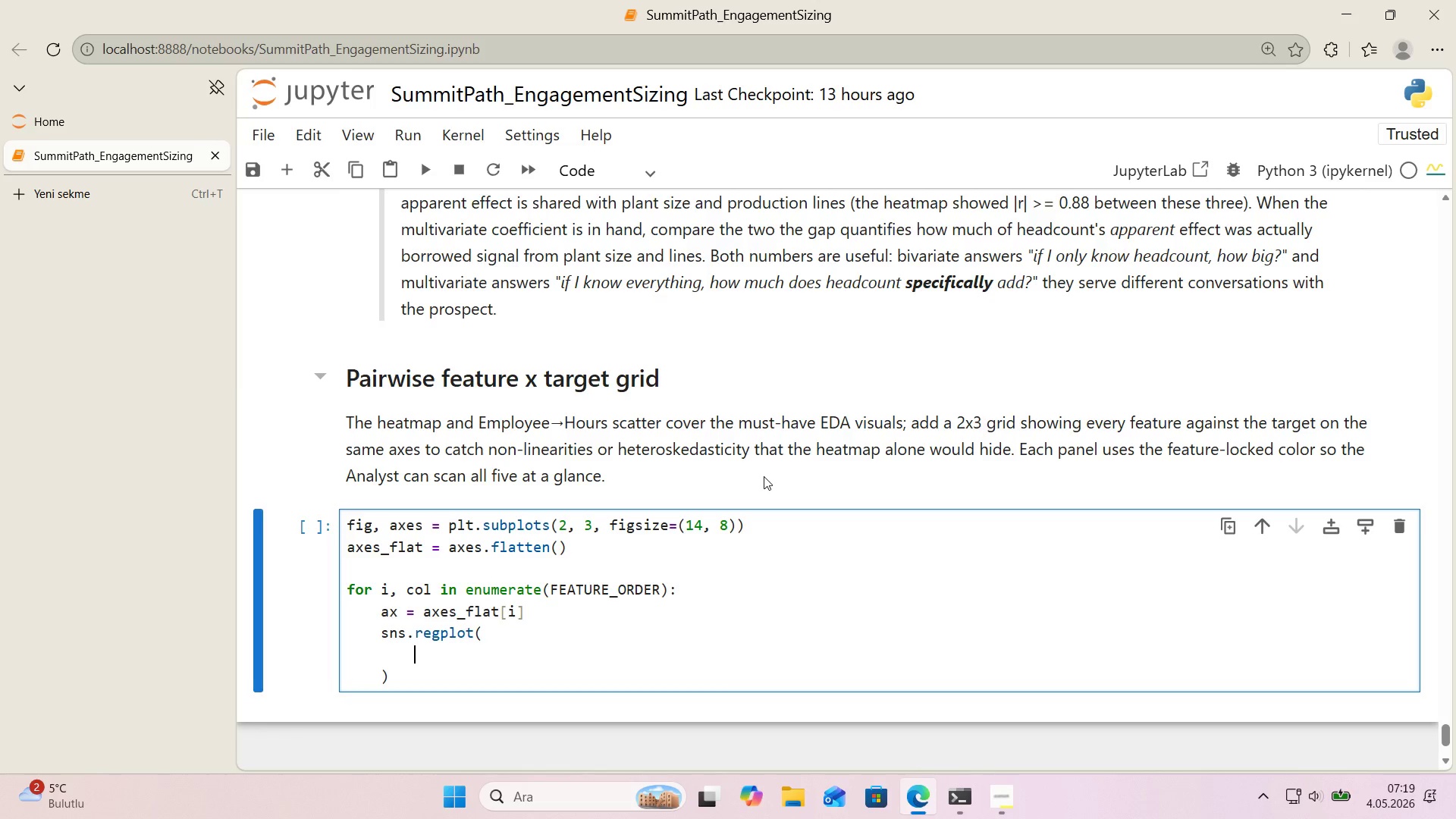 
 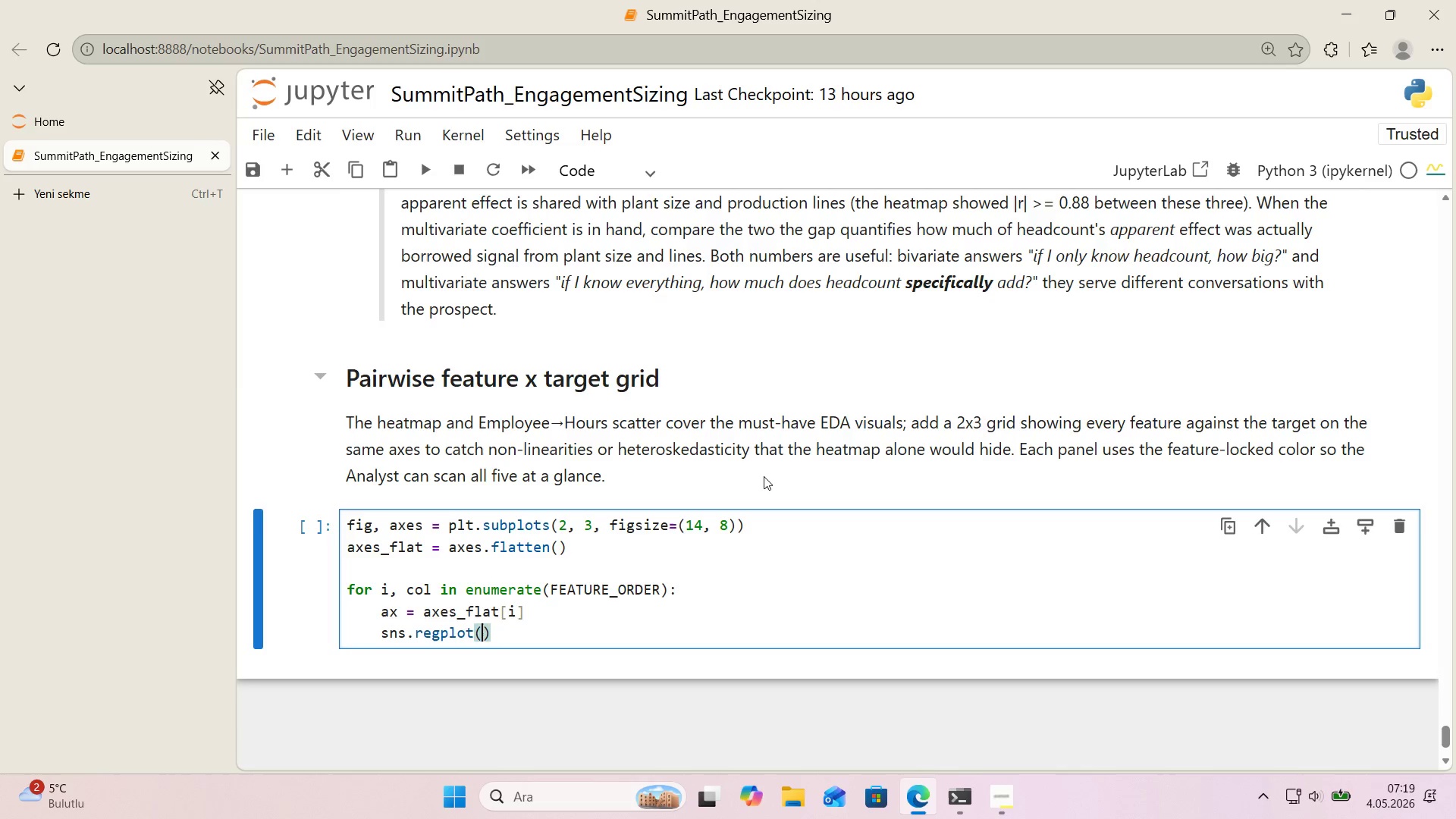 
key(ArrowLeft)
 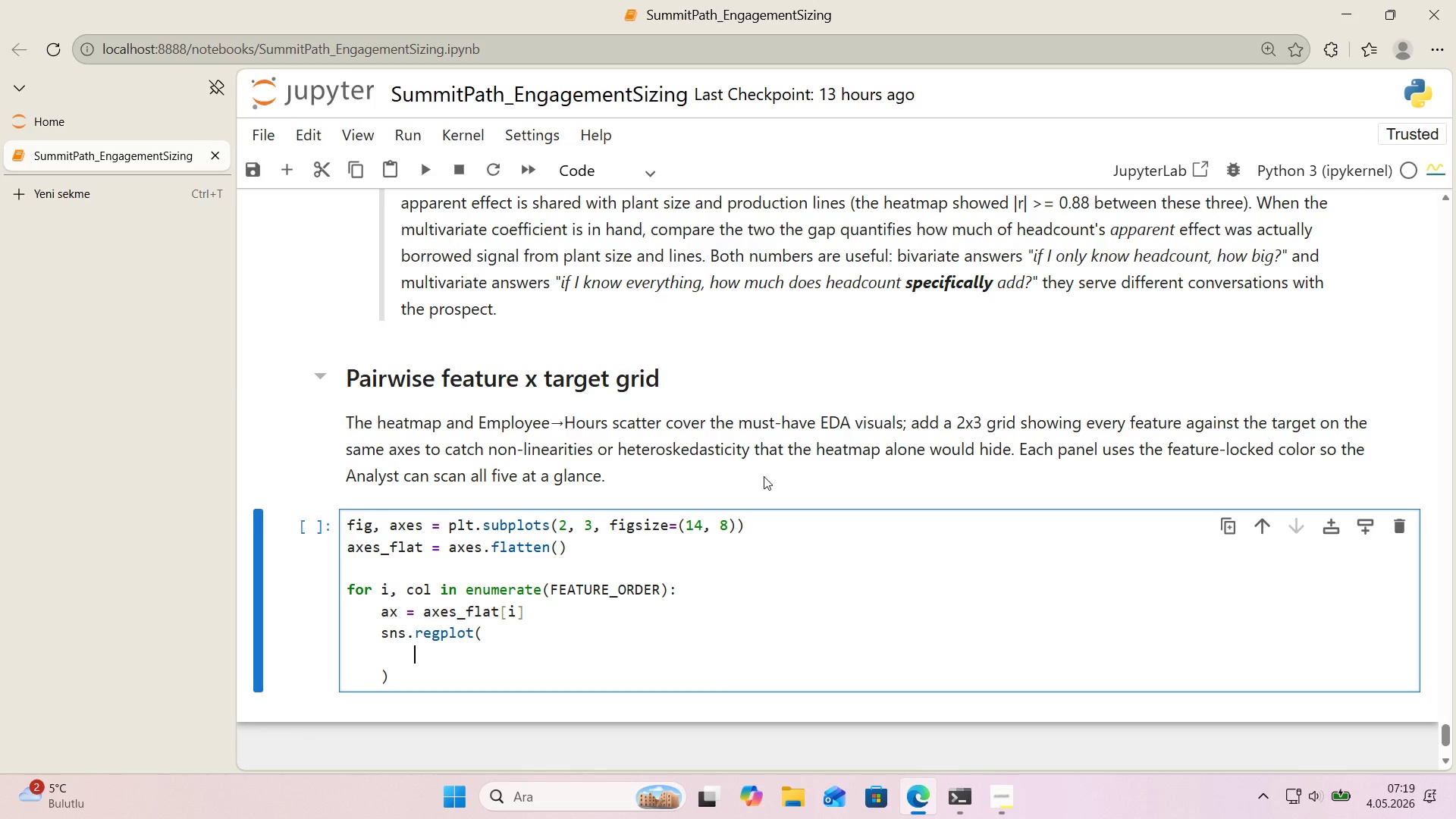 
key(Enter)
 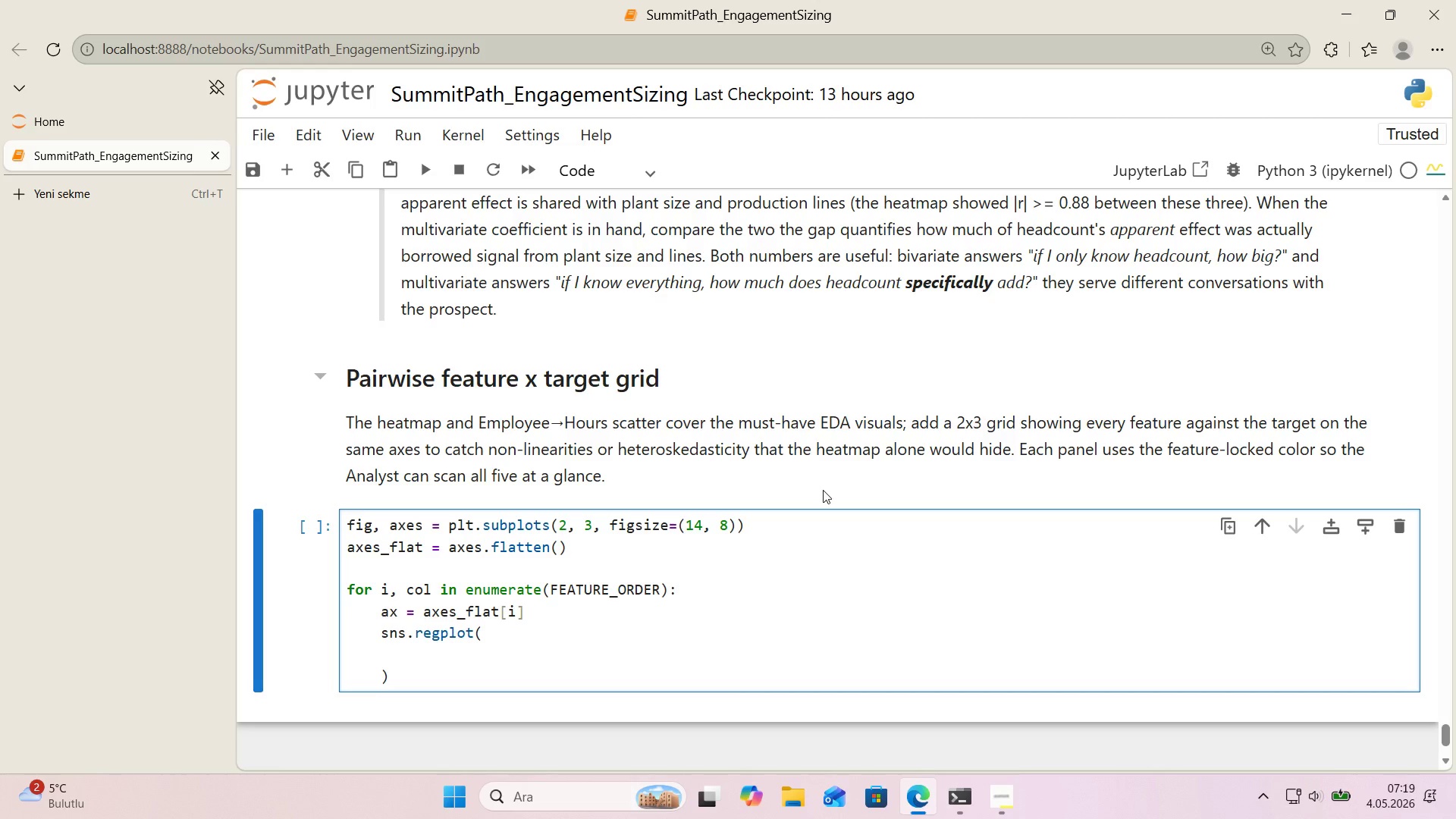 
key(D)
 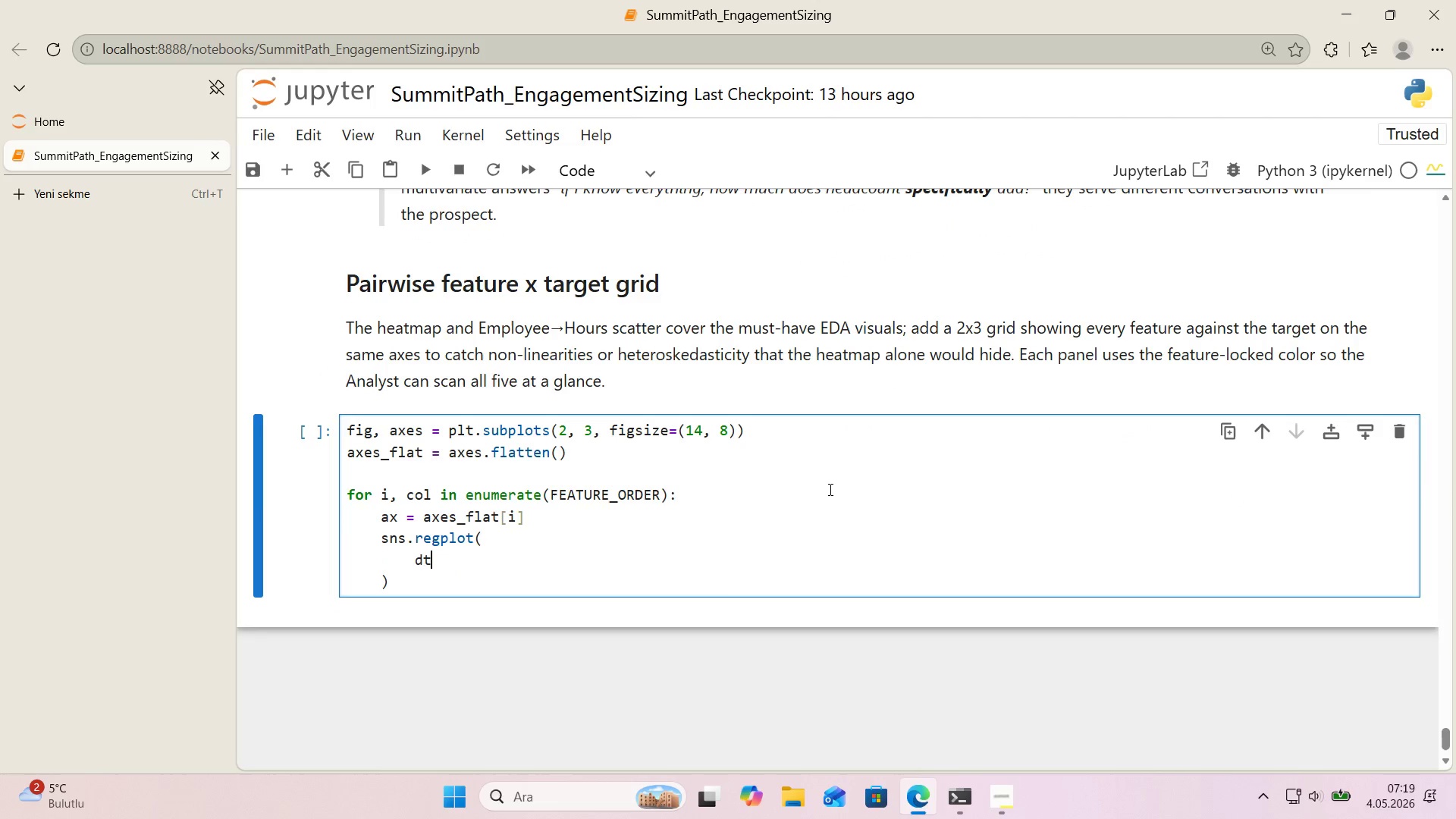 
scroll: coordinate [823, 490], scroll_direction: down, amount: 1.0
 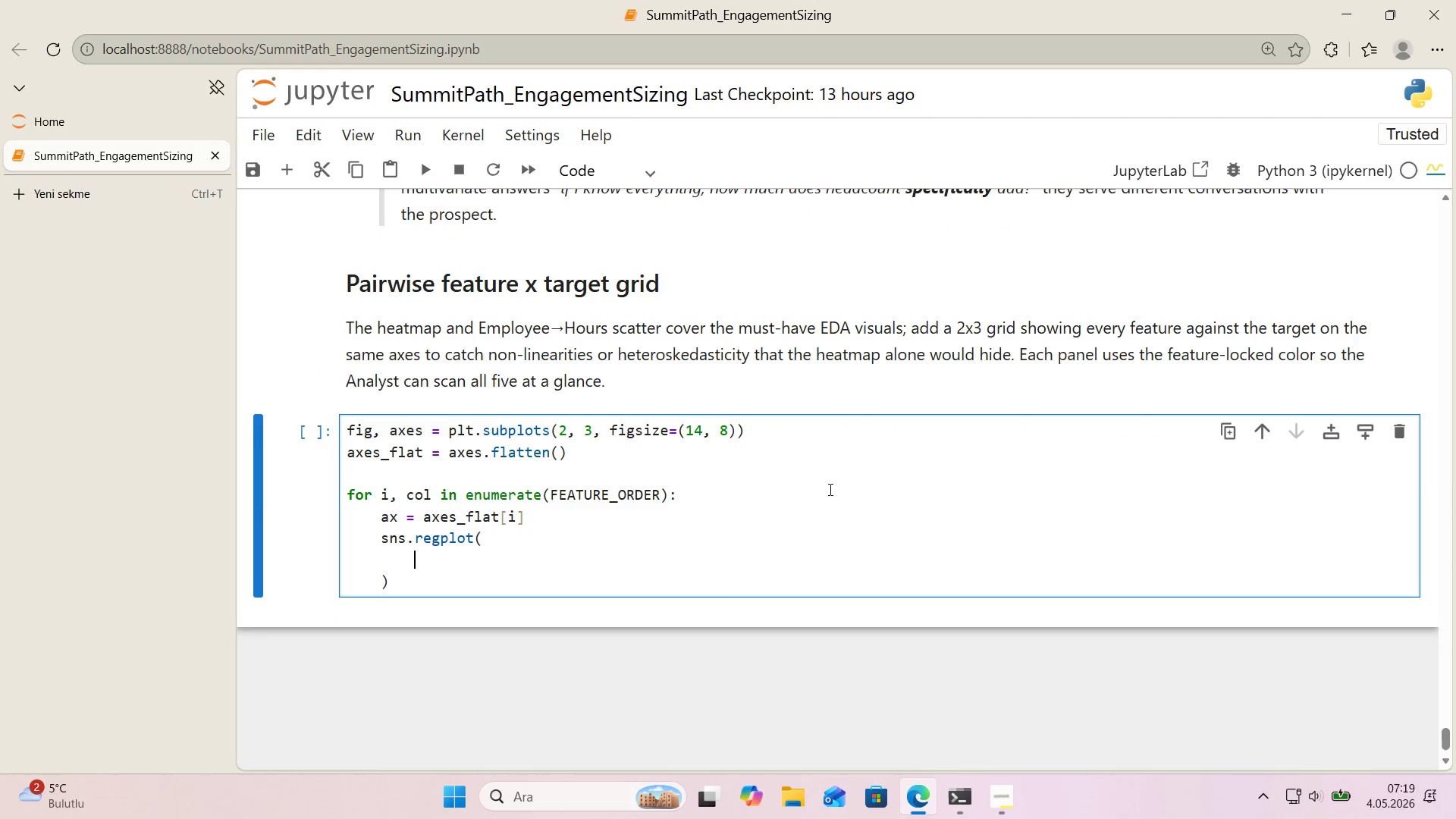 
type(ta)
key(Backspace)
key(Backspace)
type(ata)df, x )
key(Backspace)
type()col, y)@@)
 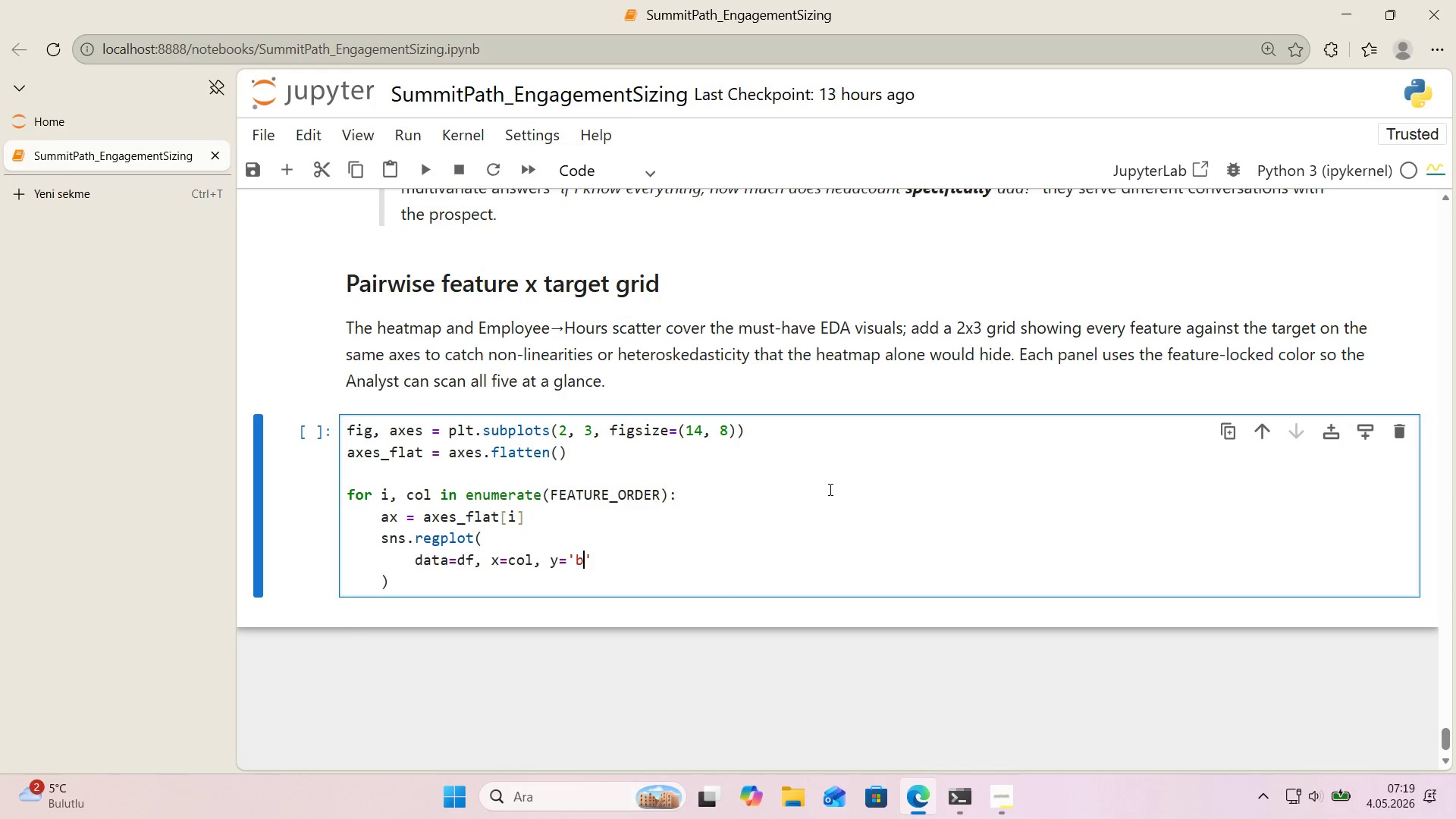 
 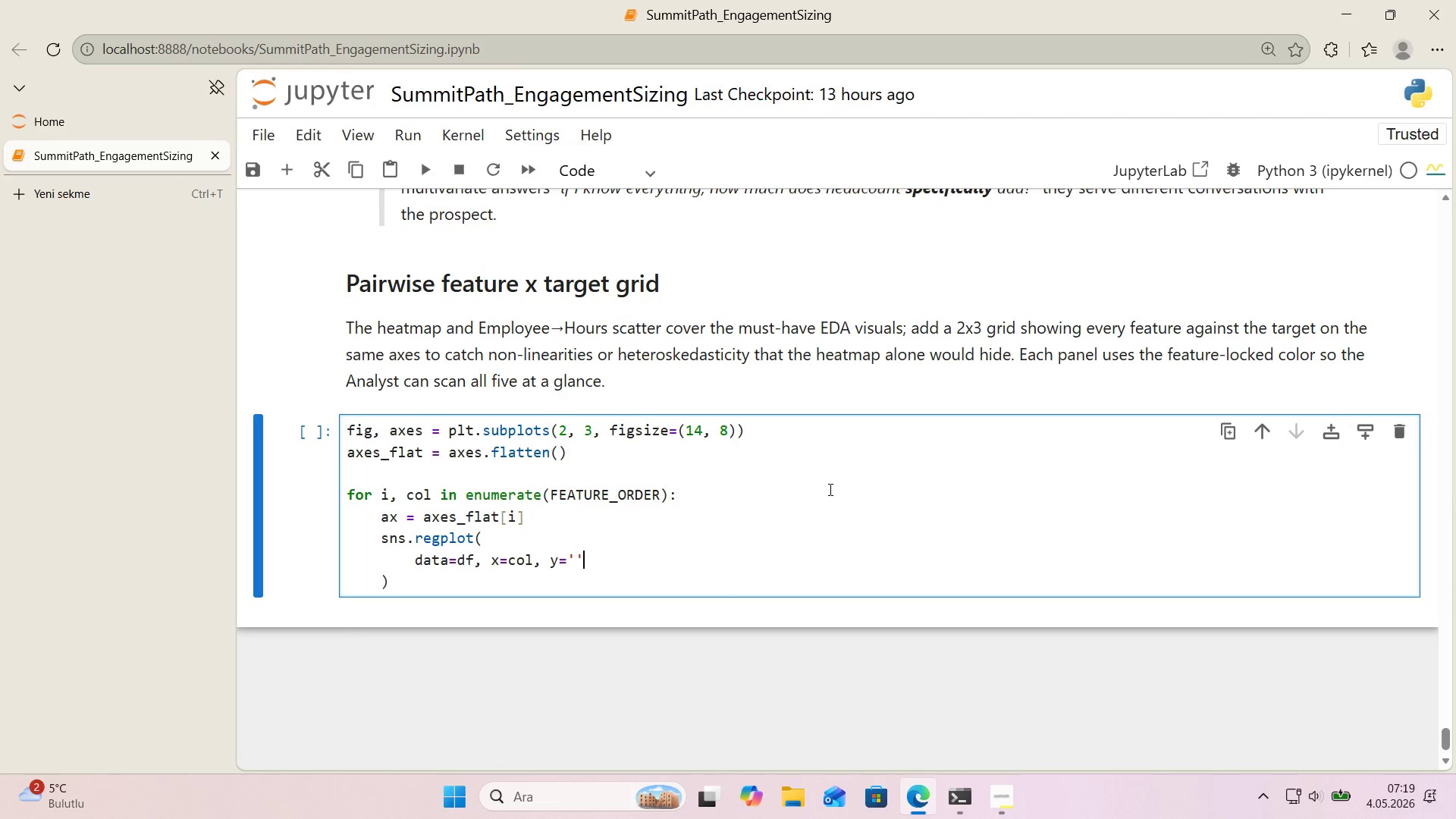 
key(ArrowLeft)
 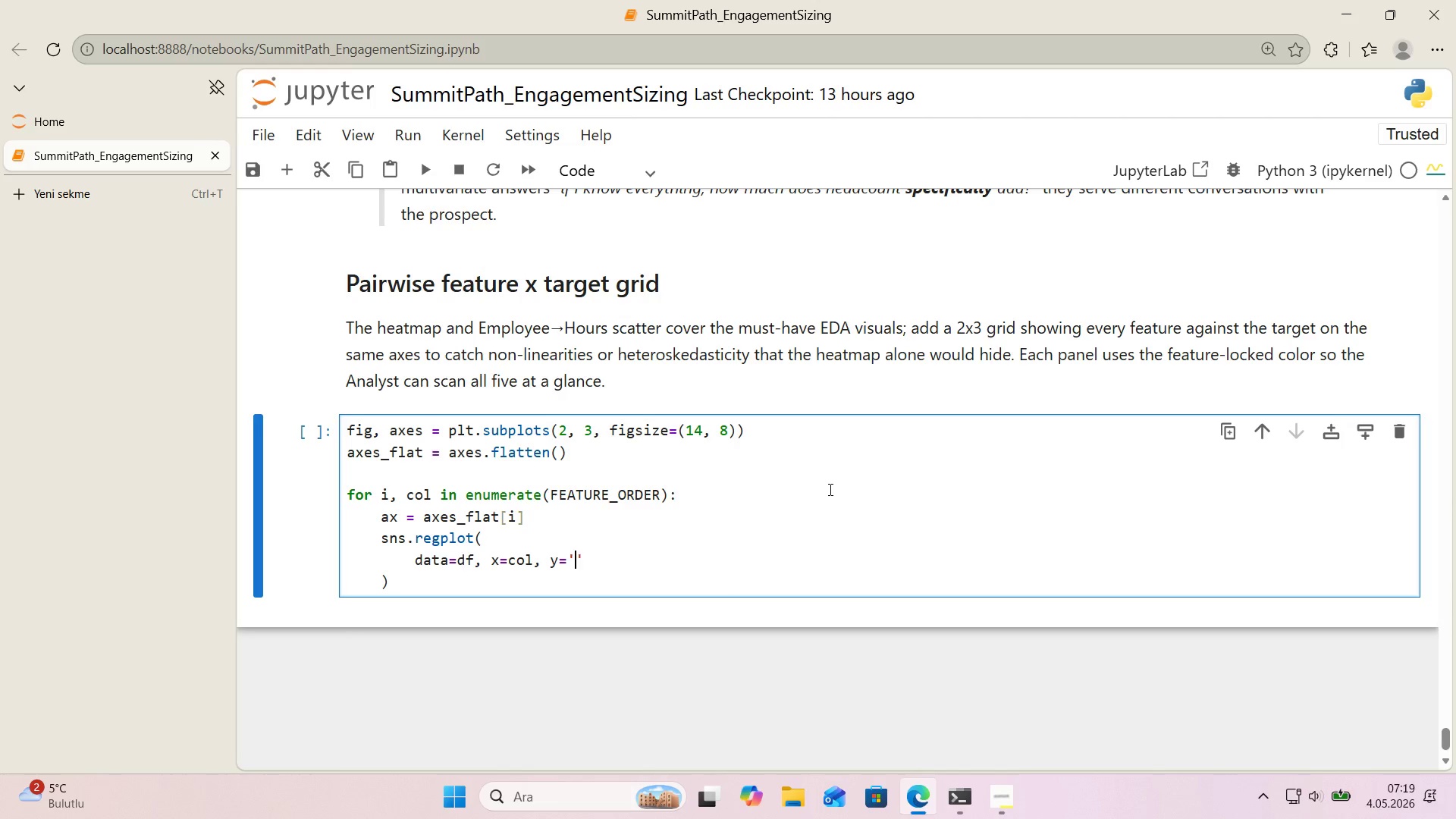 
type(b'llabe_hours)
 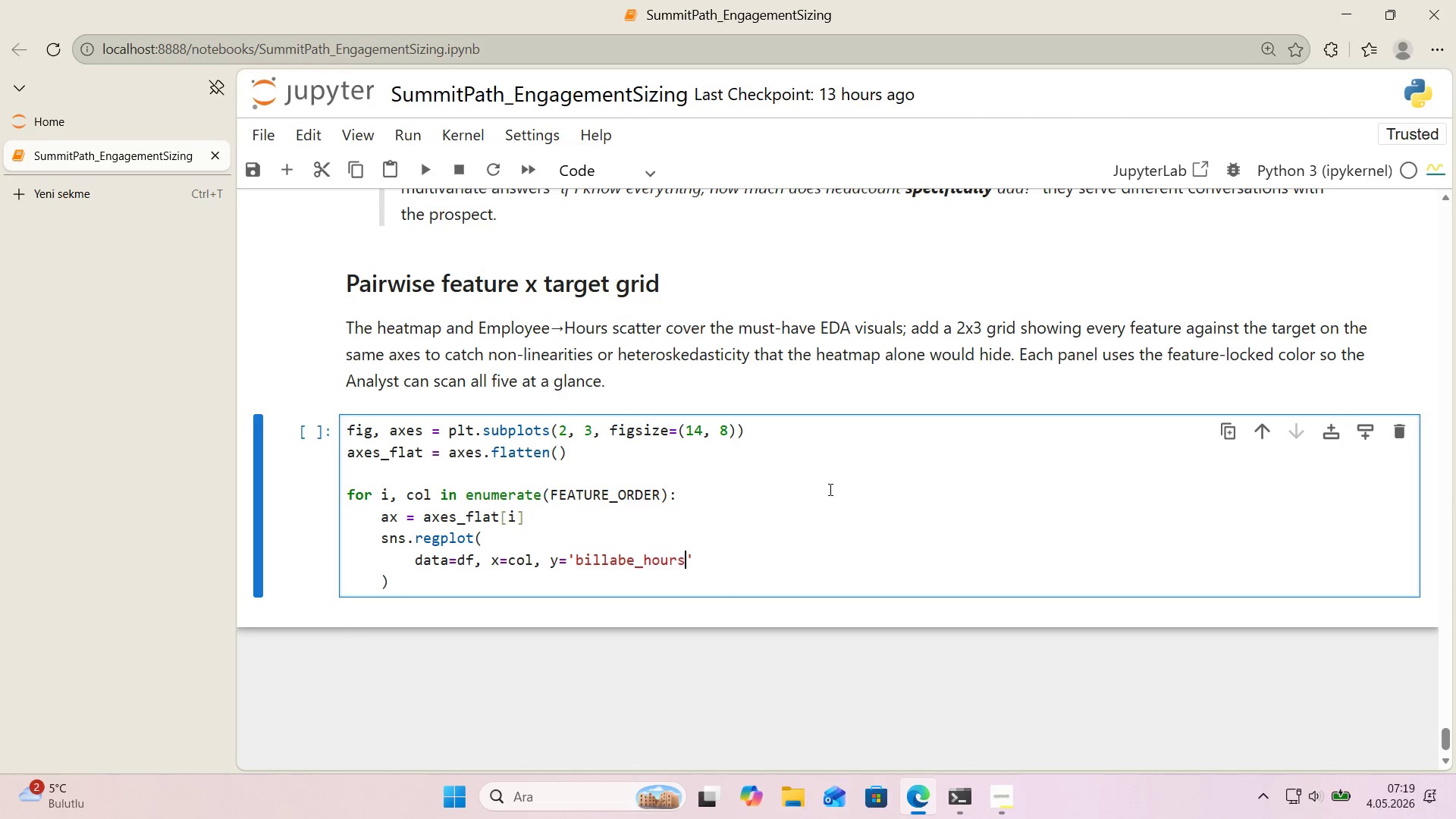 
key(ArrowLeft)
 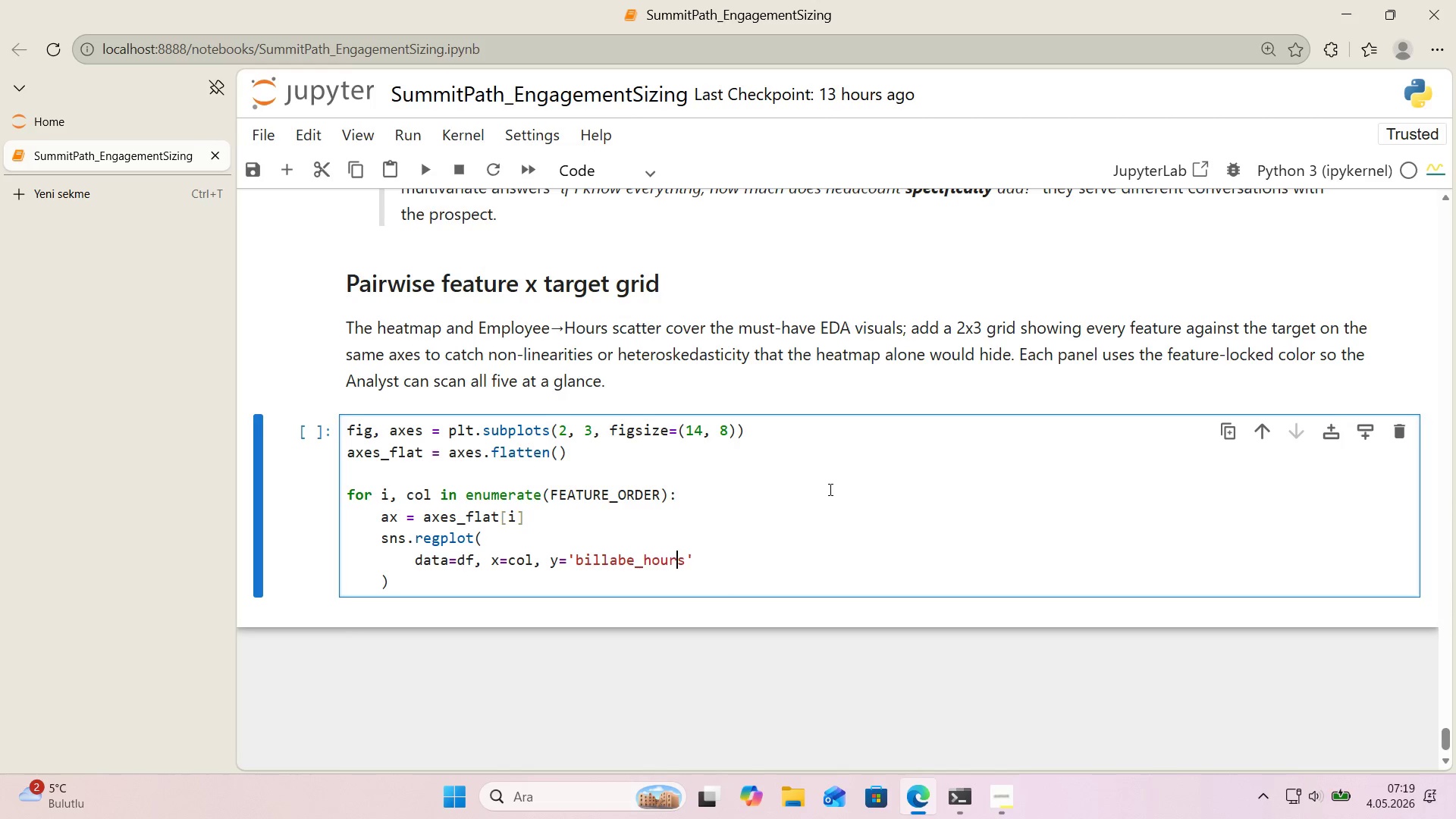 
key(ArrowLeft)
 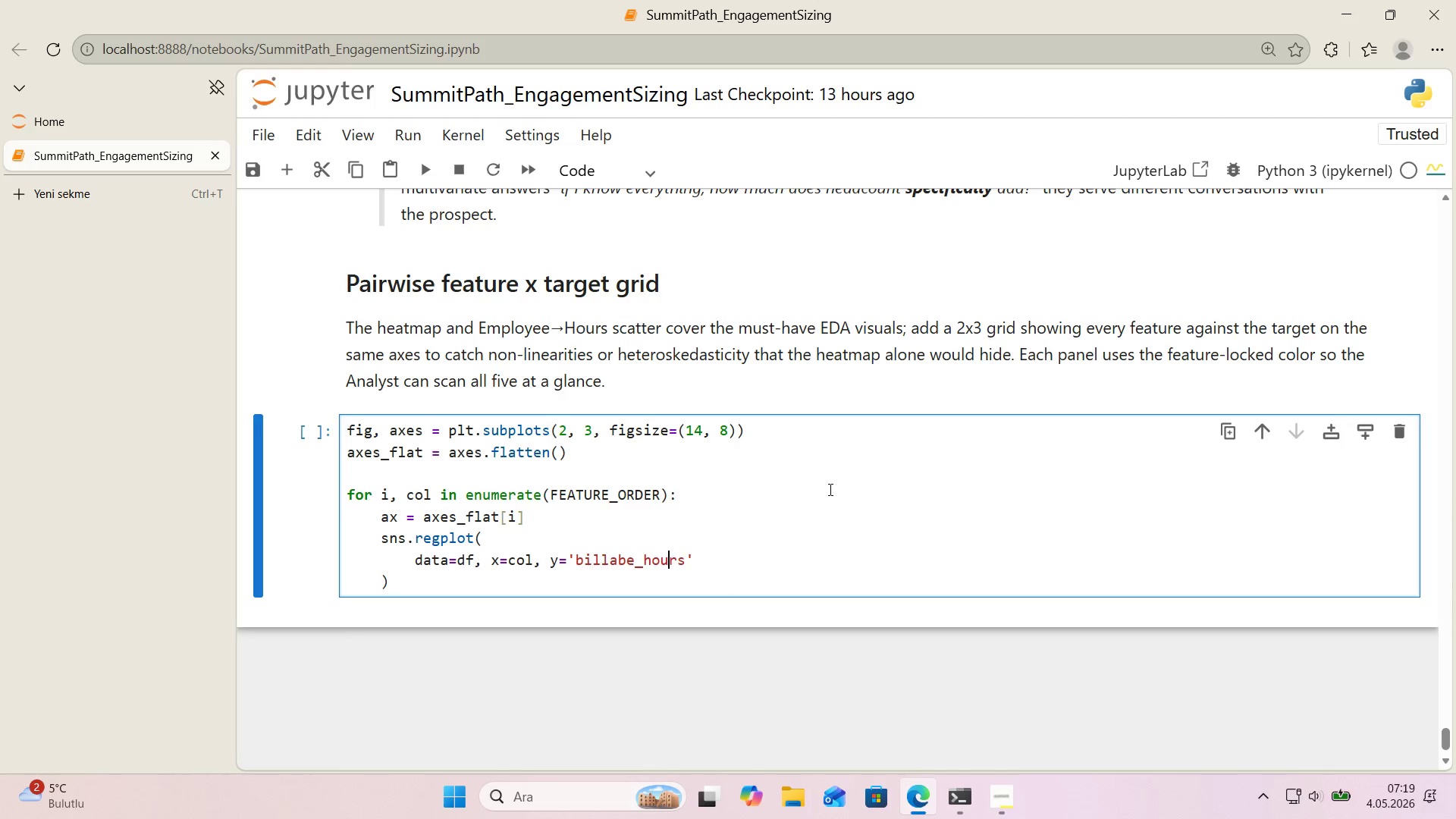 
key(ArrowLeft)
 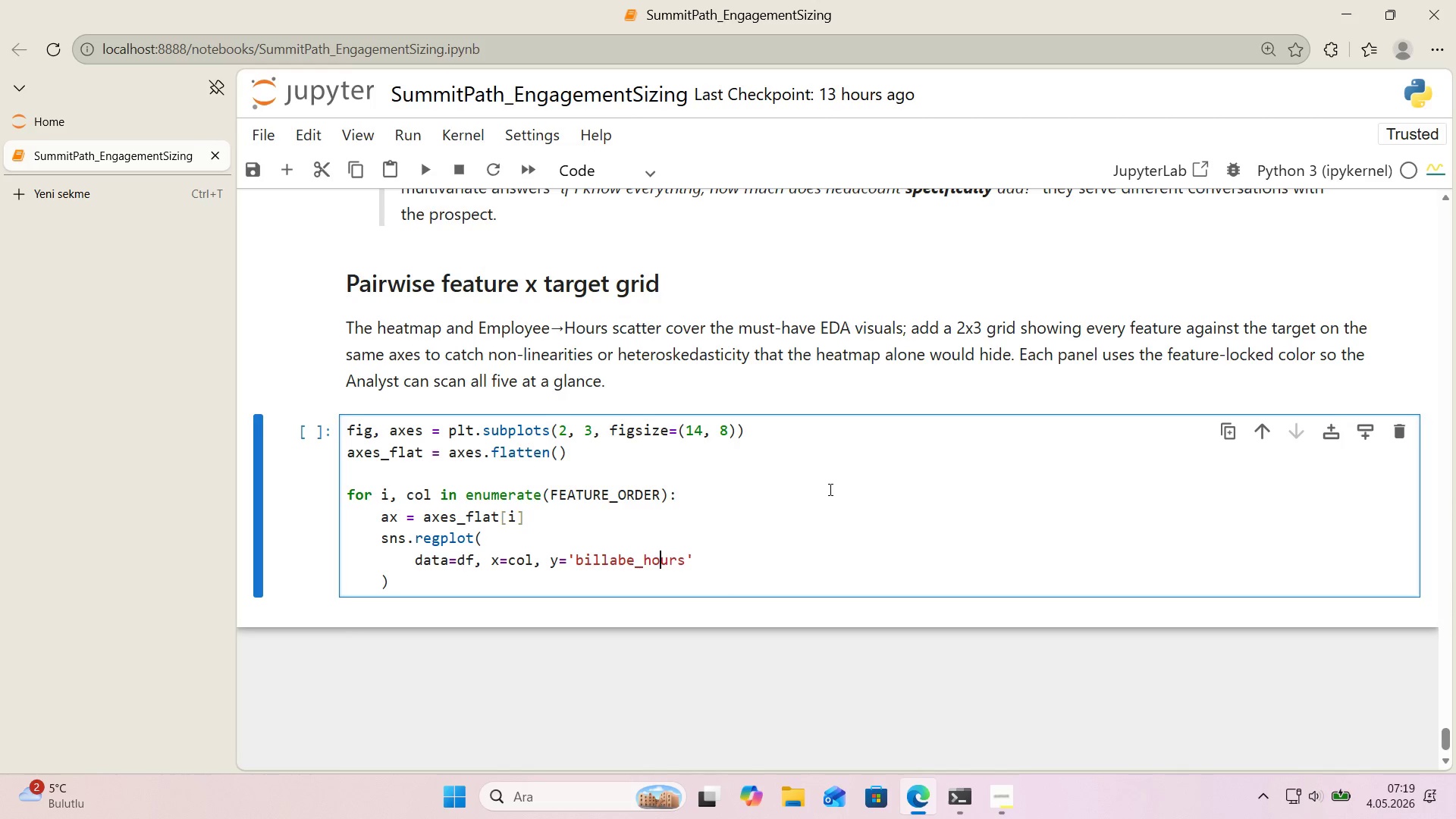 
key(ArrowLeft)
 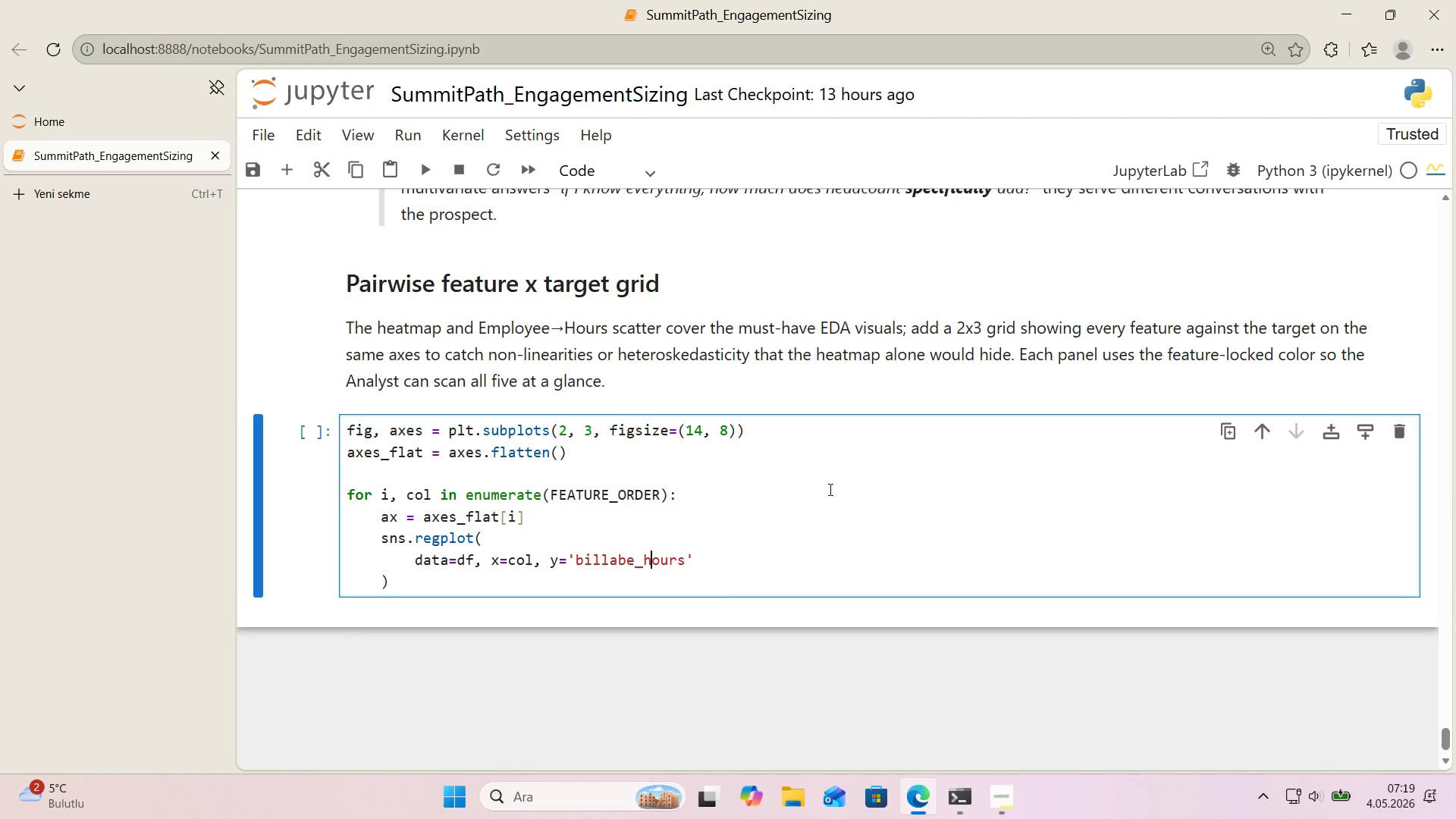 
key(ArrowLeft)
 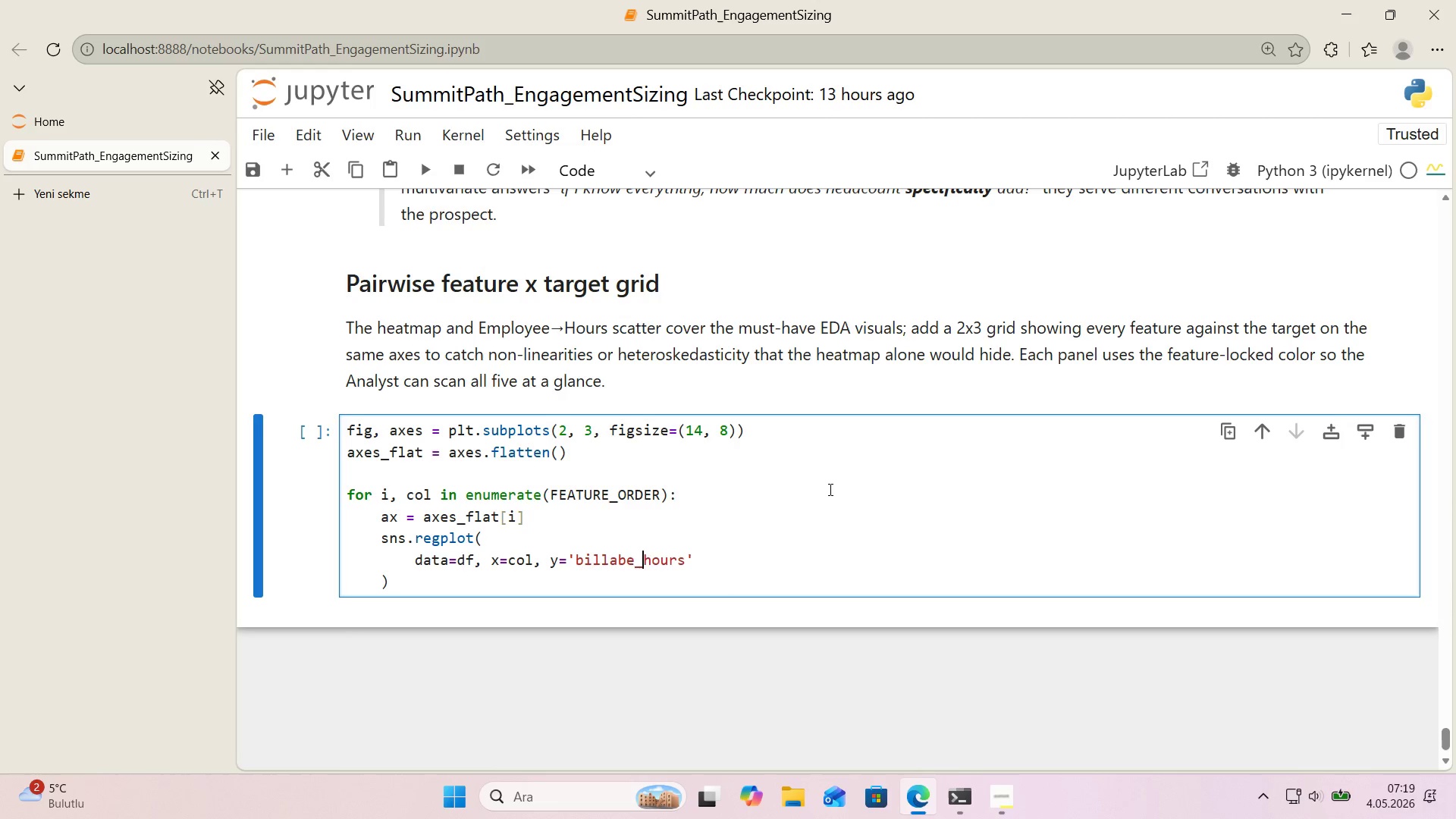 
key(ArrowLeft)
 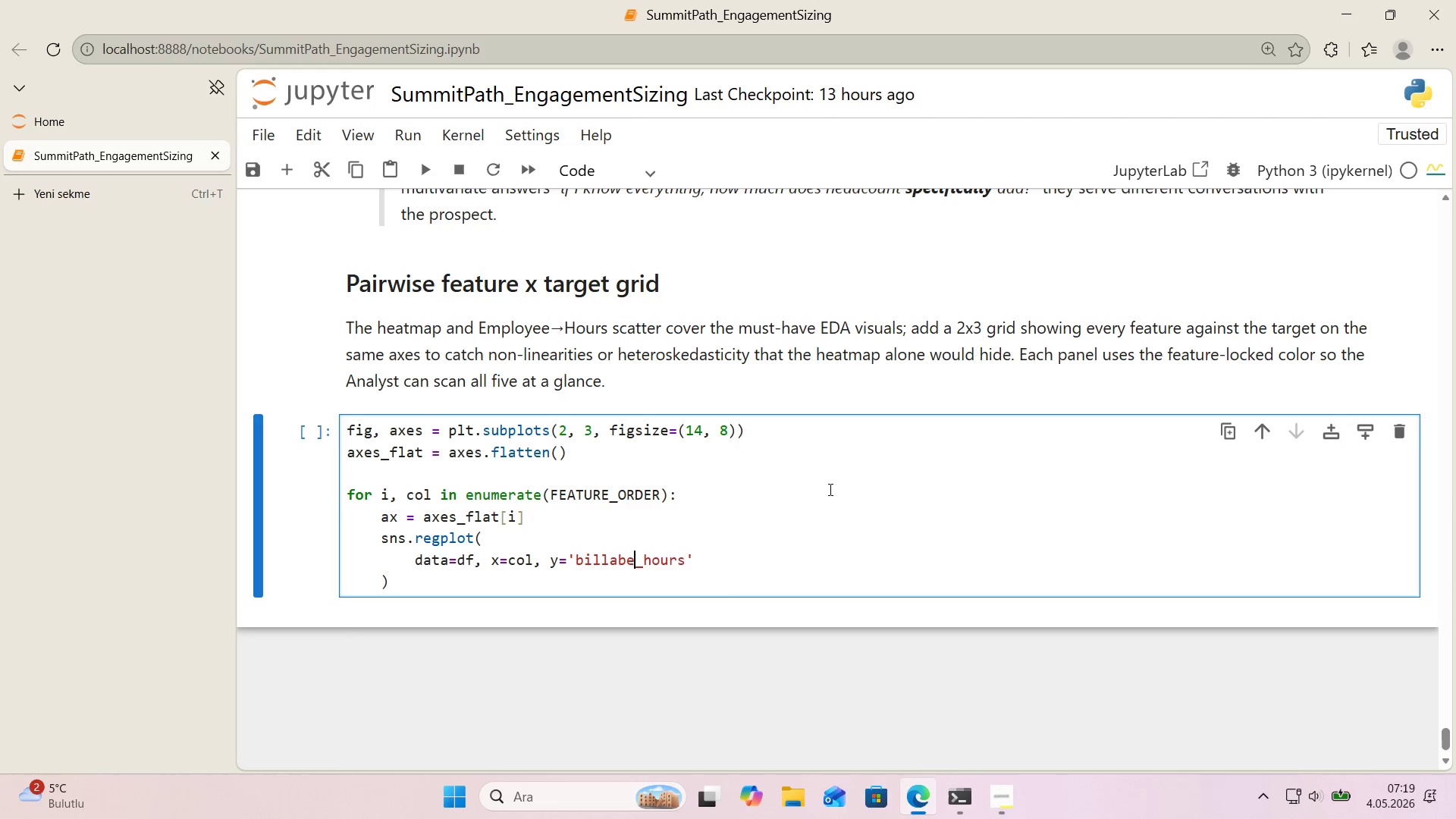 
key(ArrowLeft)
 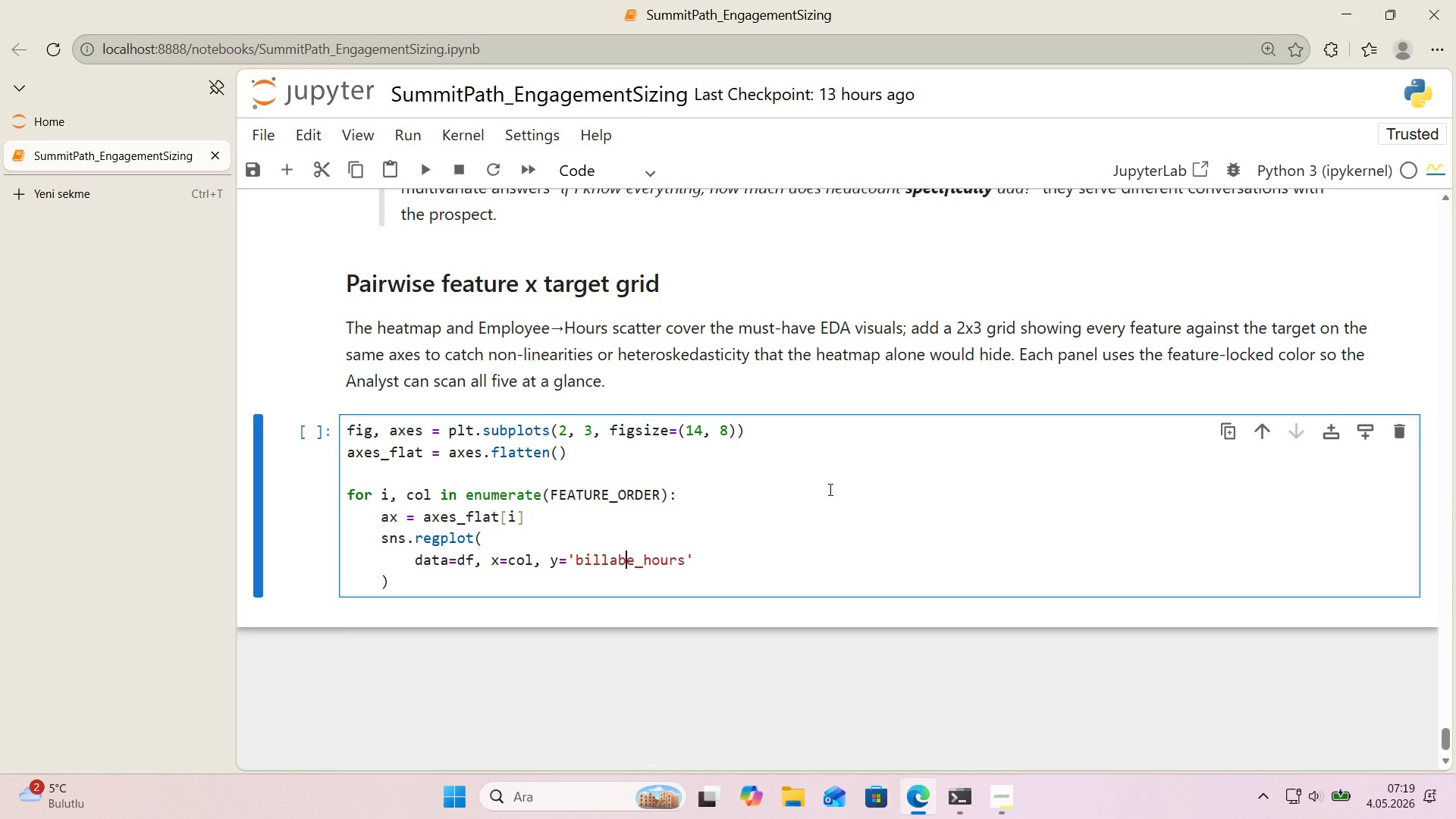 
key(L)
 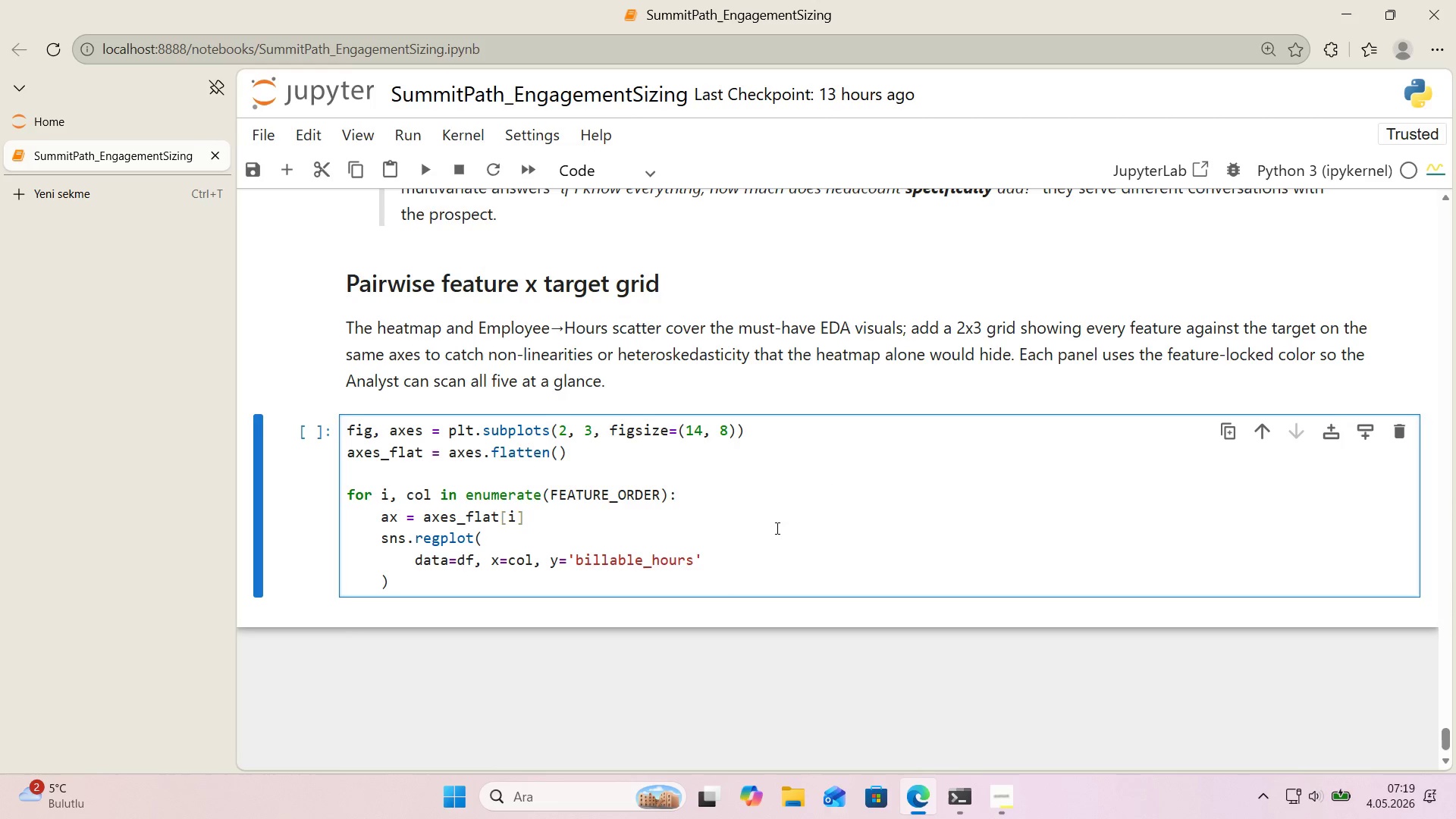 
left_click([756, 556])
 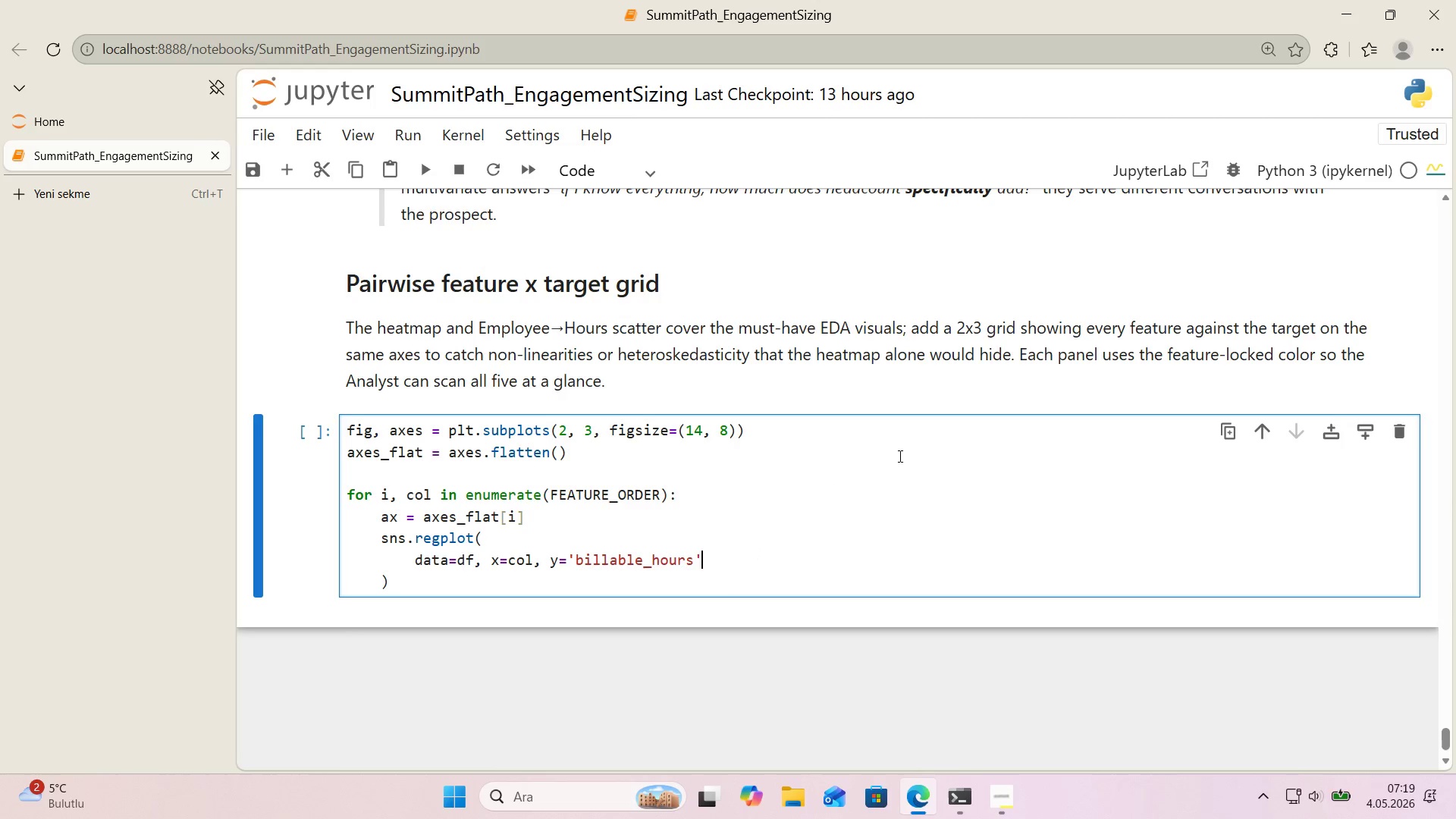 
key(Comma)
 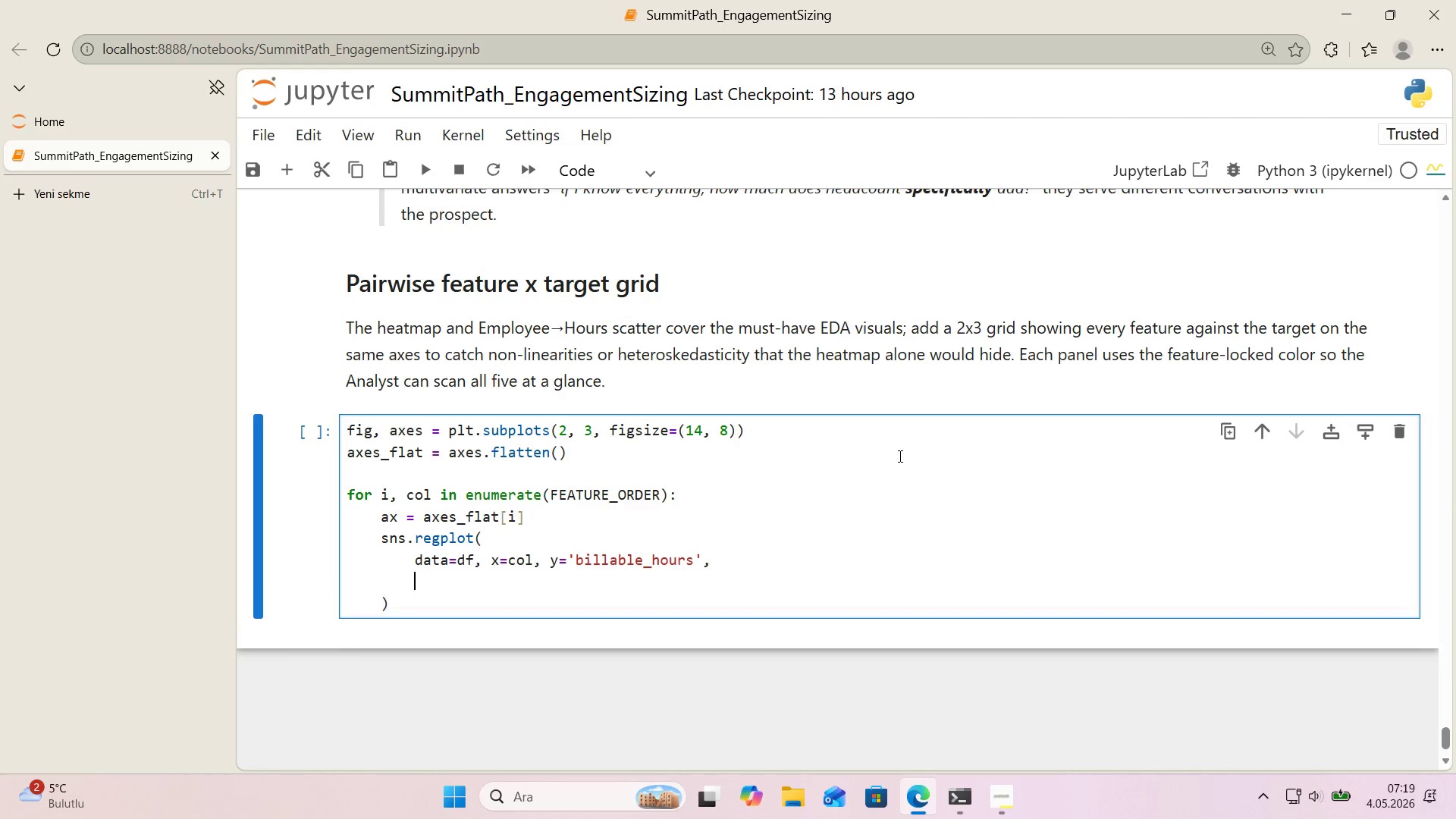 
key(Enter)
 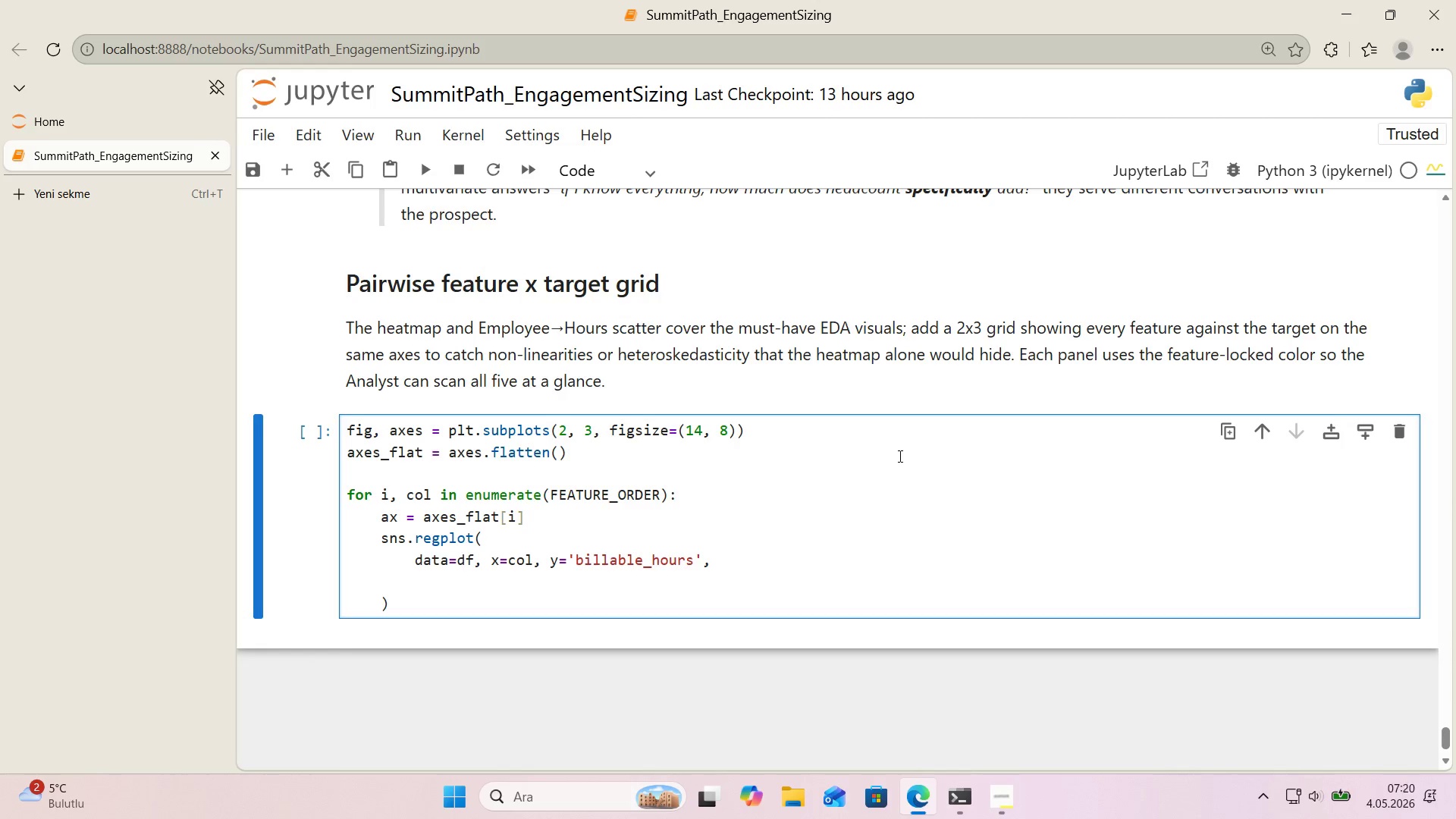 
type(scatter_ks)
key(Backspace)
type(wws)
key(Backspace)
key(Backspace)
type(s))
 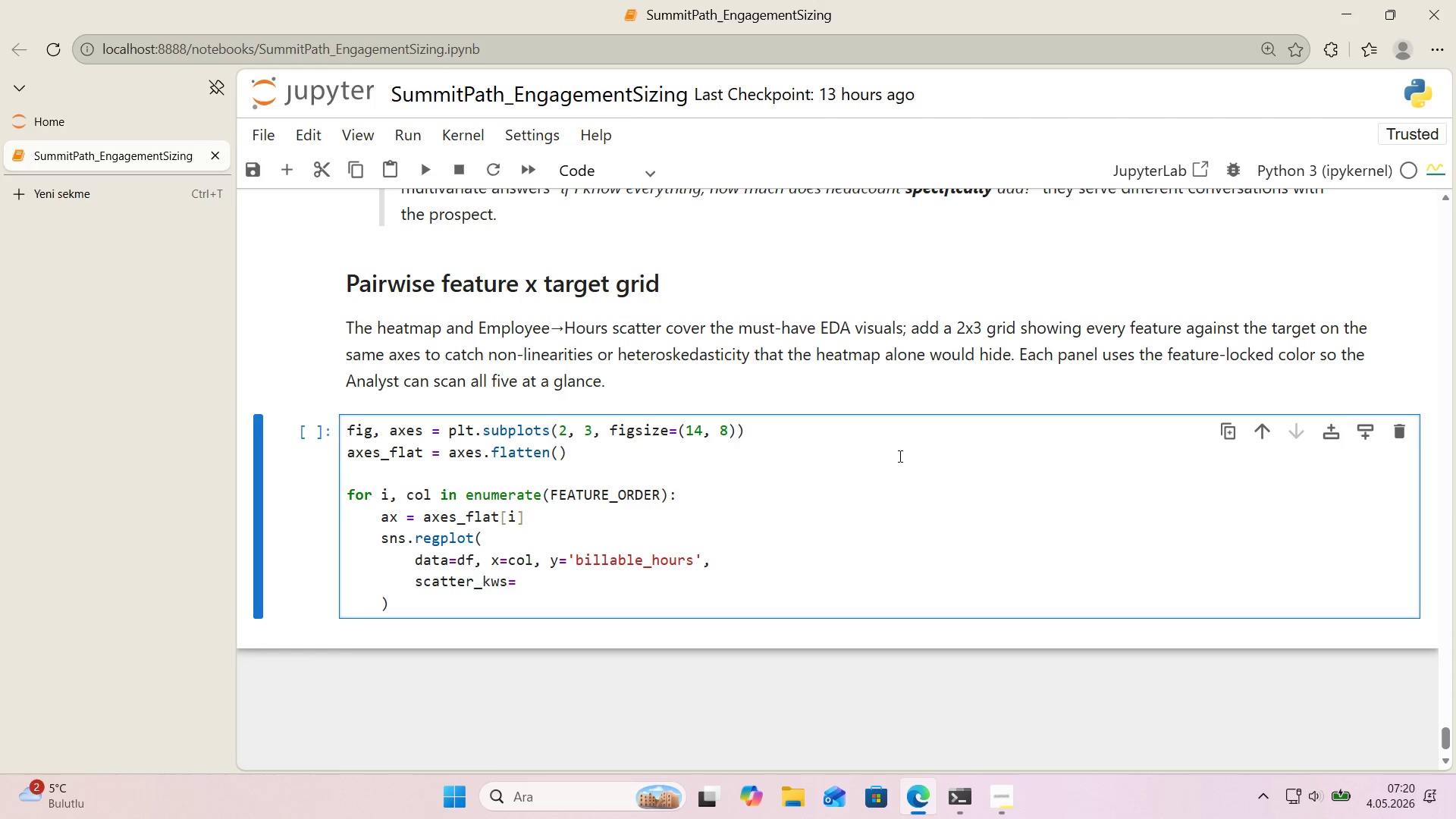 
key(Alt+Control+7)
 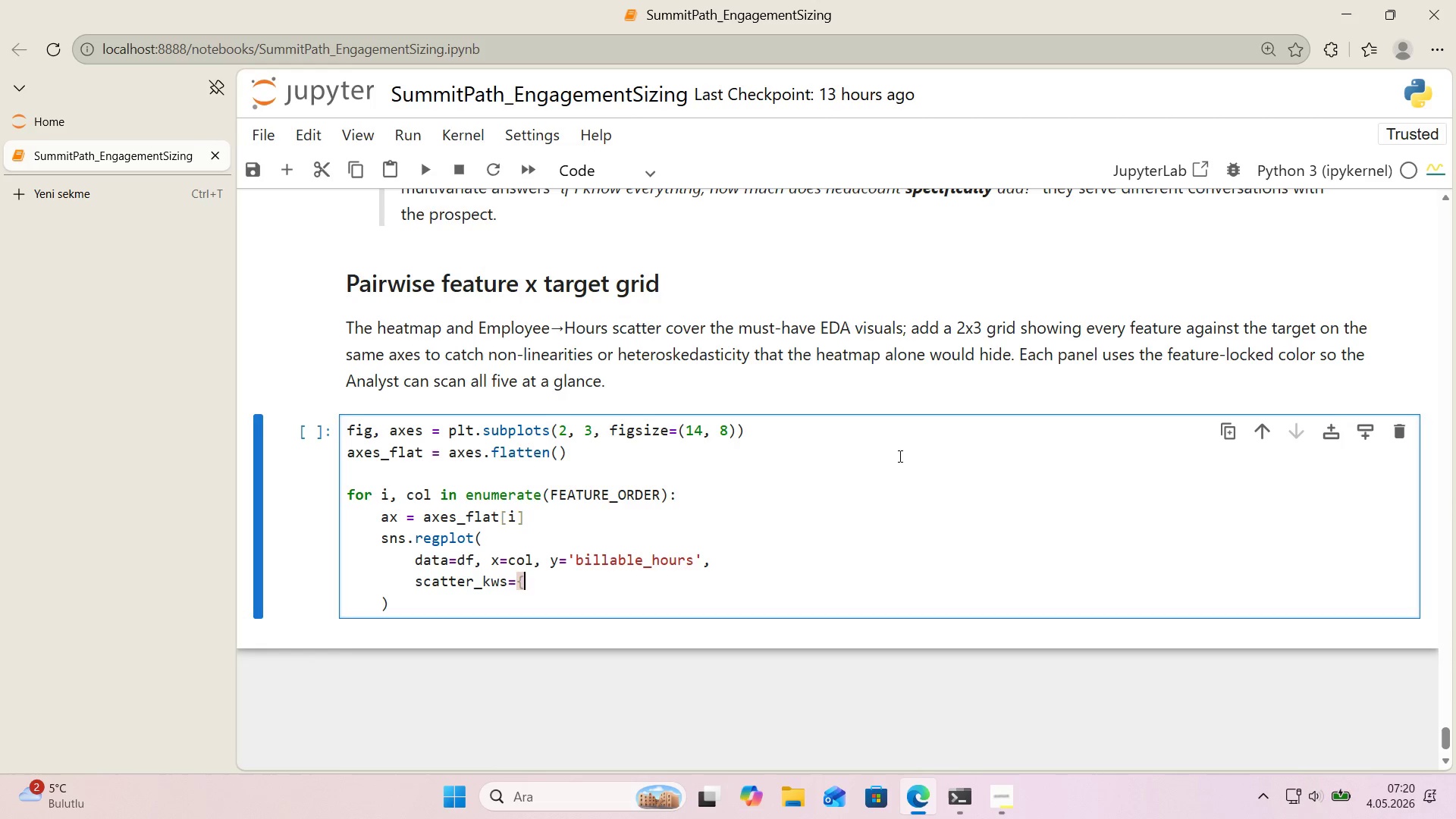 
key(Alt+Control+0)
 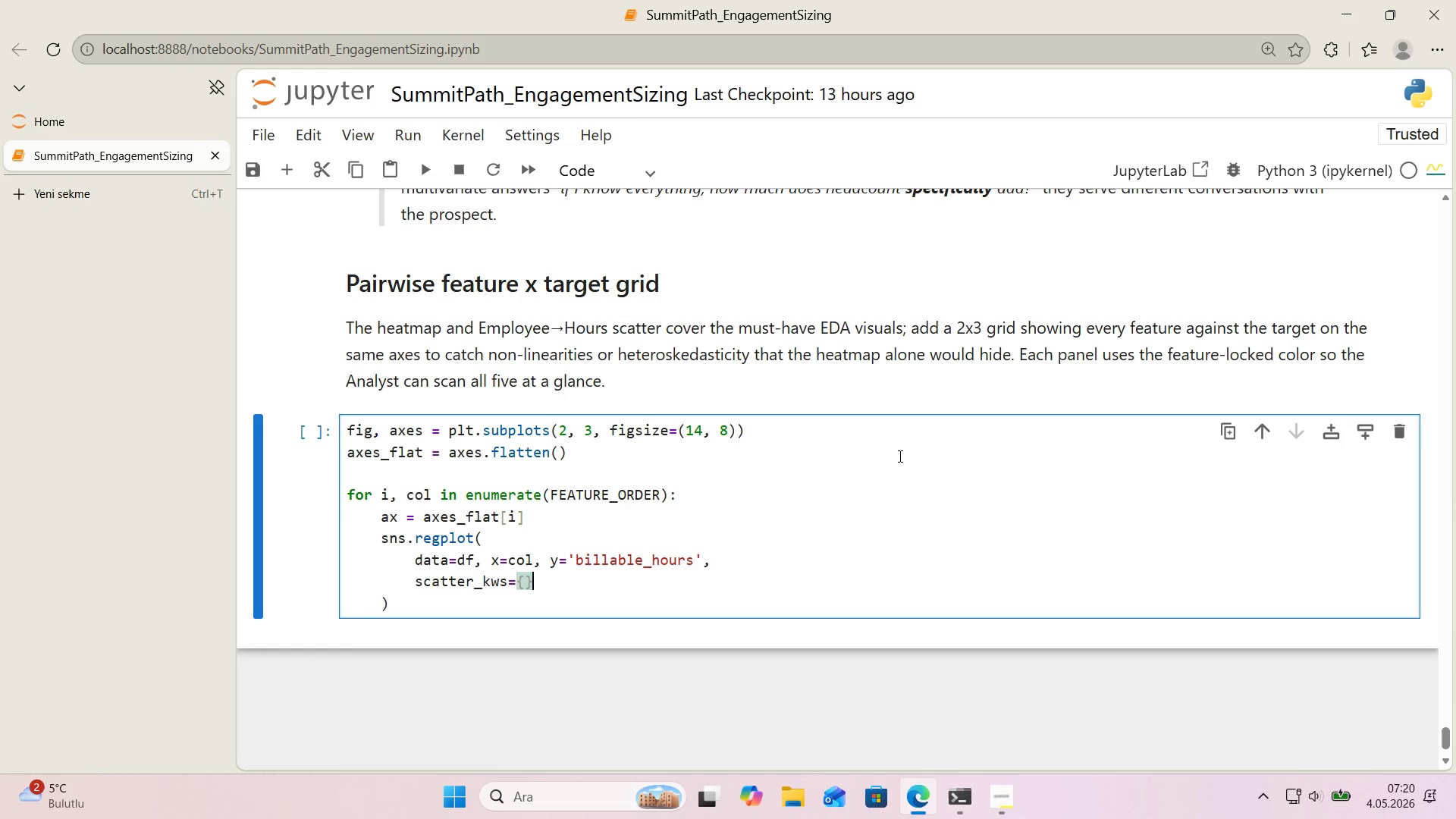 
key(ArrowLeft)
 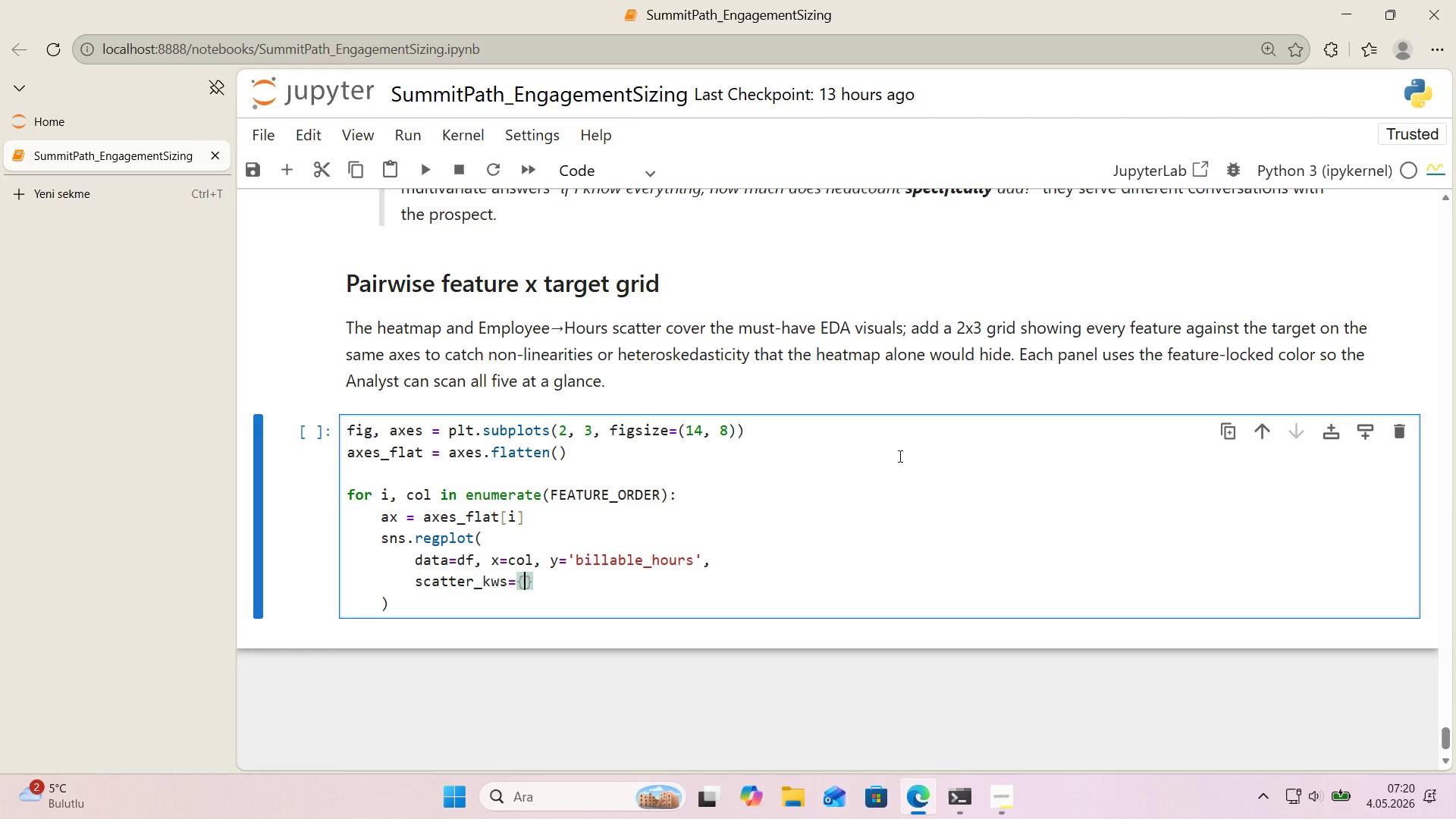 
type(@@)
 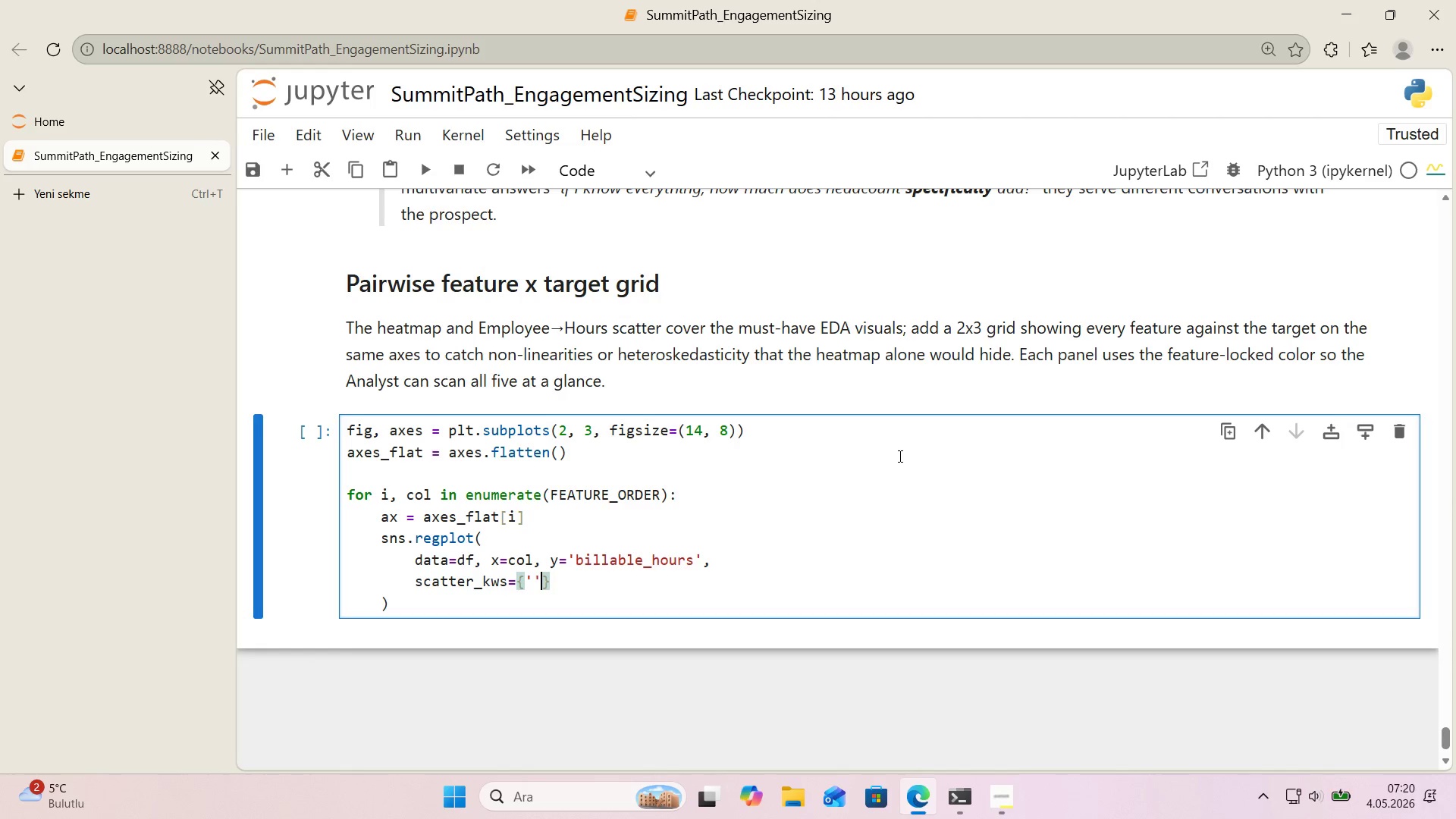 
key(ArrowLeft)
 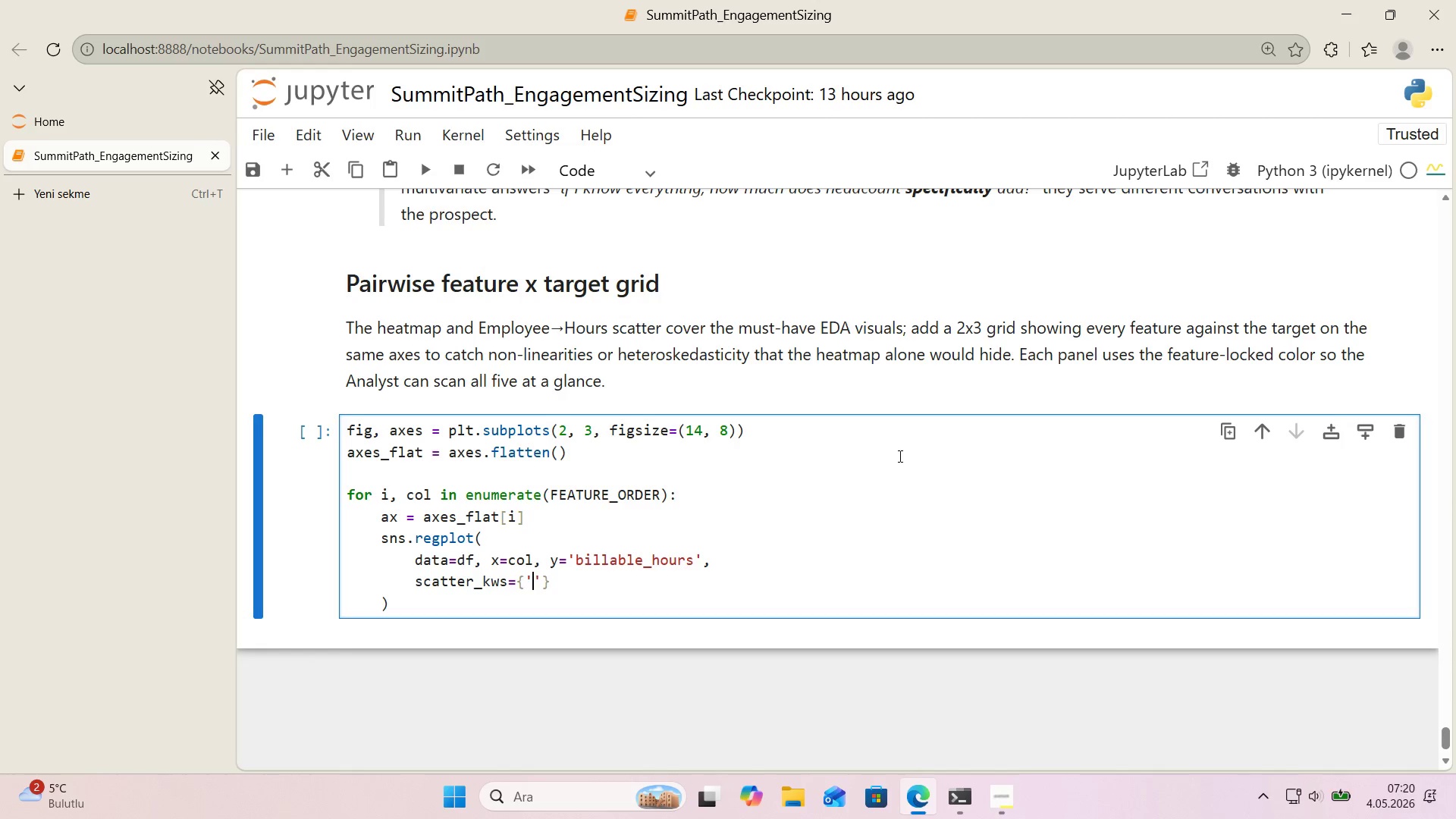 
key(S)
 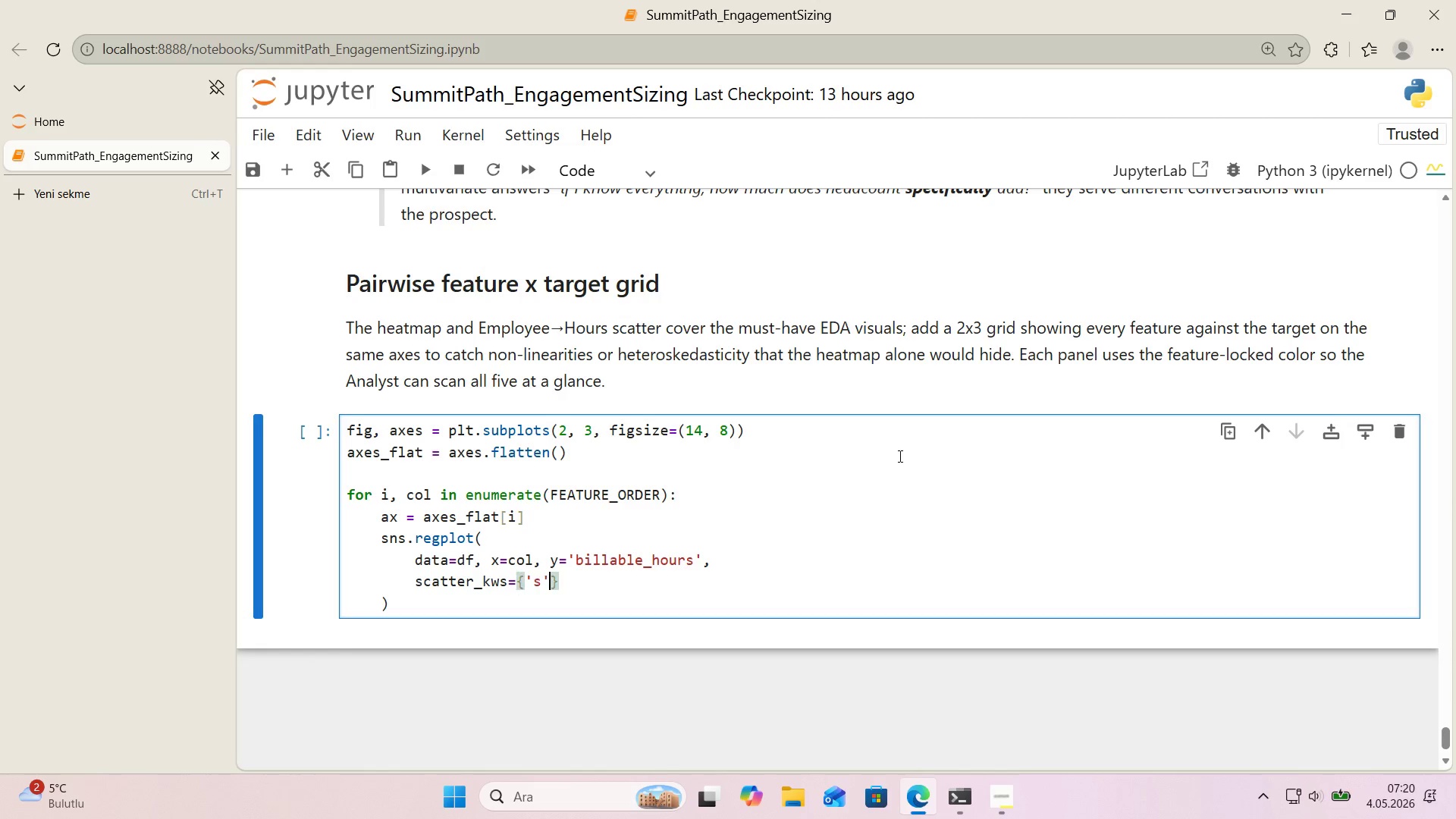 
key(ArrowRight)
 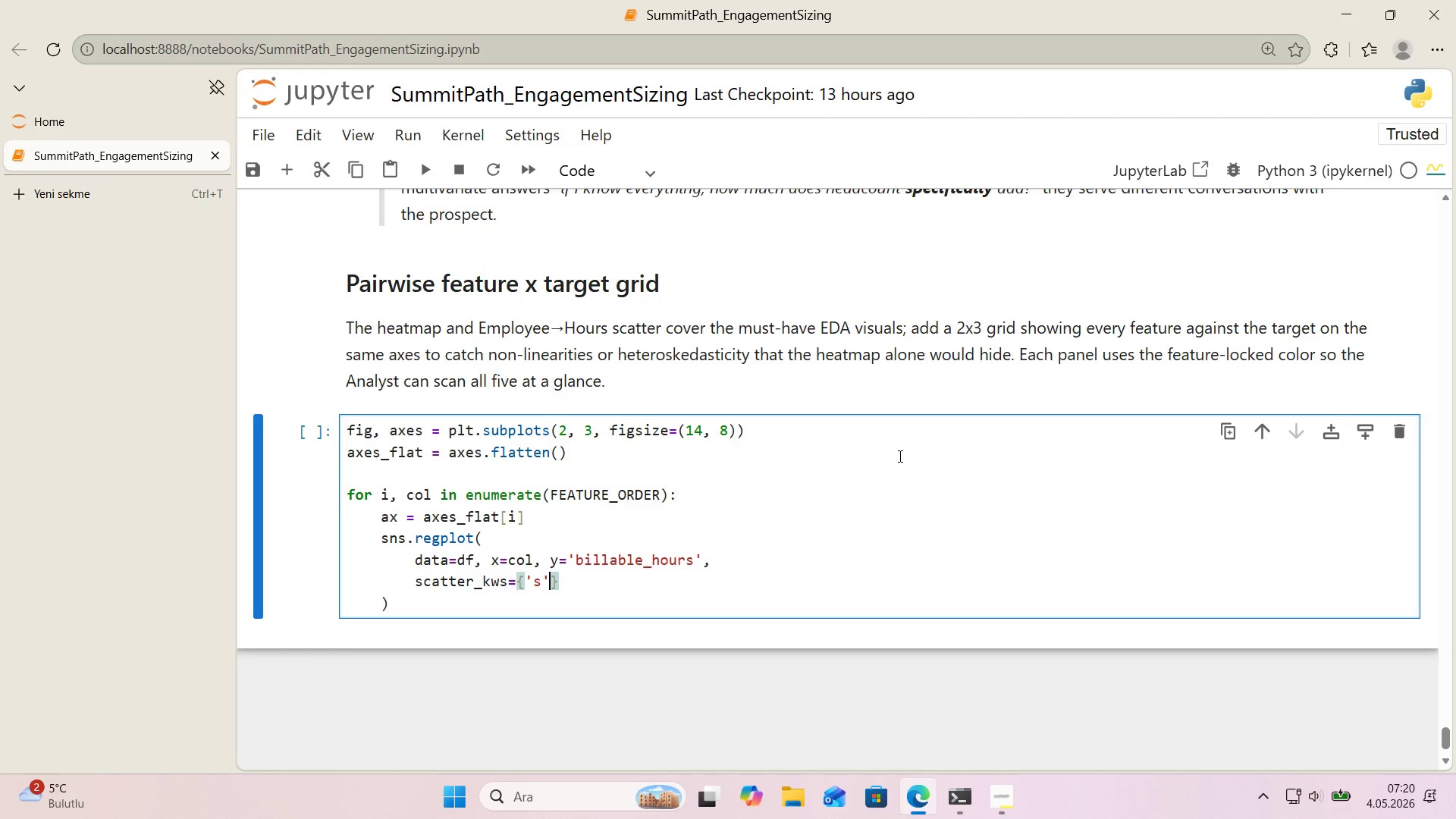 
type(> 14, @@)
 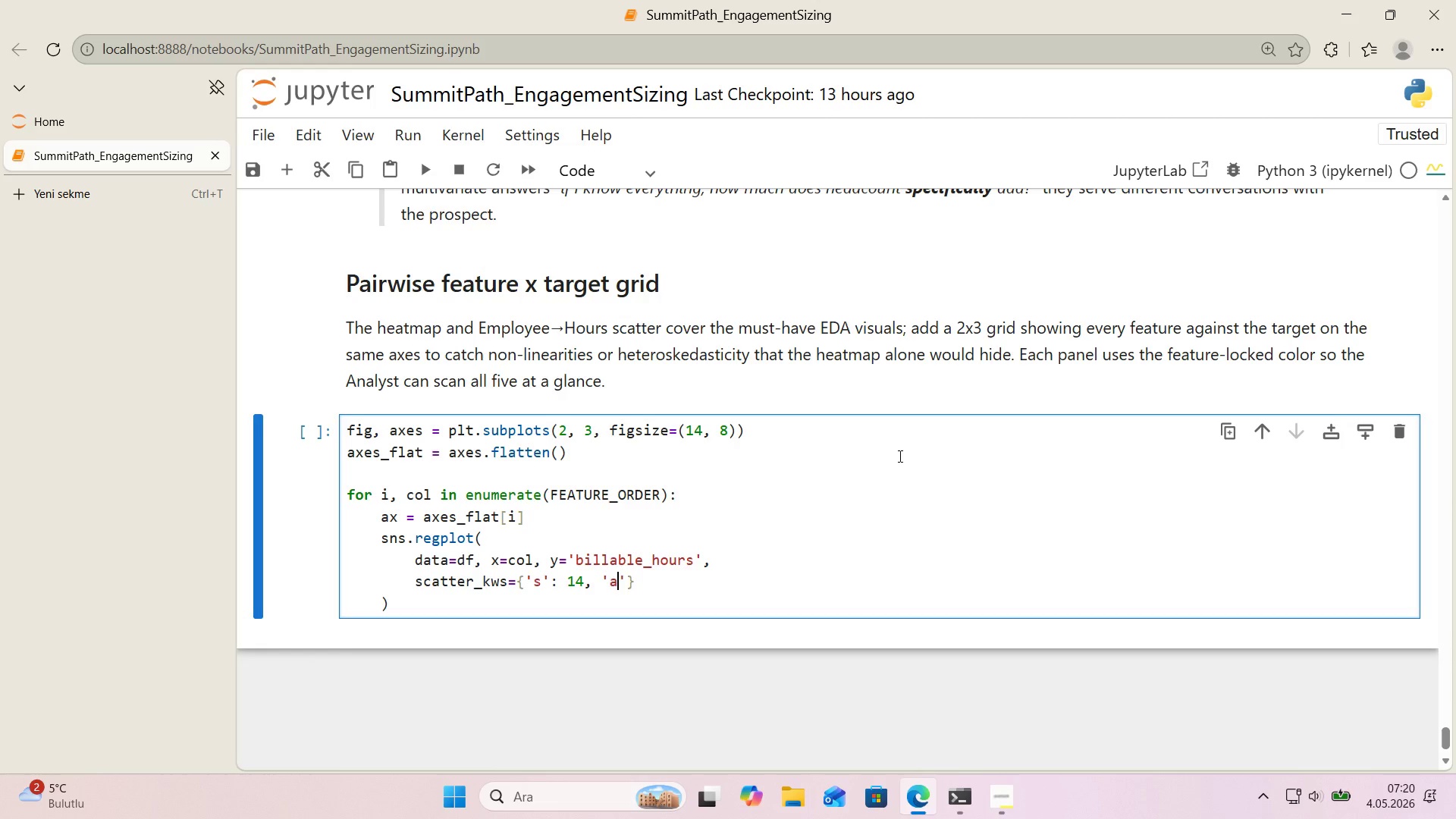 
 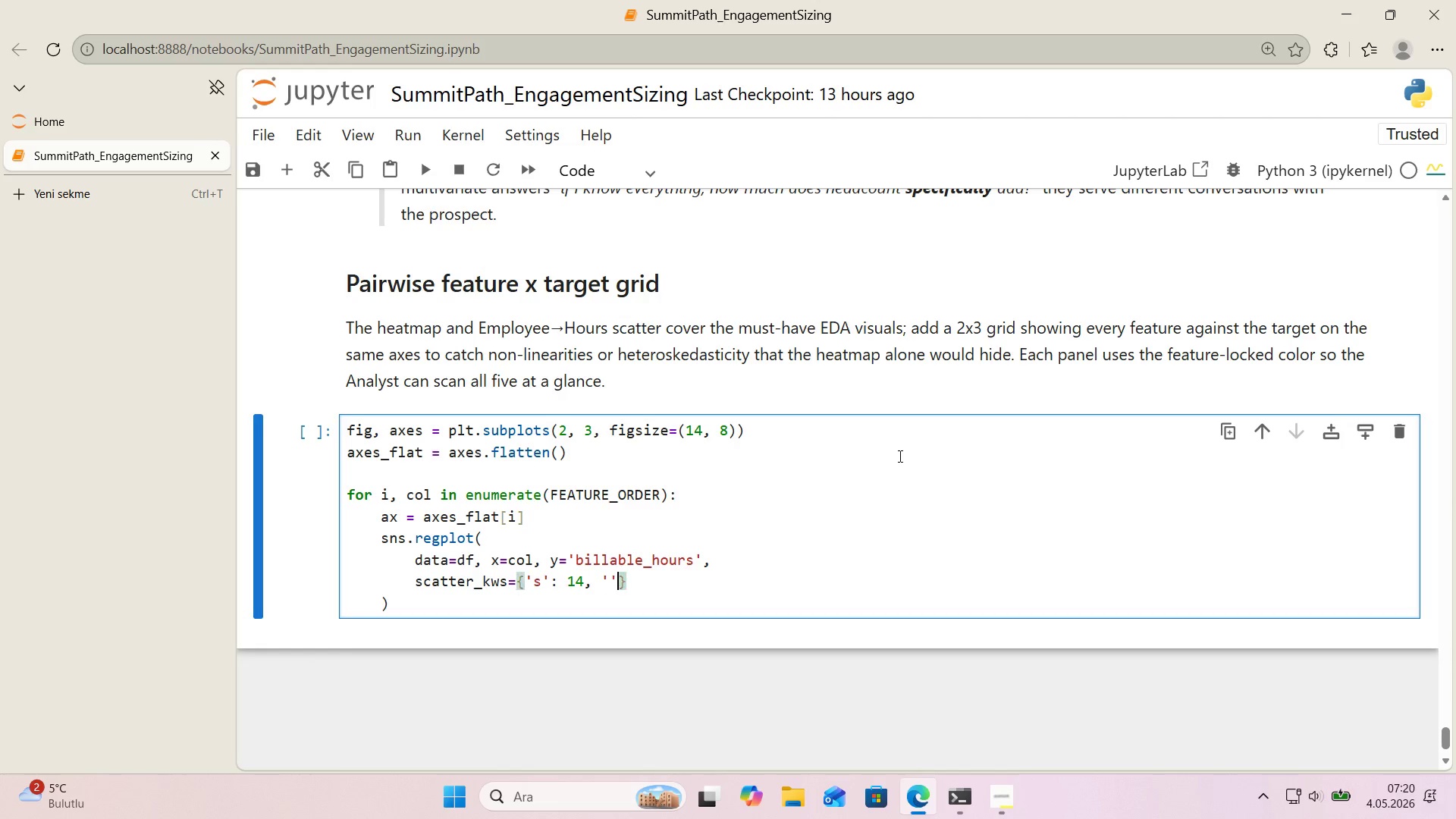 
key(ArrowLeft)
 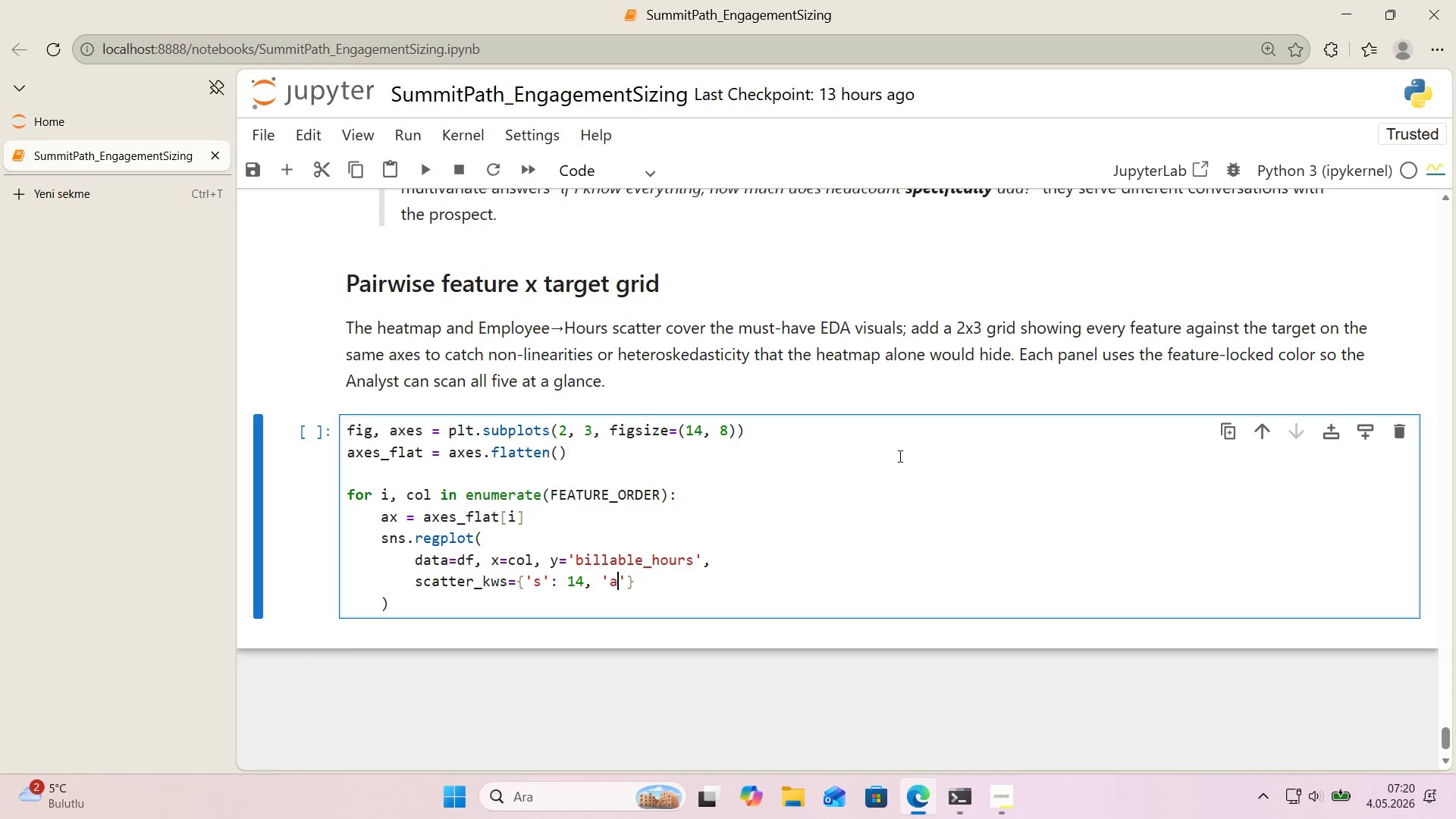 
type(alpha)
 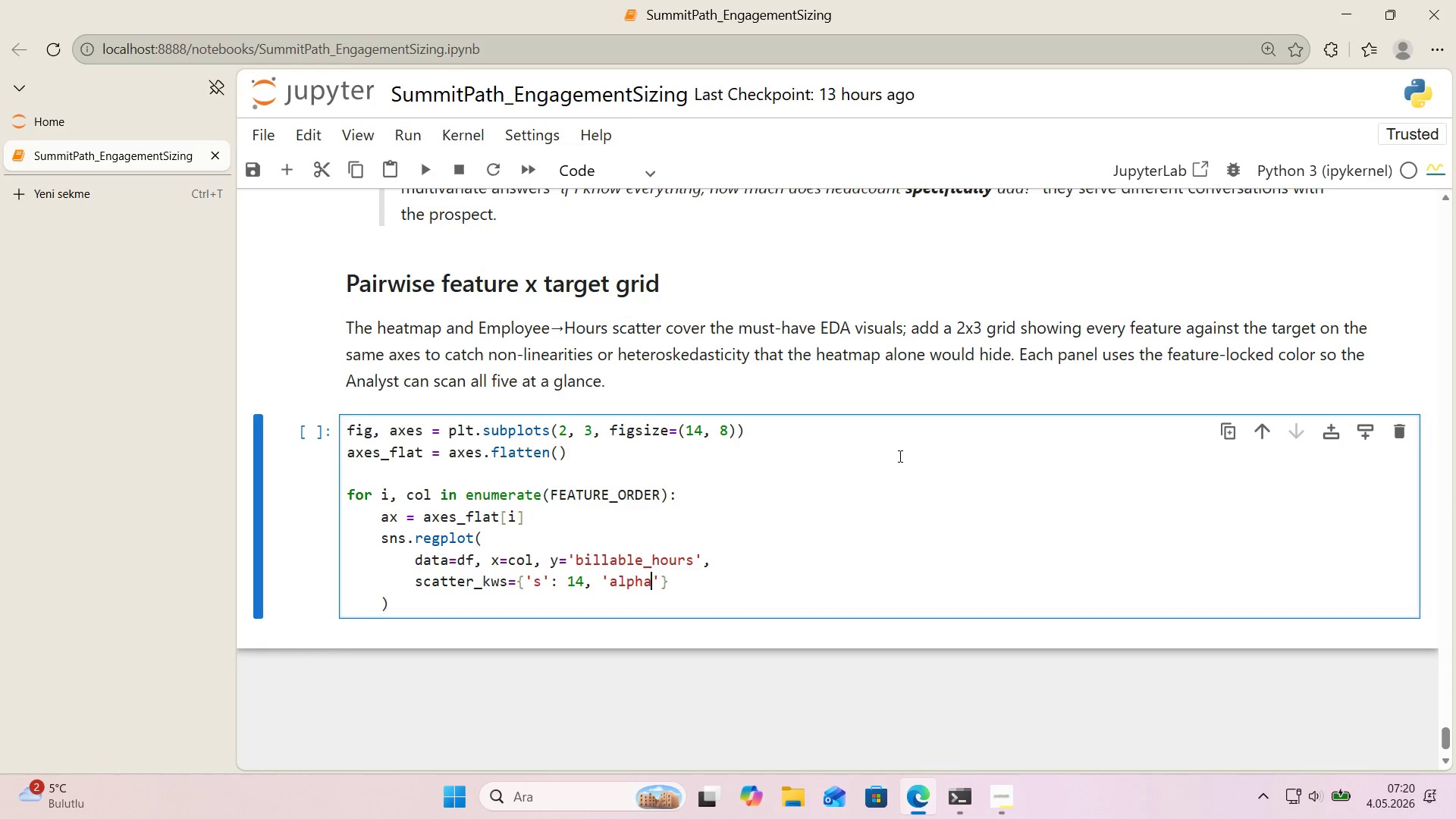 
key(ArrowRight)
 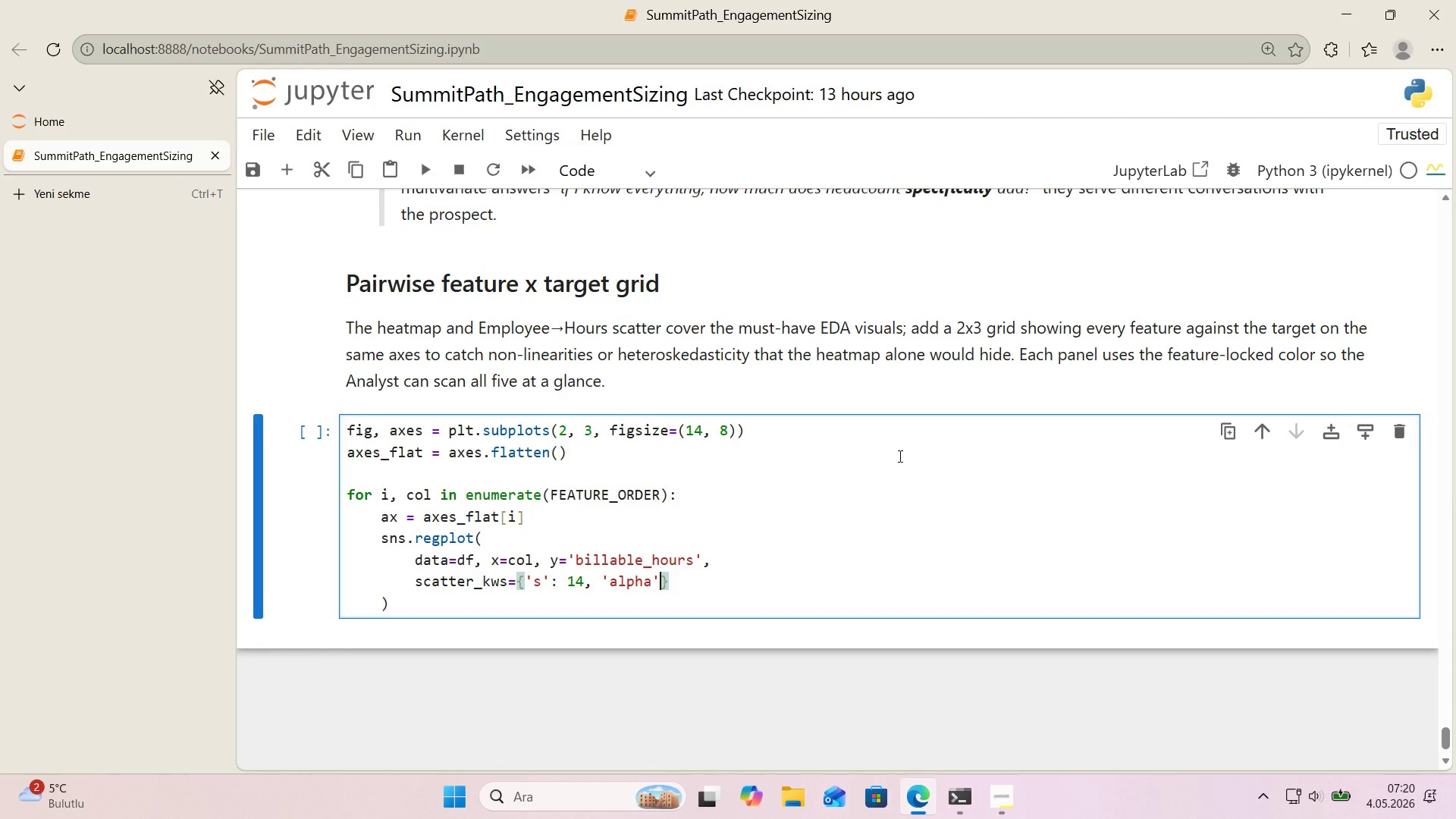 
type(> 0.45, @@)
 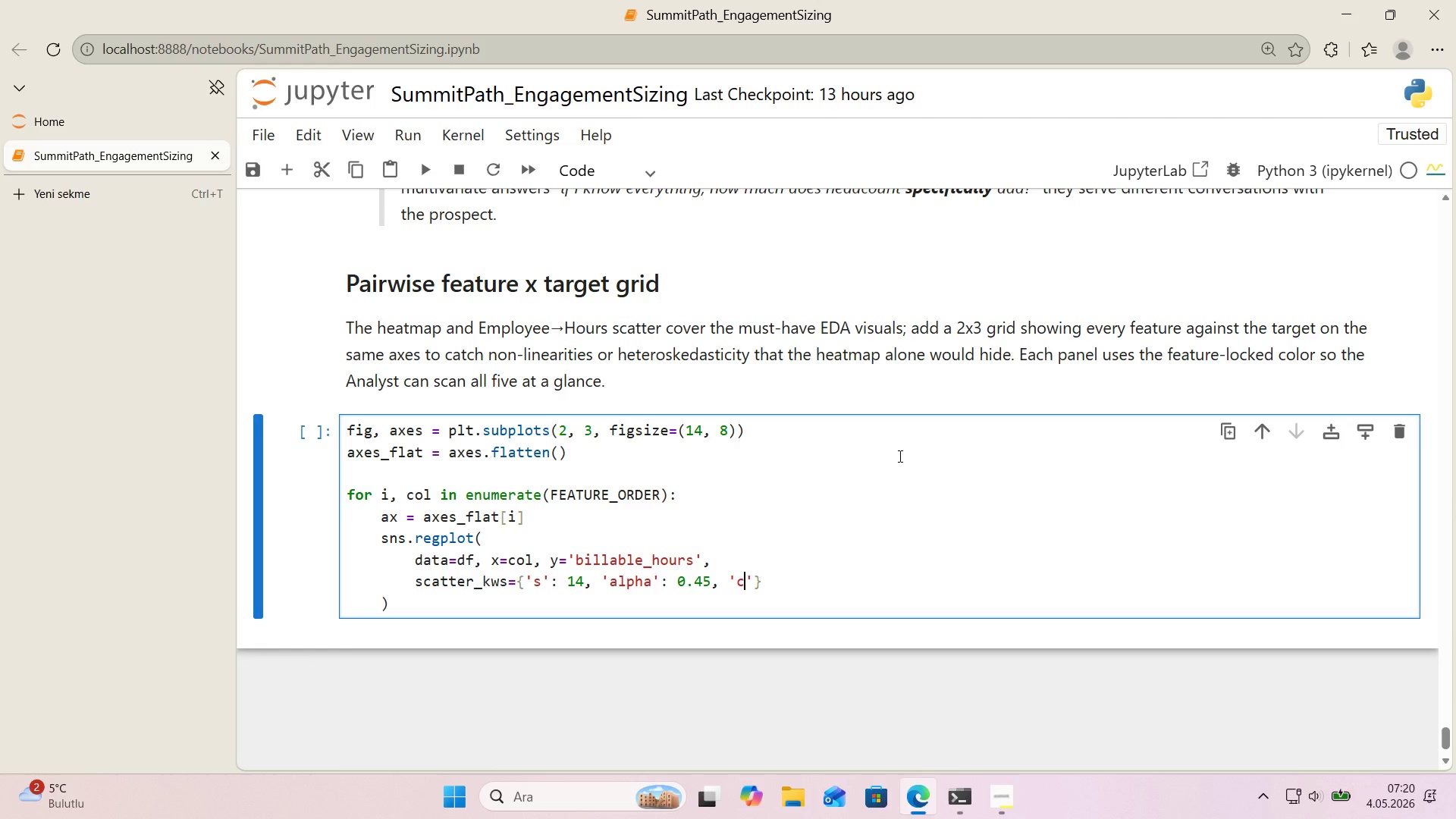 
 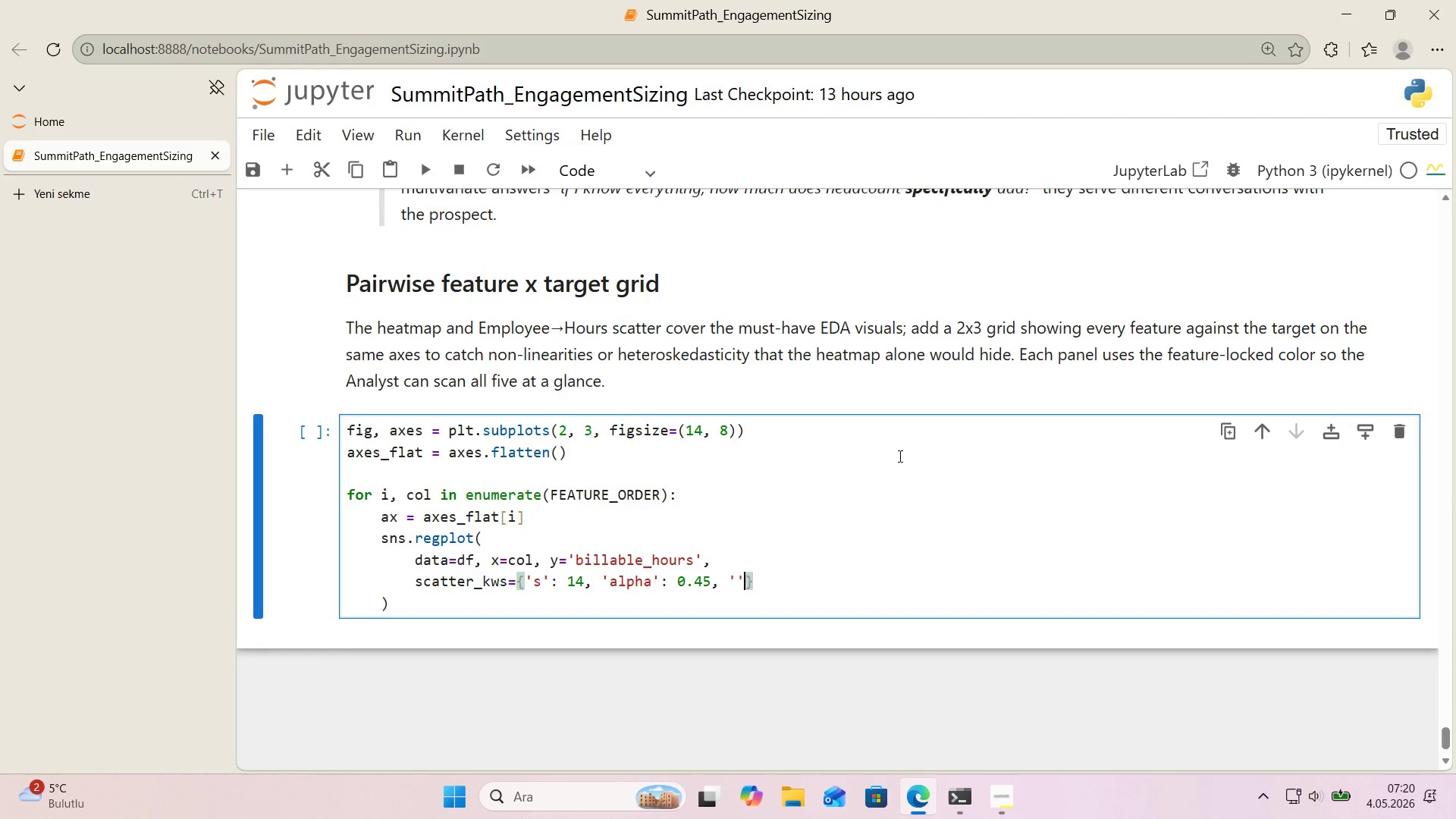 
key(ArrowLeft)
 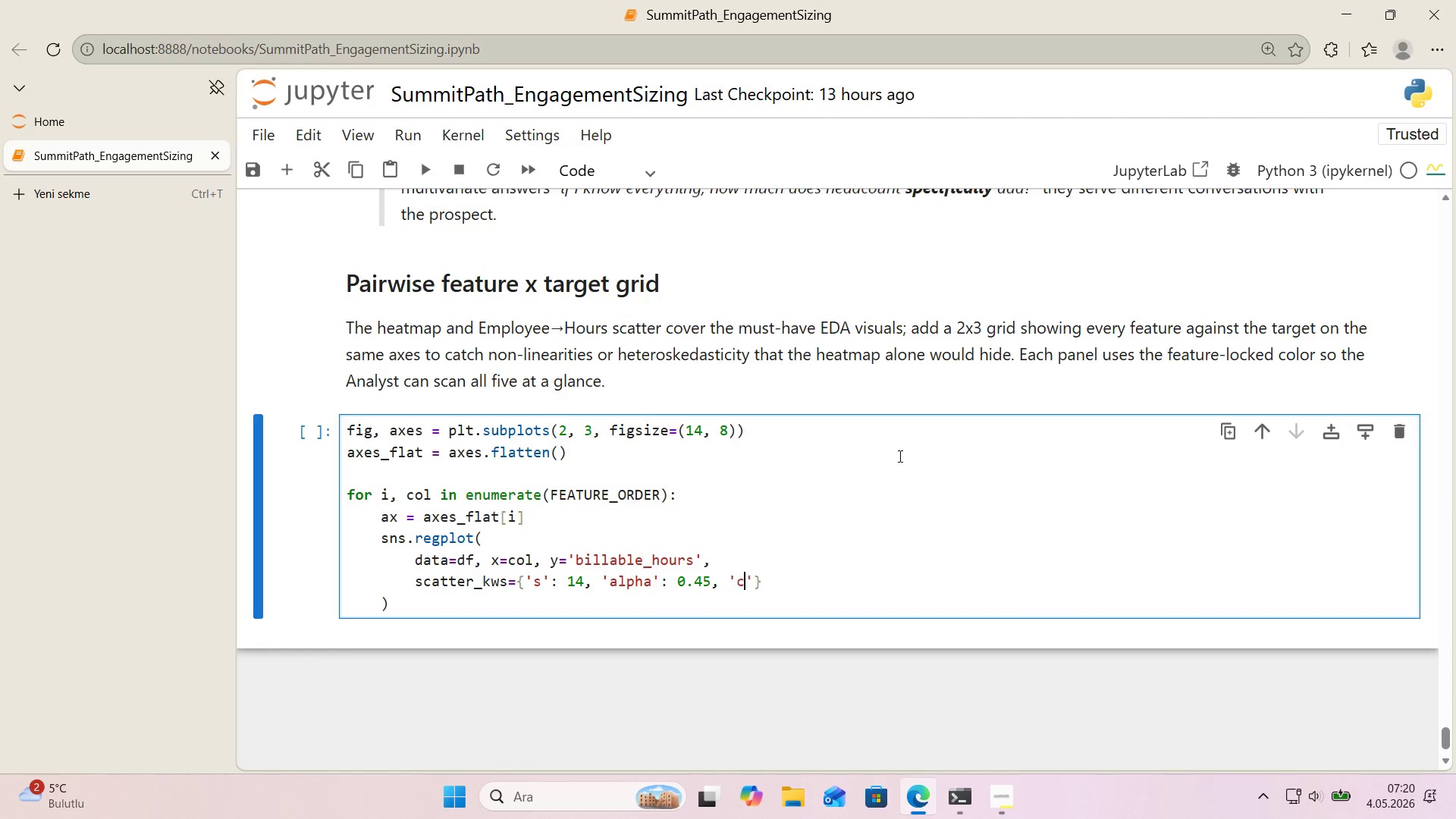 
type(color)
 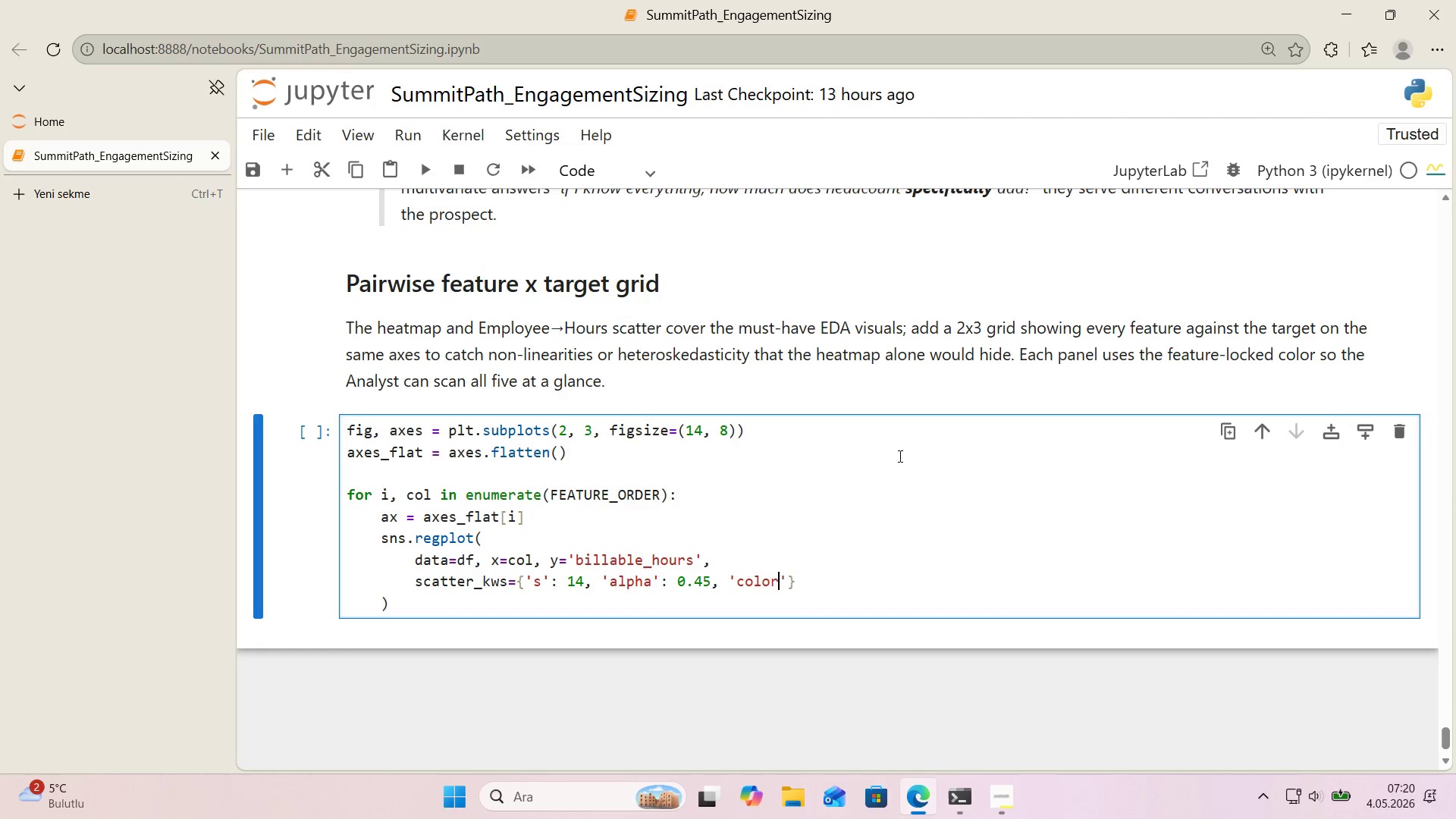 
key(ArrowRight)
 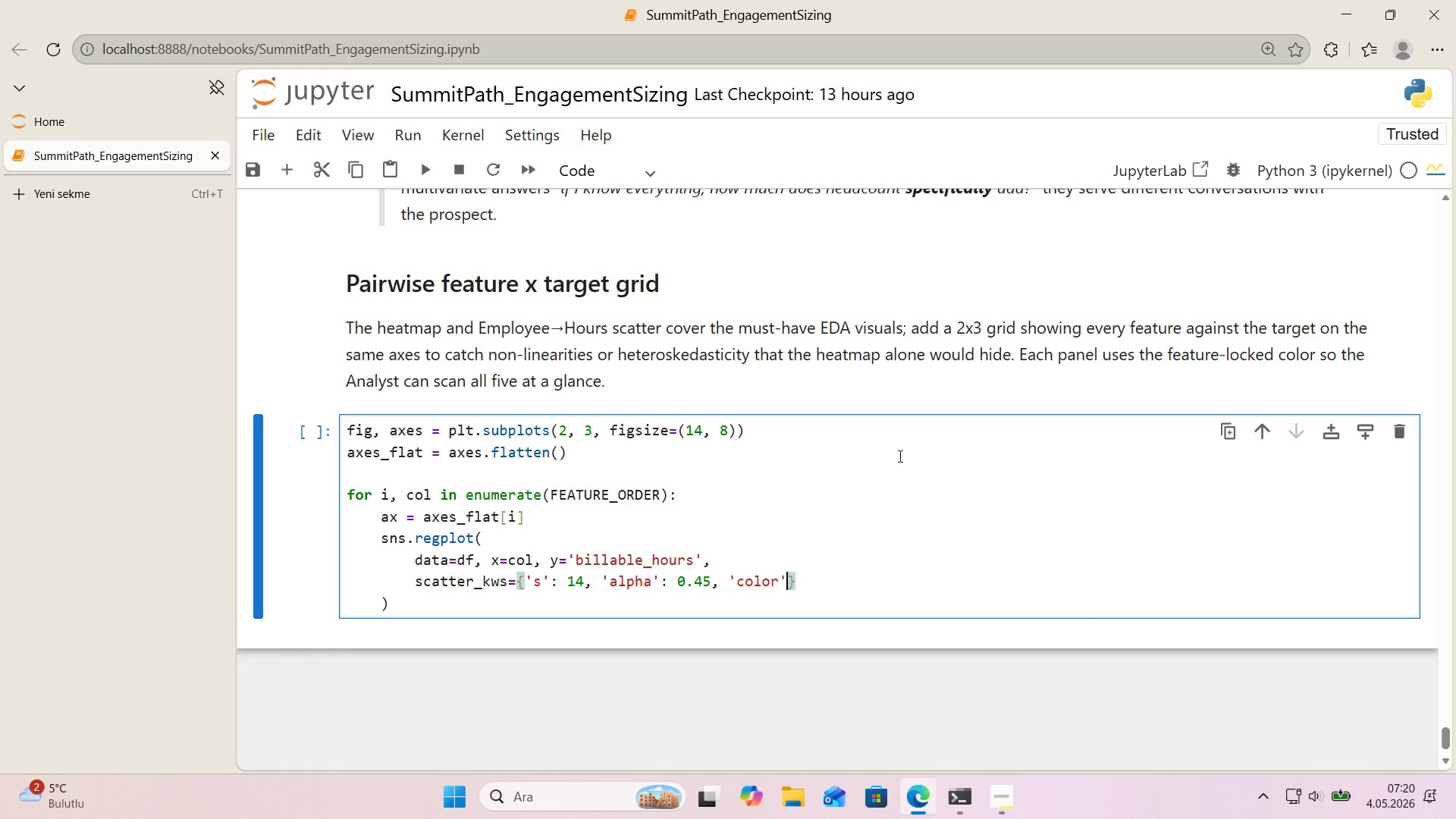 
type(> FEATURE_COLOR)
 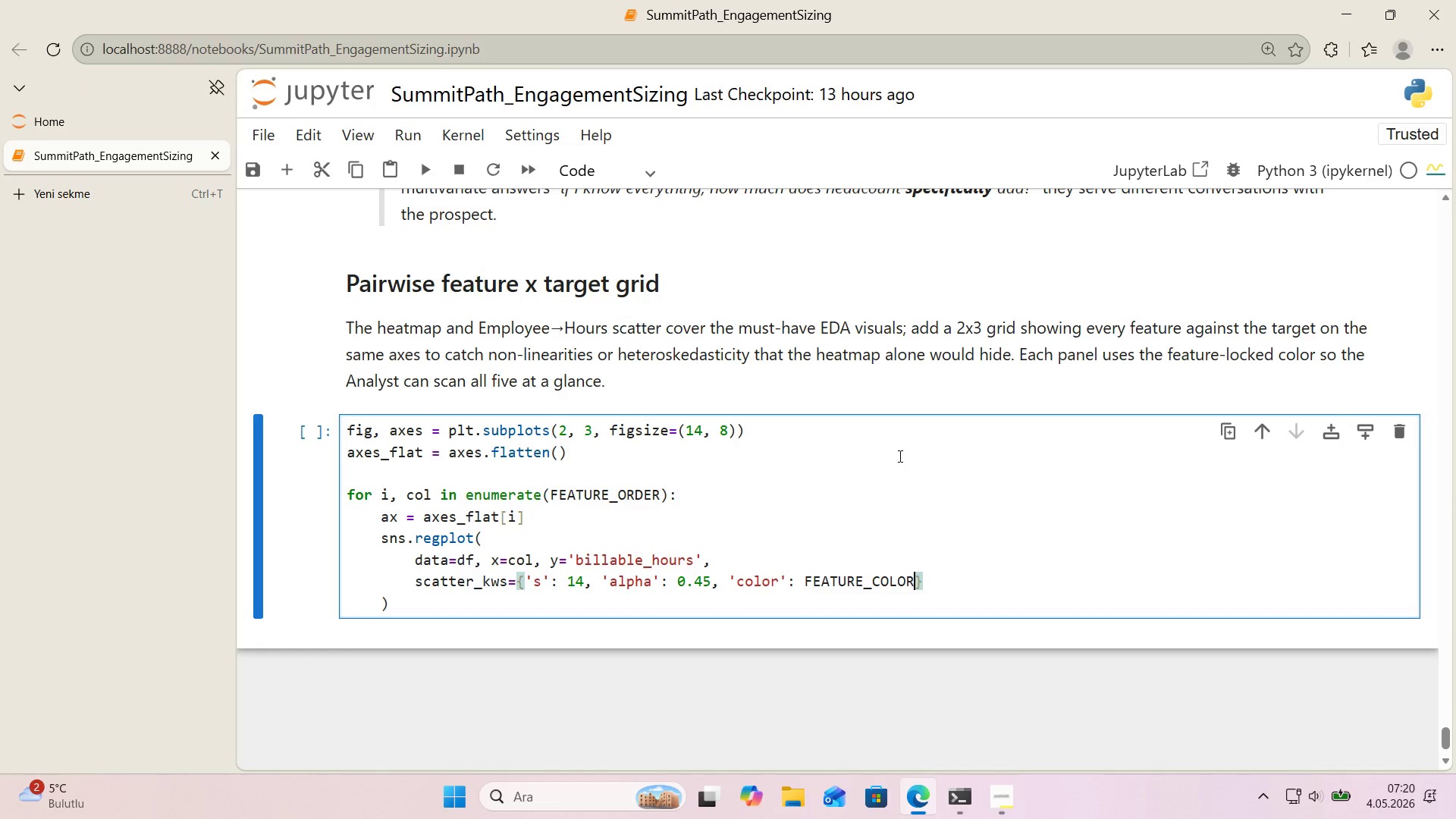 
key(Alt+Control+8)
 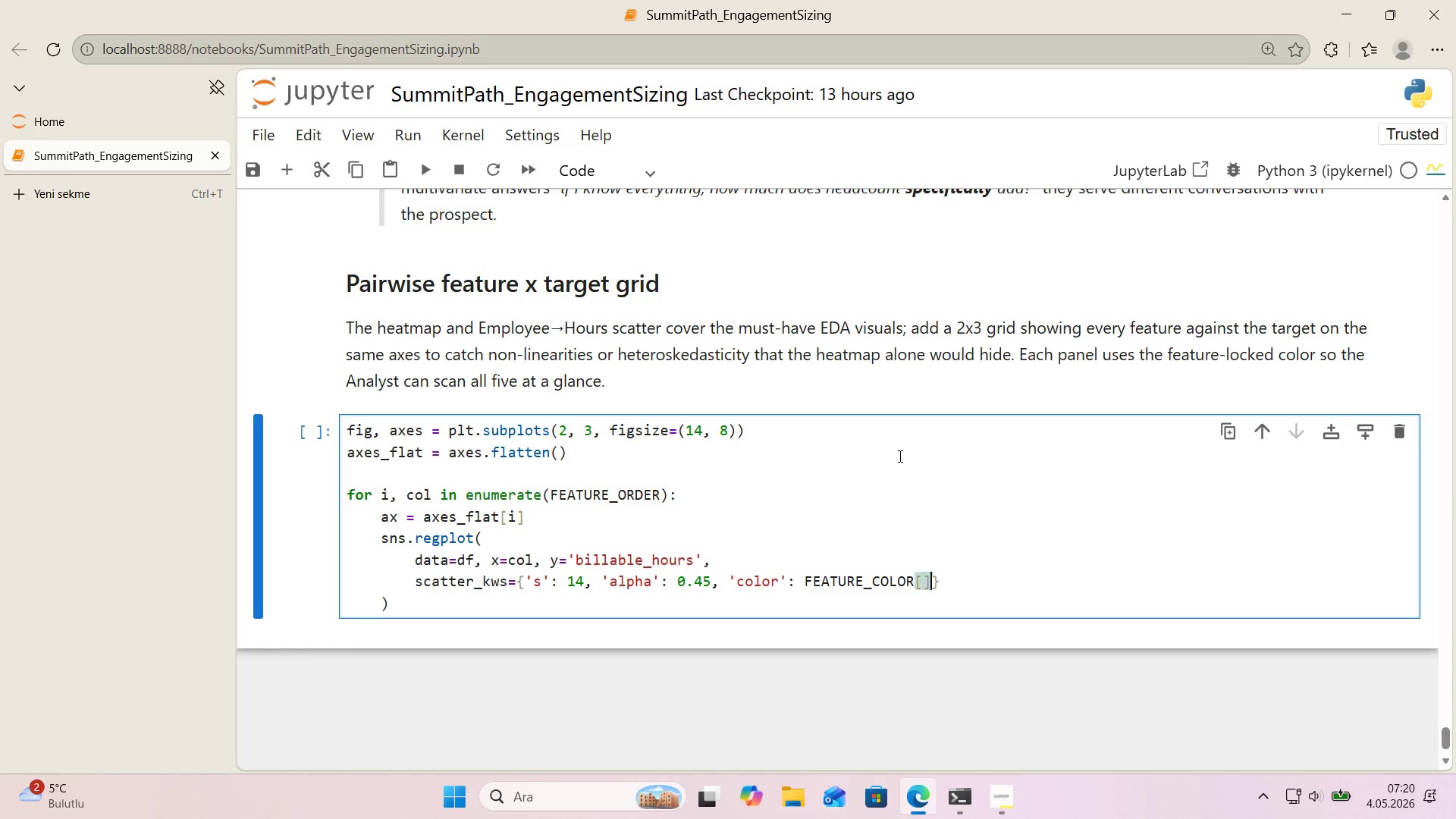 
key(Alt+Control+9)
 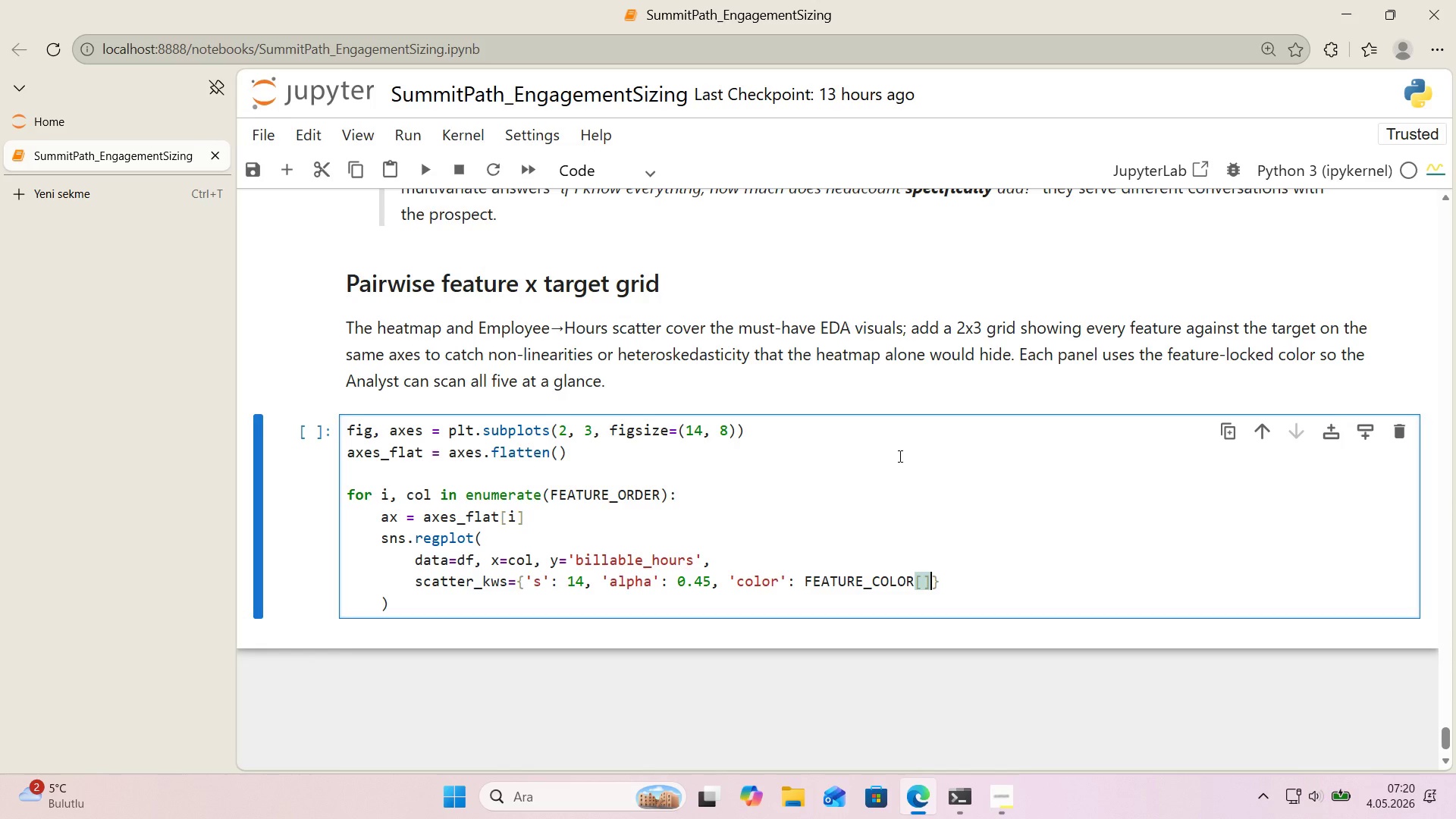 
key(CapsLock)
 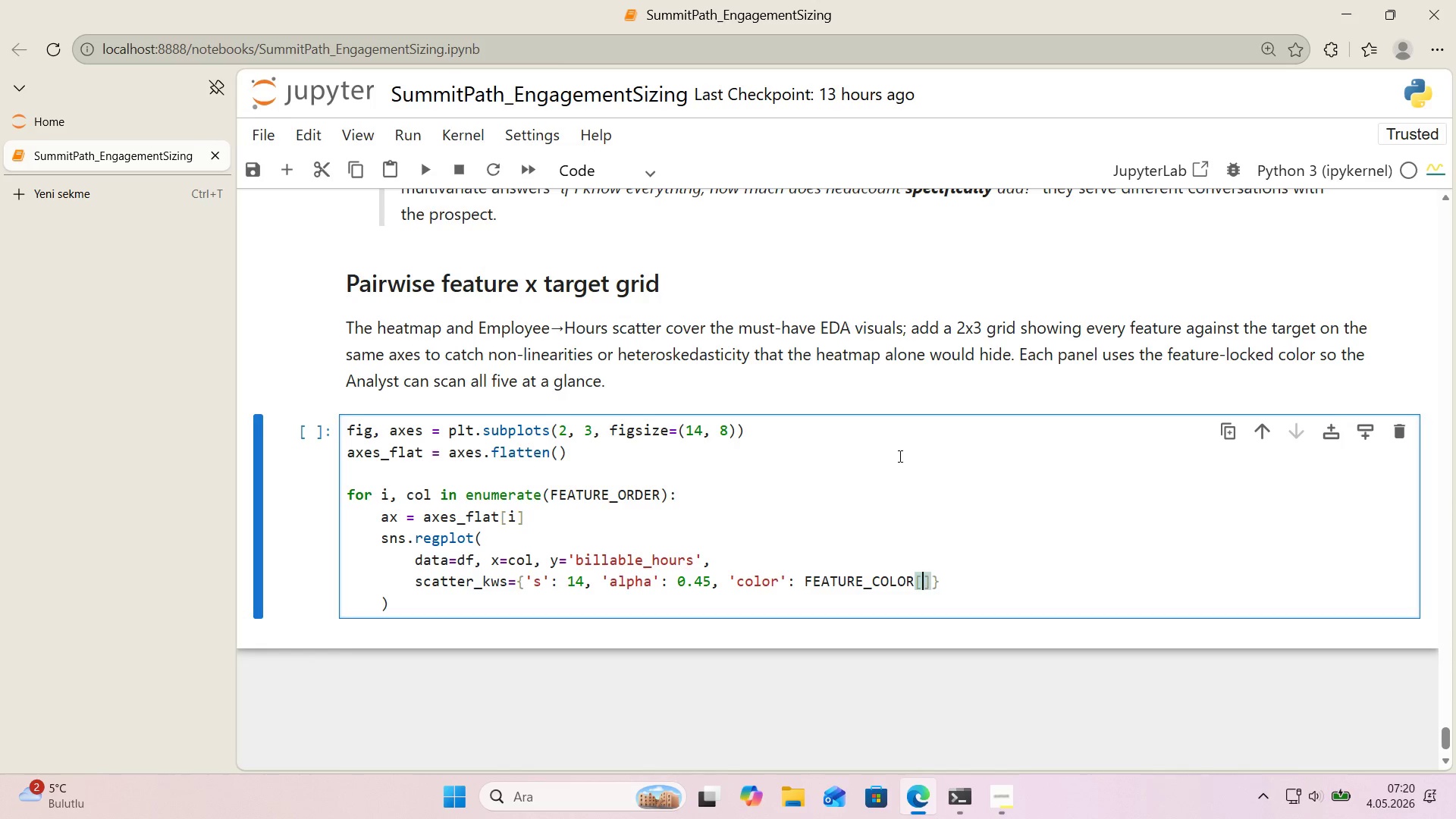 
key(ArrowLeft)
 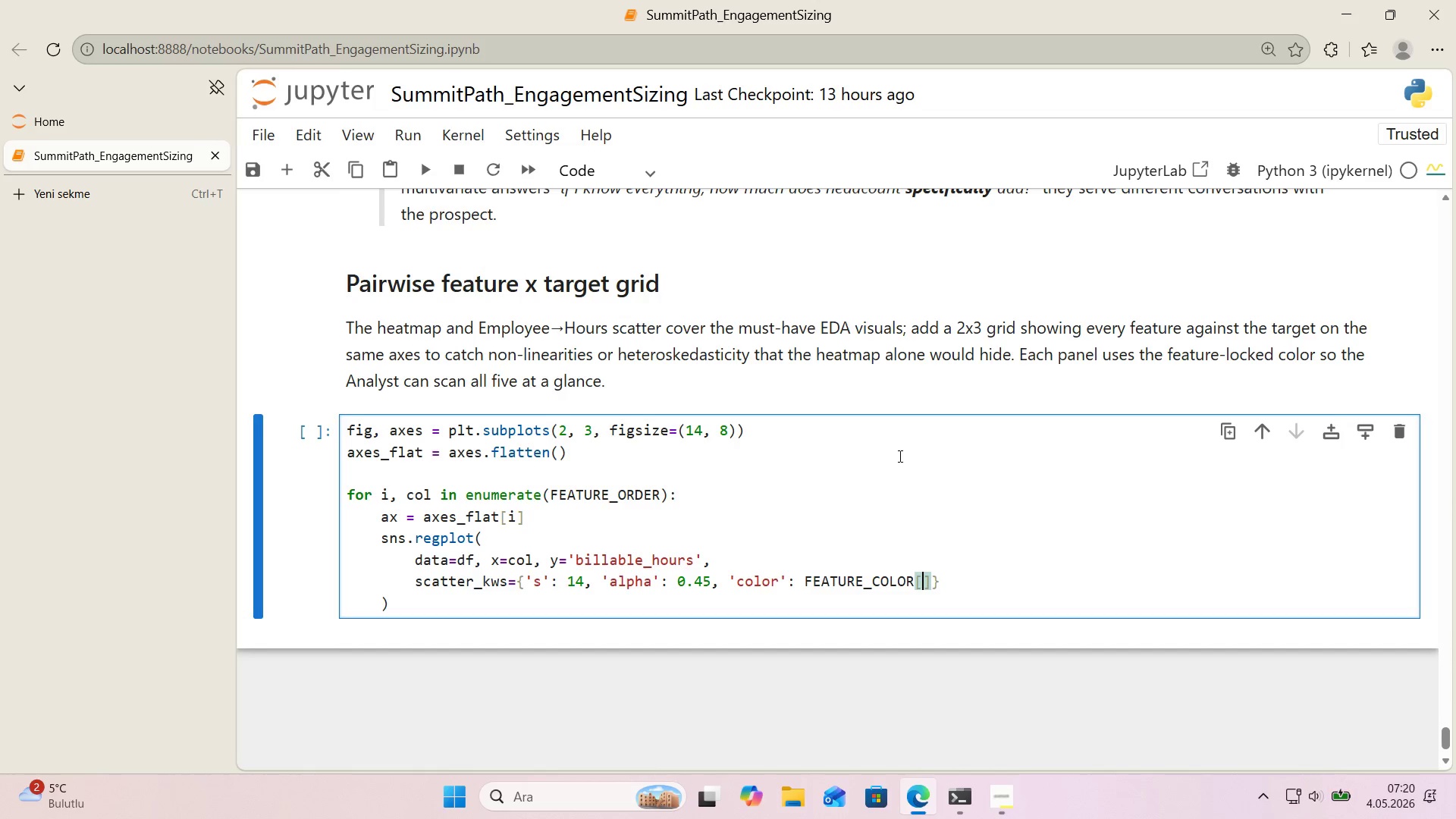 
type(col)
 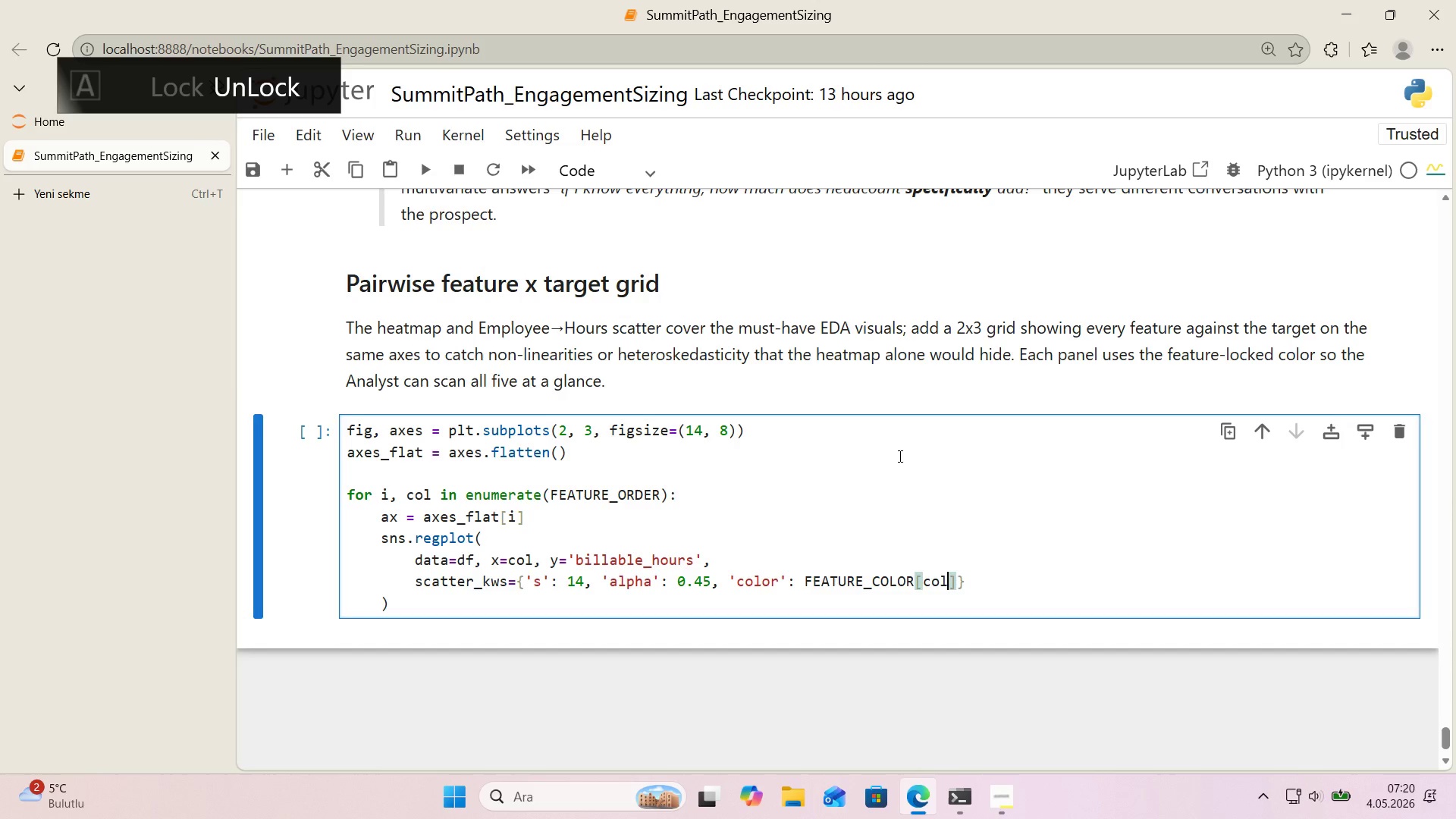 
key(ArrowRight)
 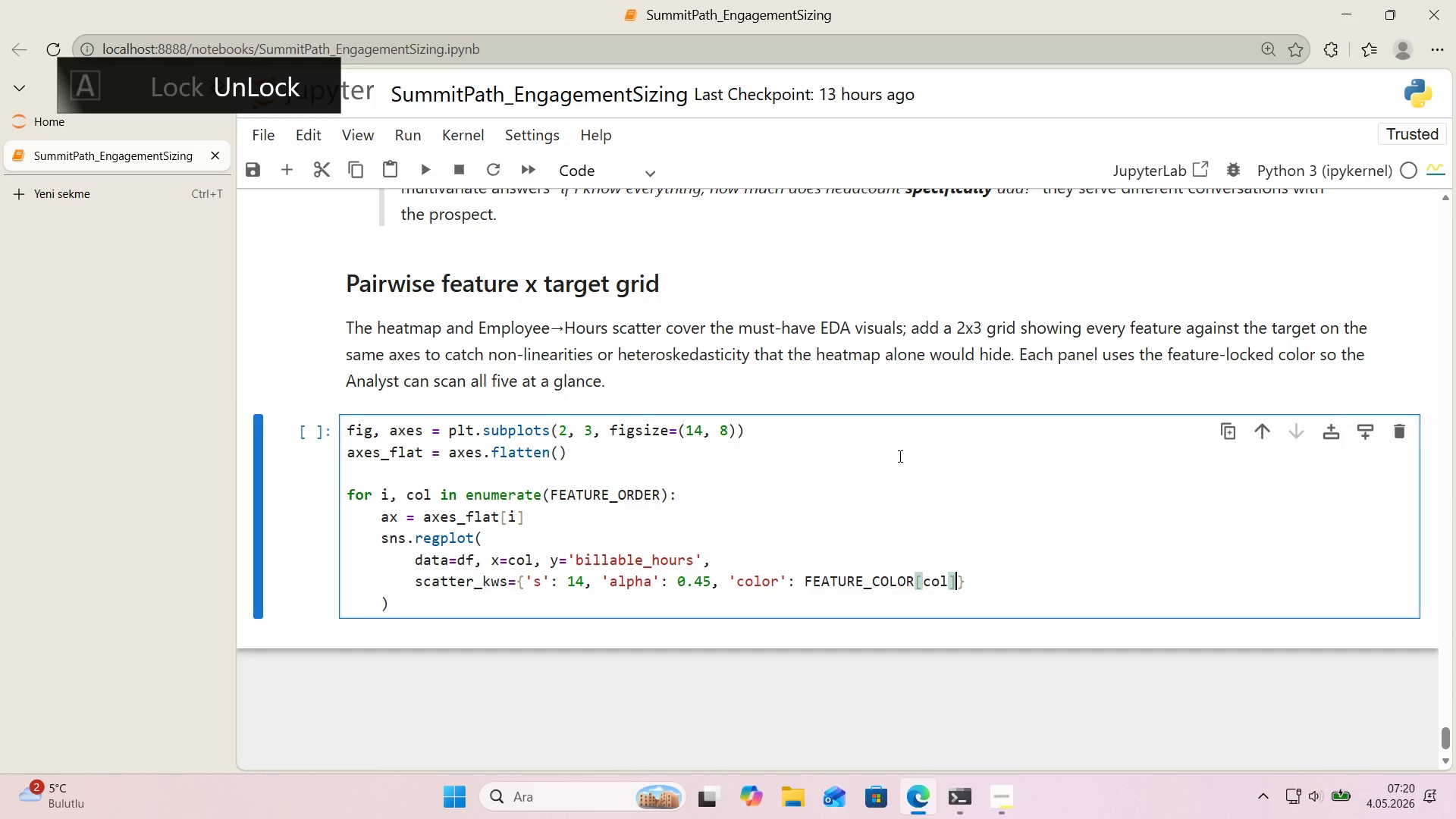 
key(Comma)
 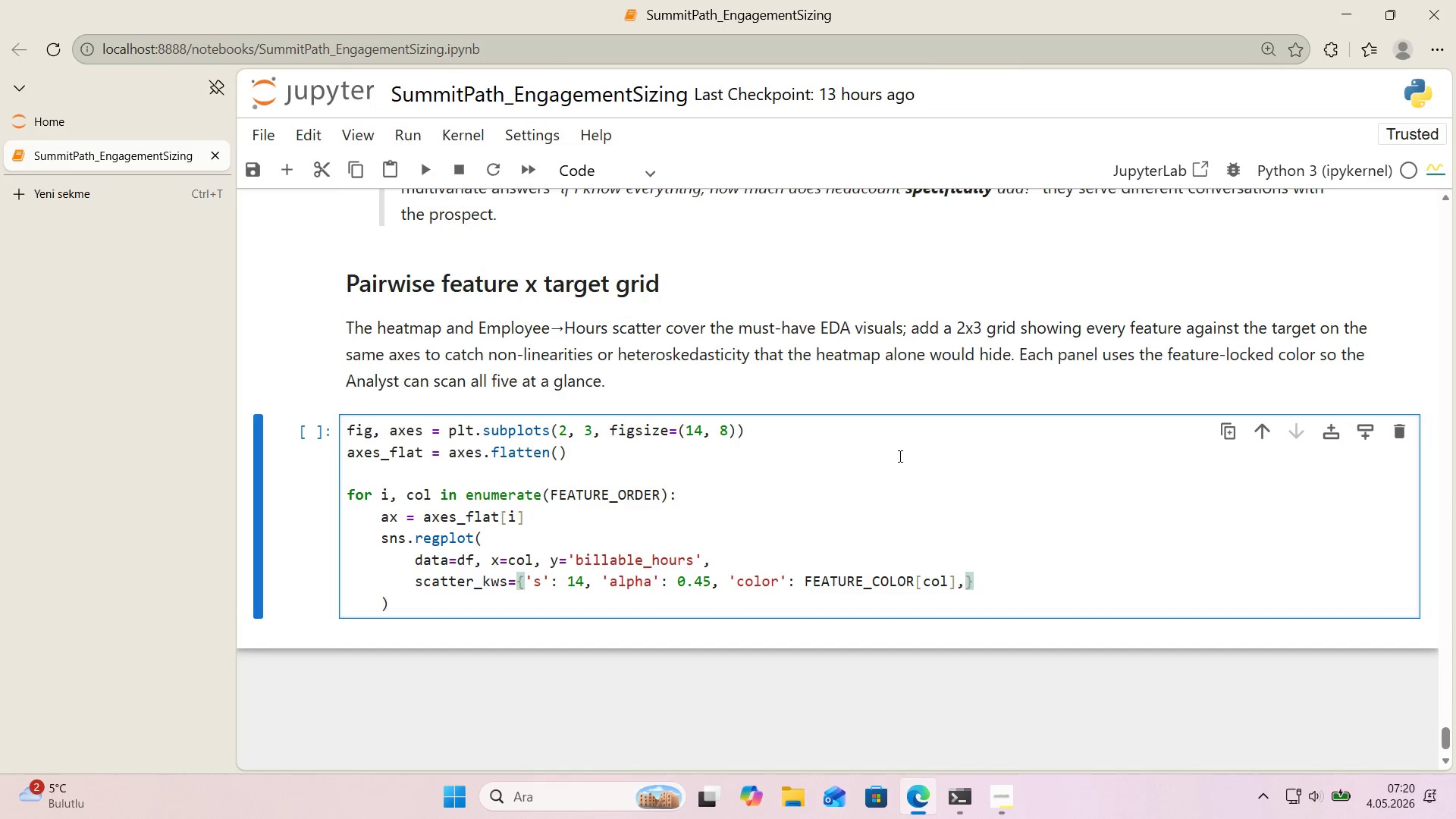 
key(Enter)
 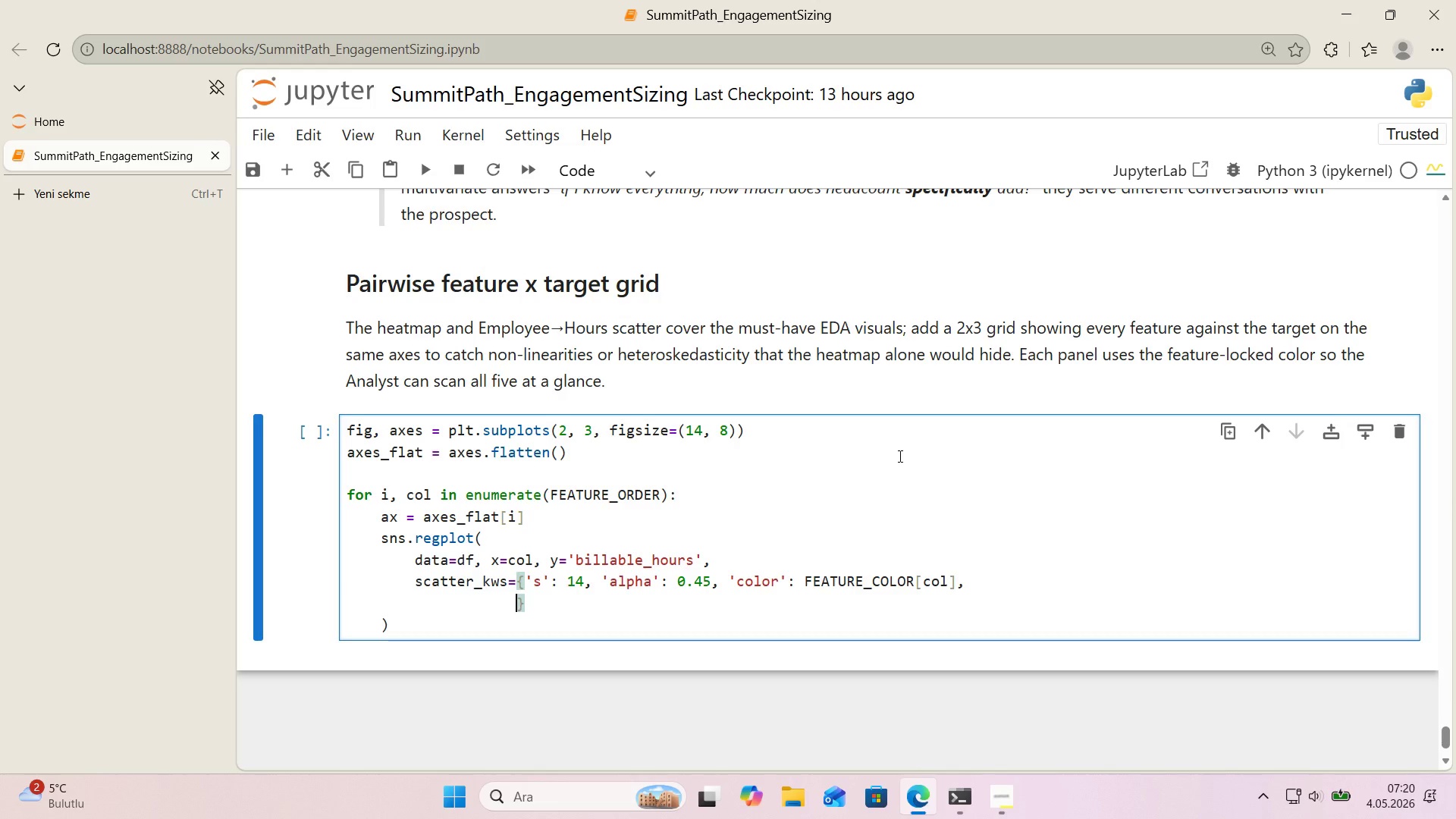 
type(@@)
 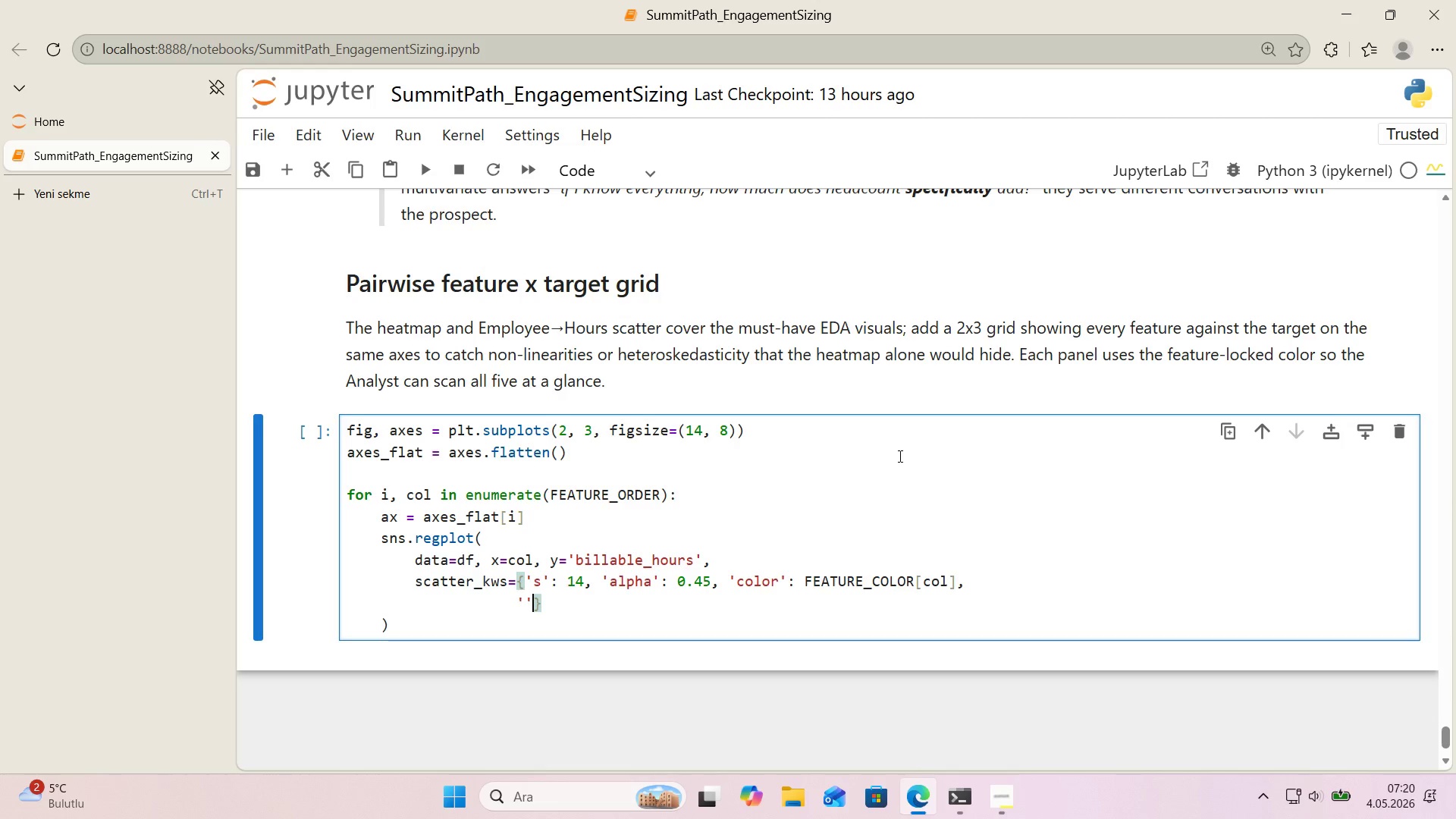 
key(ArrowLeft)
 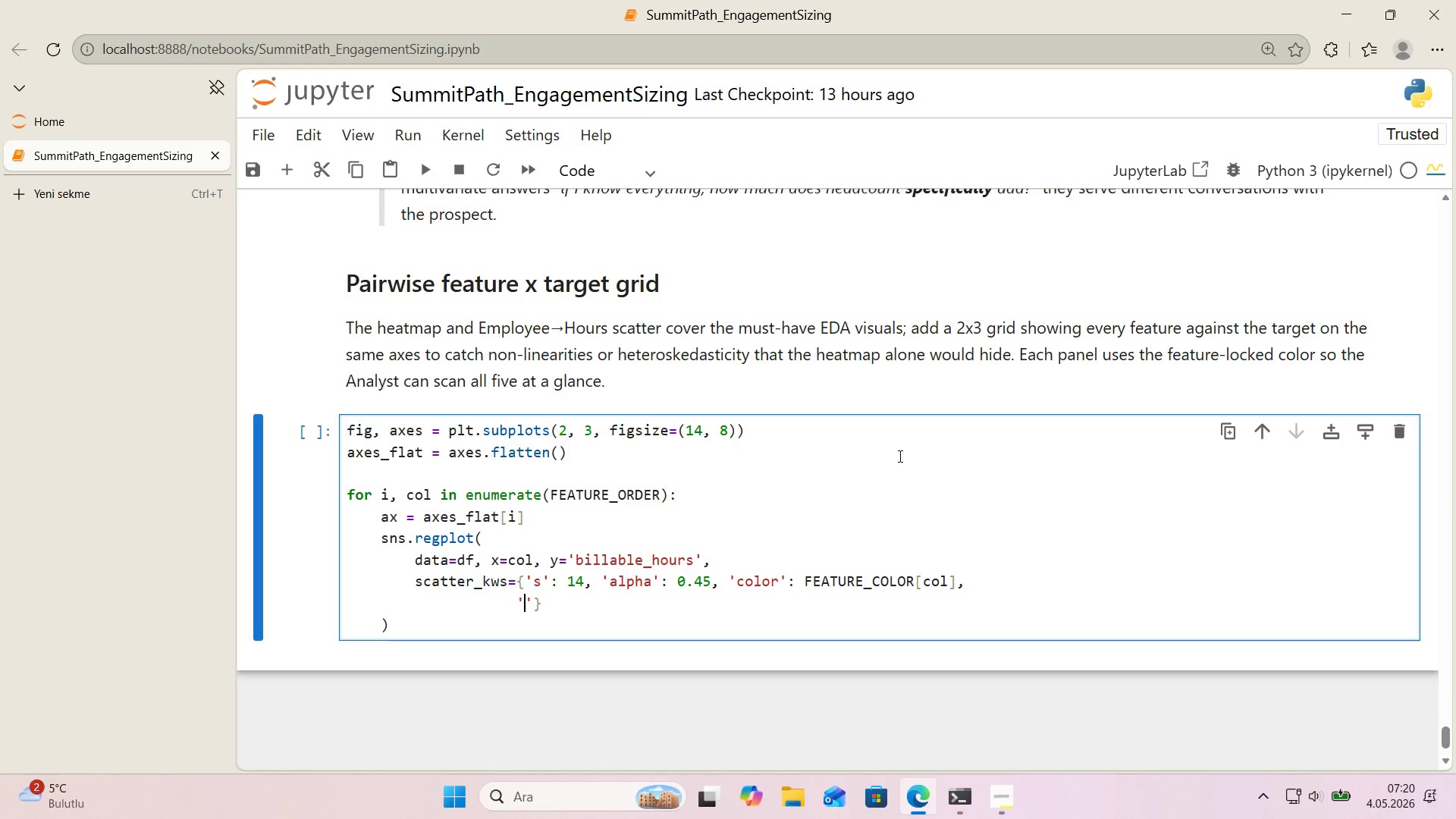 
type(edgecolor)
 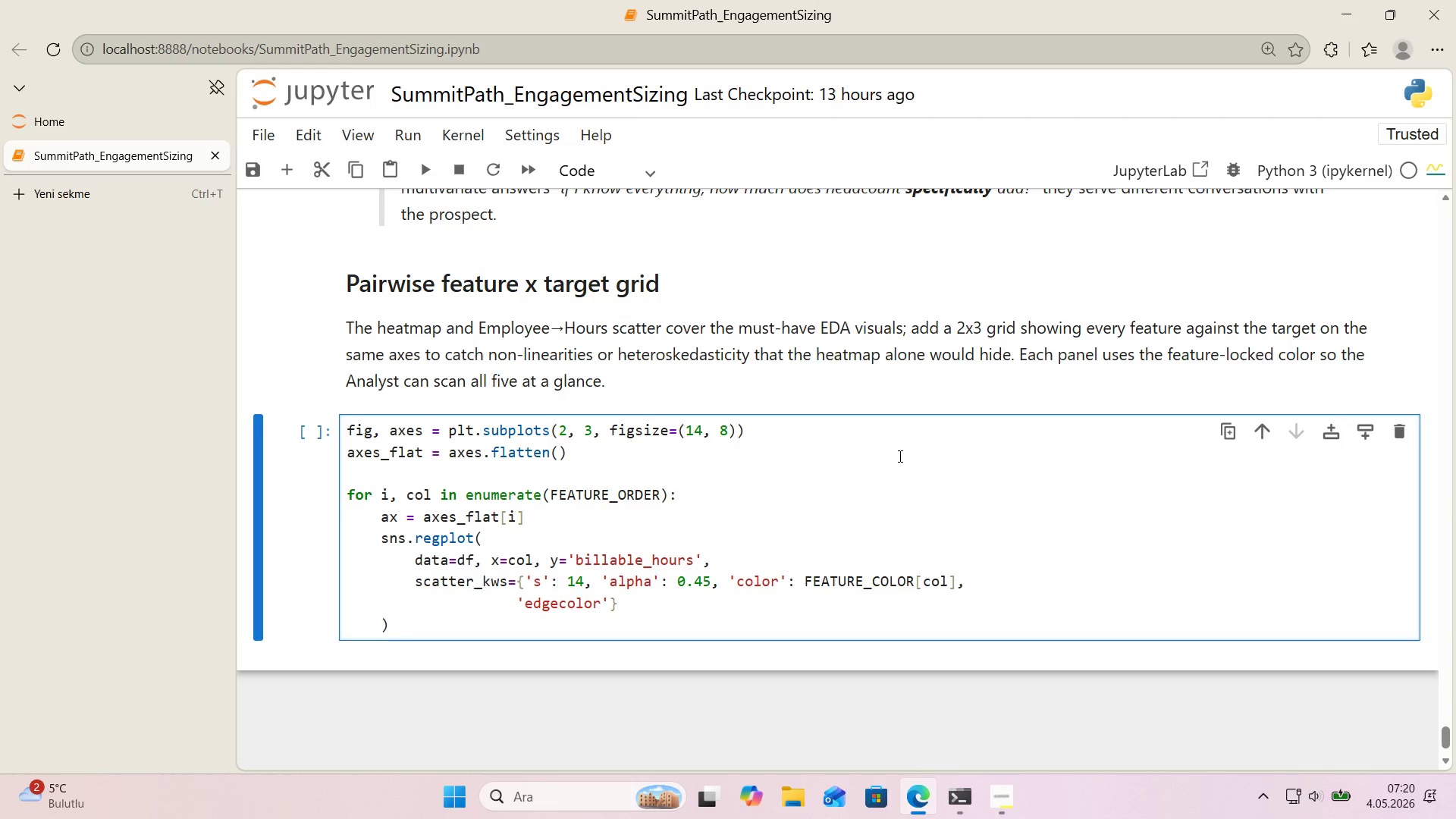 
key(ArrowRight)
 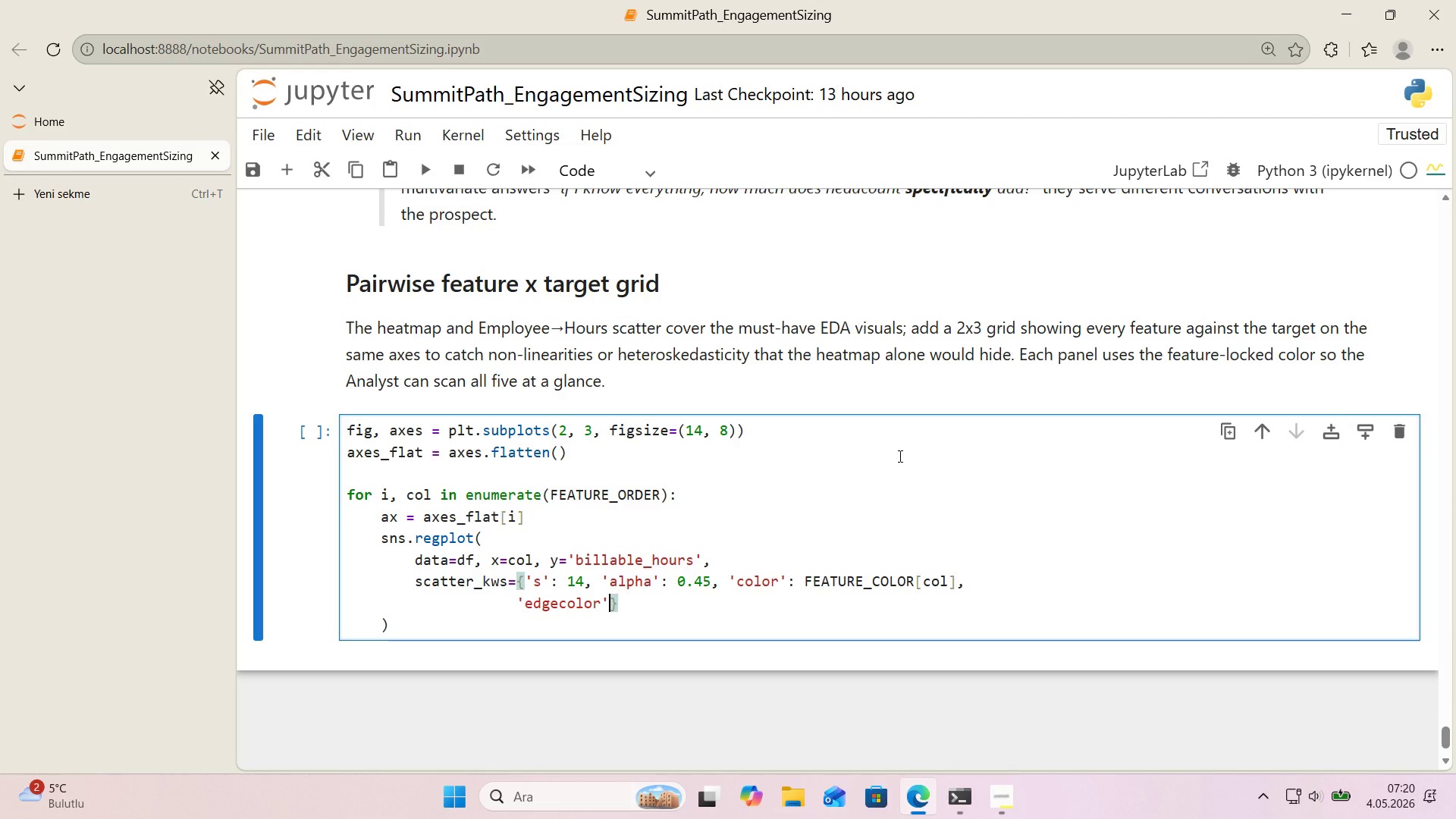 
type(> @@)
 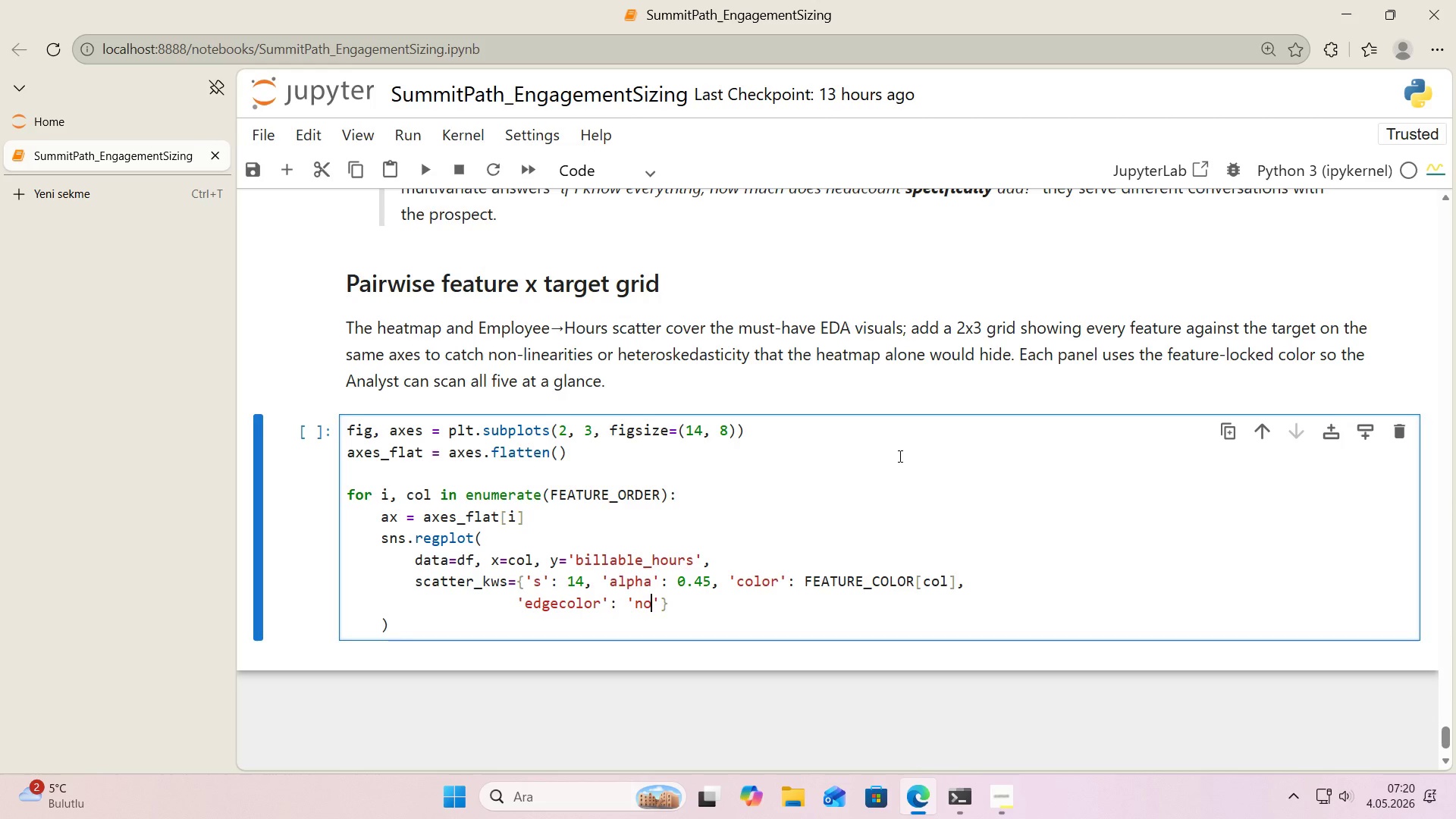 
 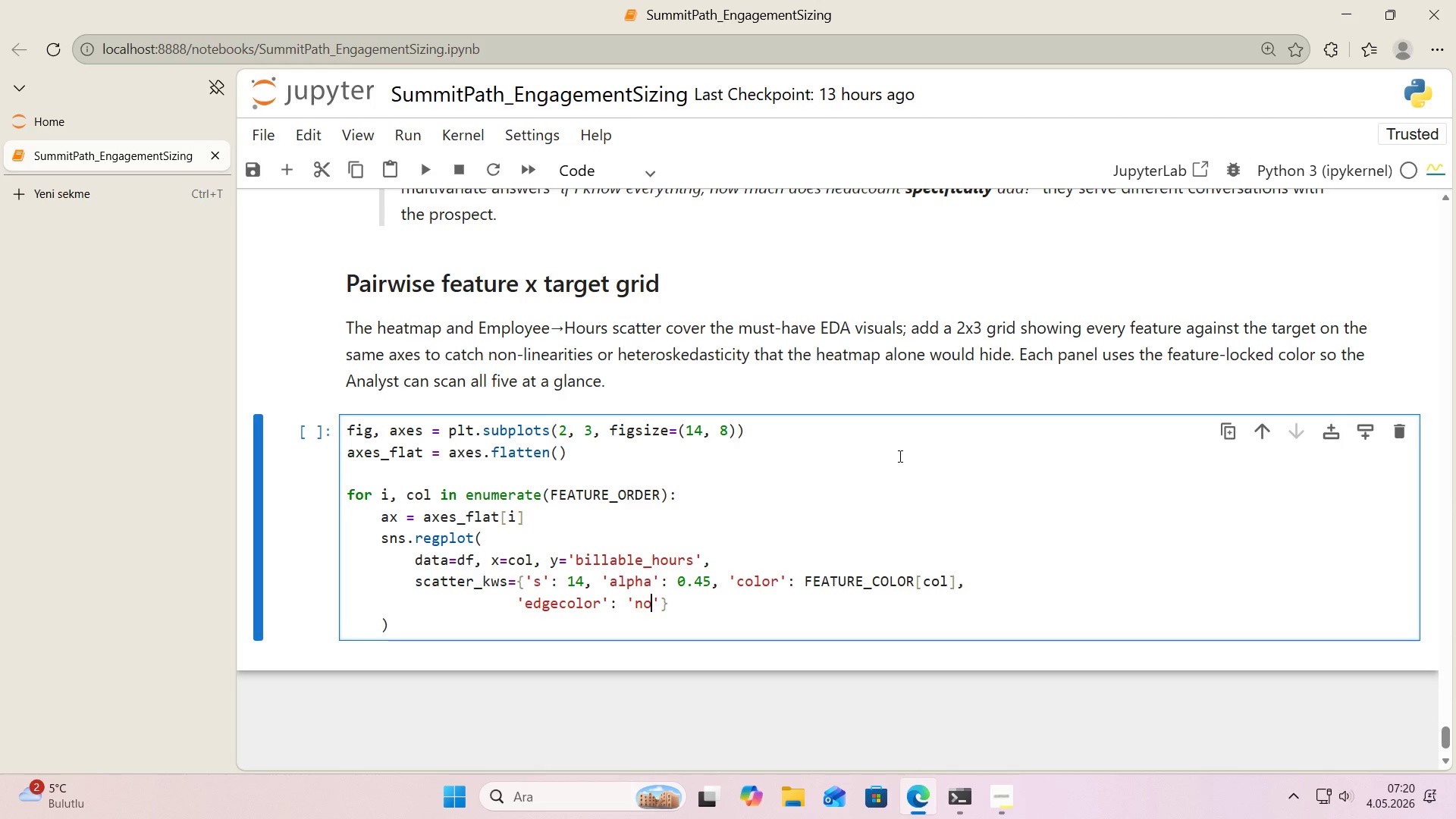 
key(ArrowLeft)
 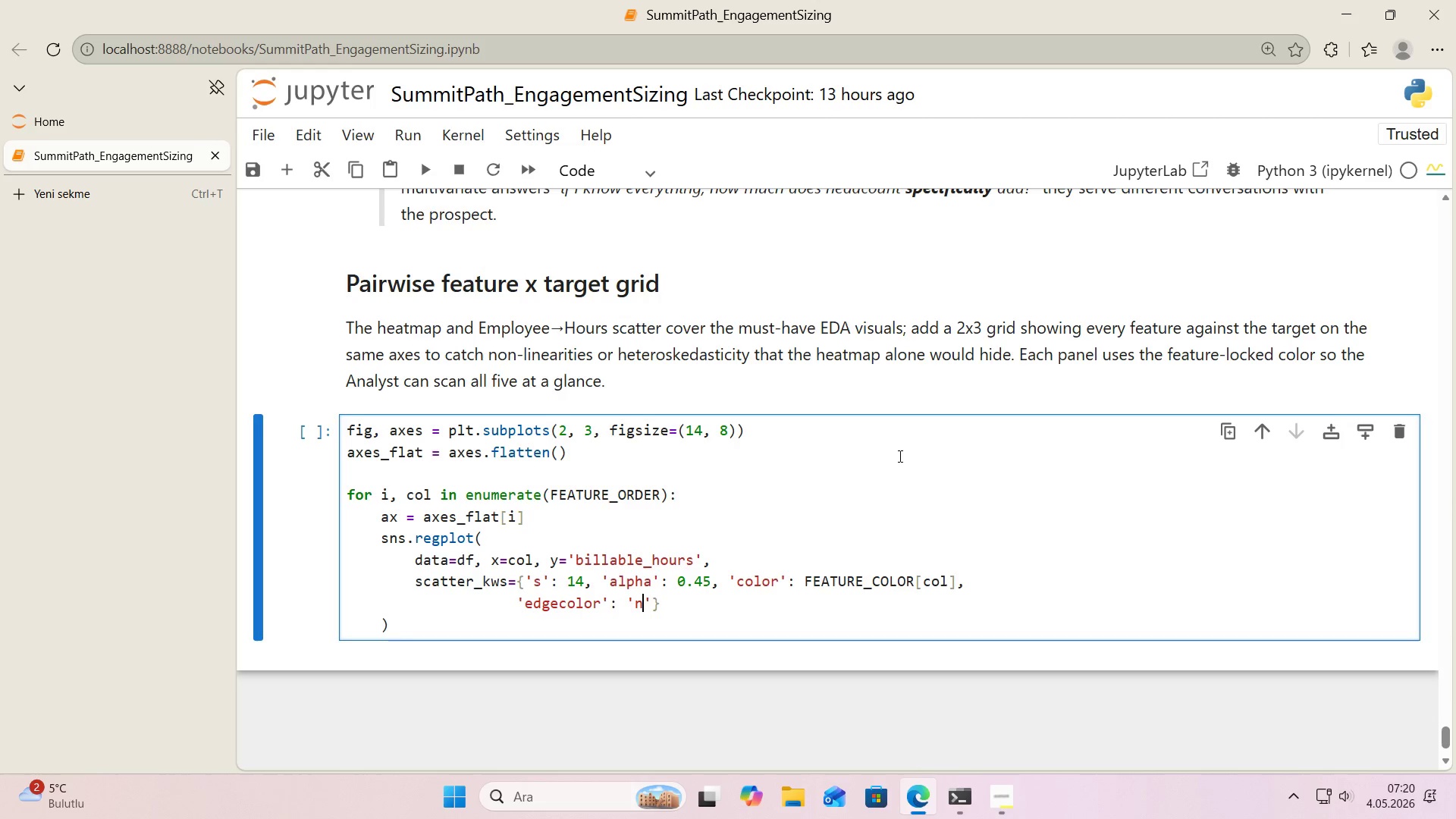 
type(none)
 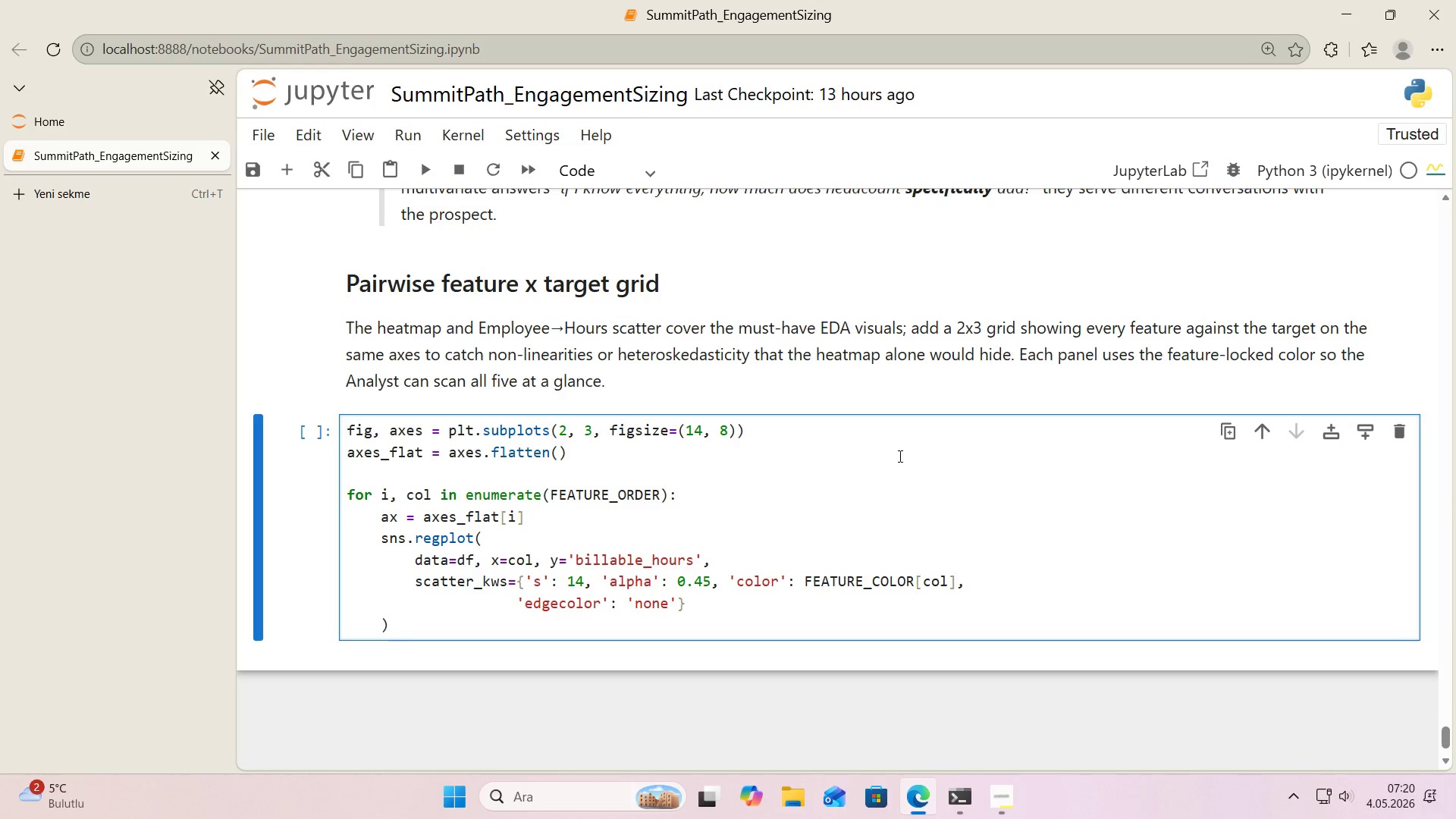 
key(ArrowRight)
 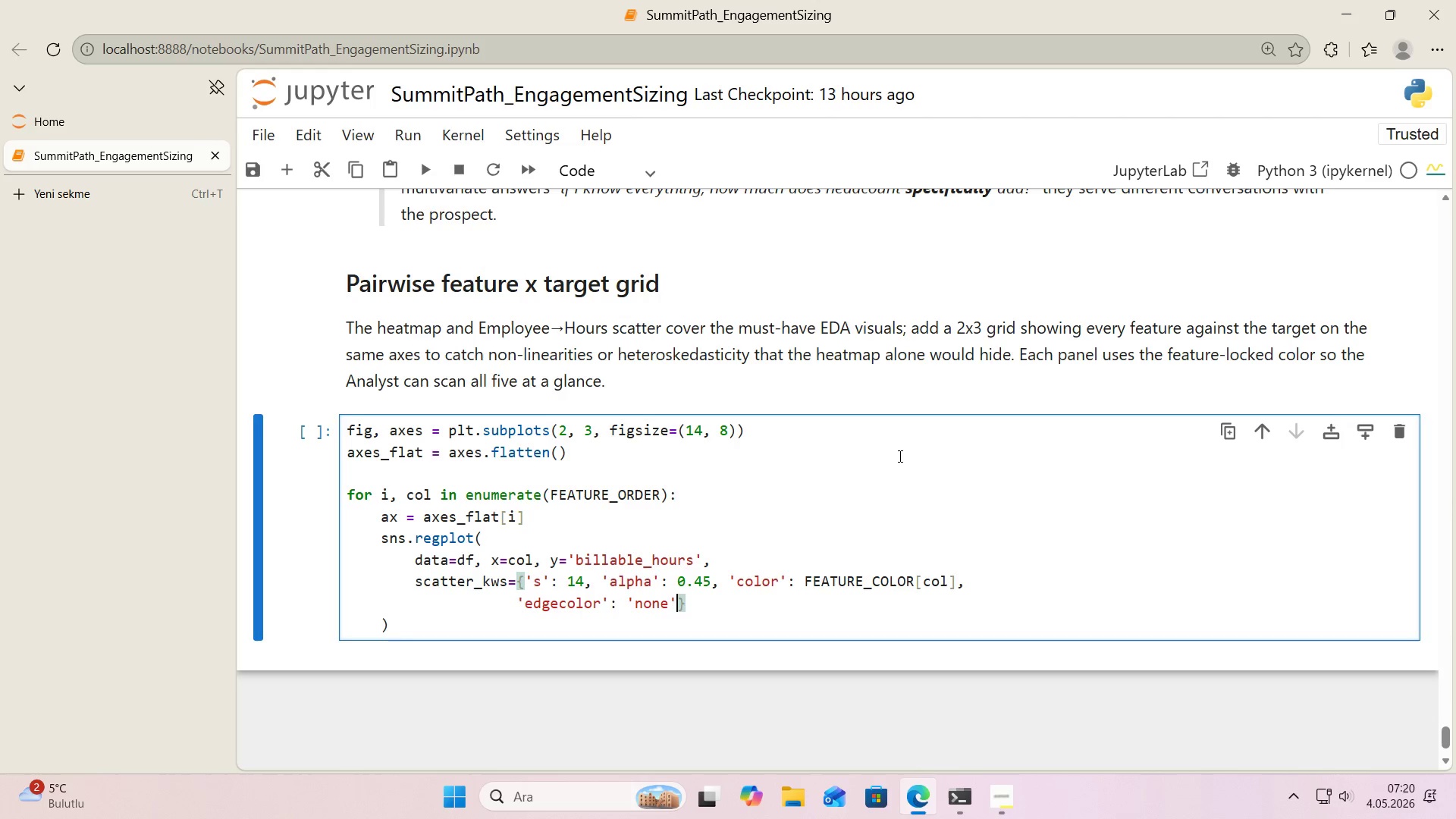 
key(ArrowRight)
 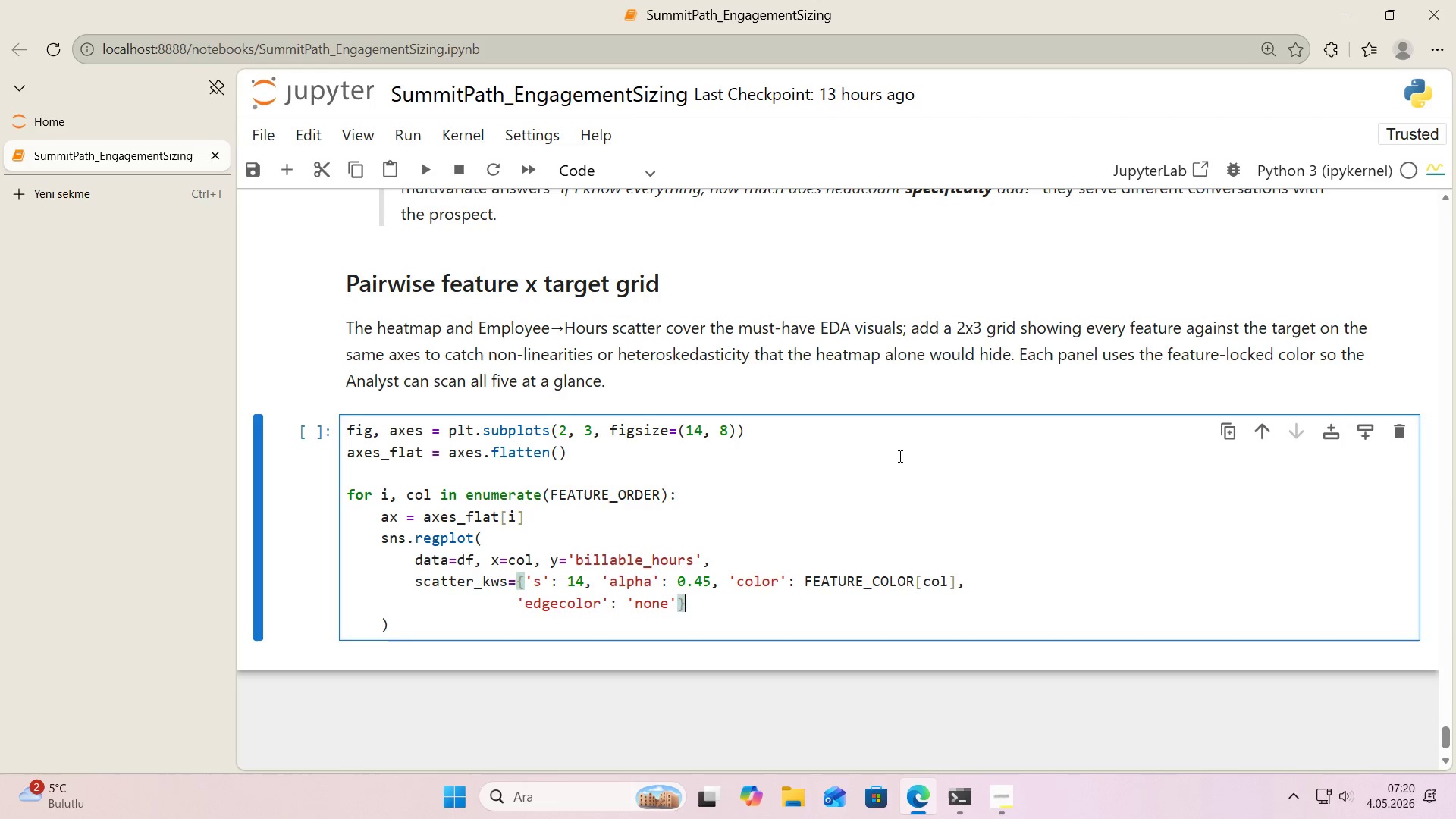 
key(Comma)
 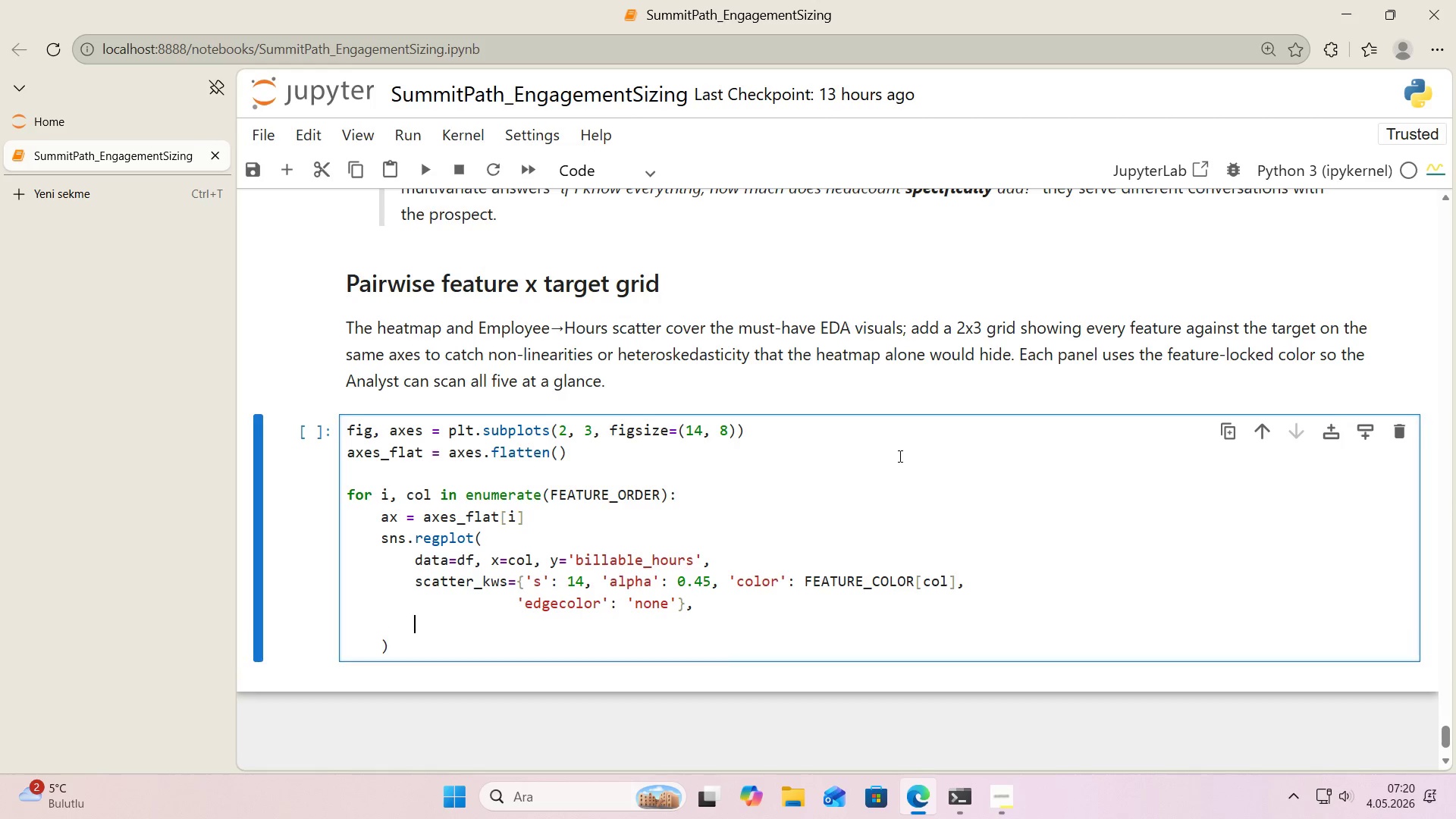 
key(Enter)
 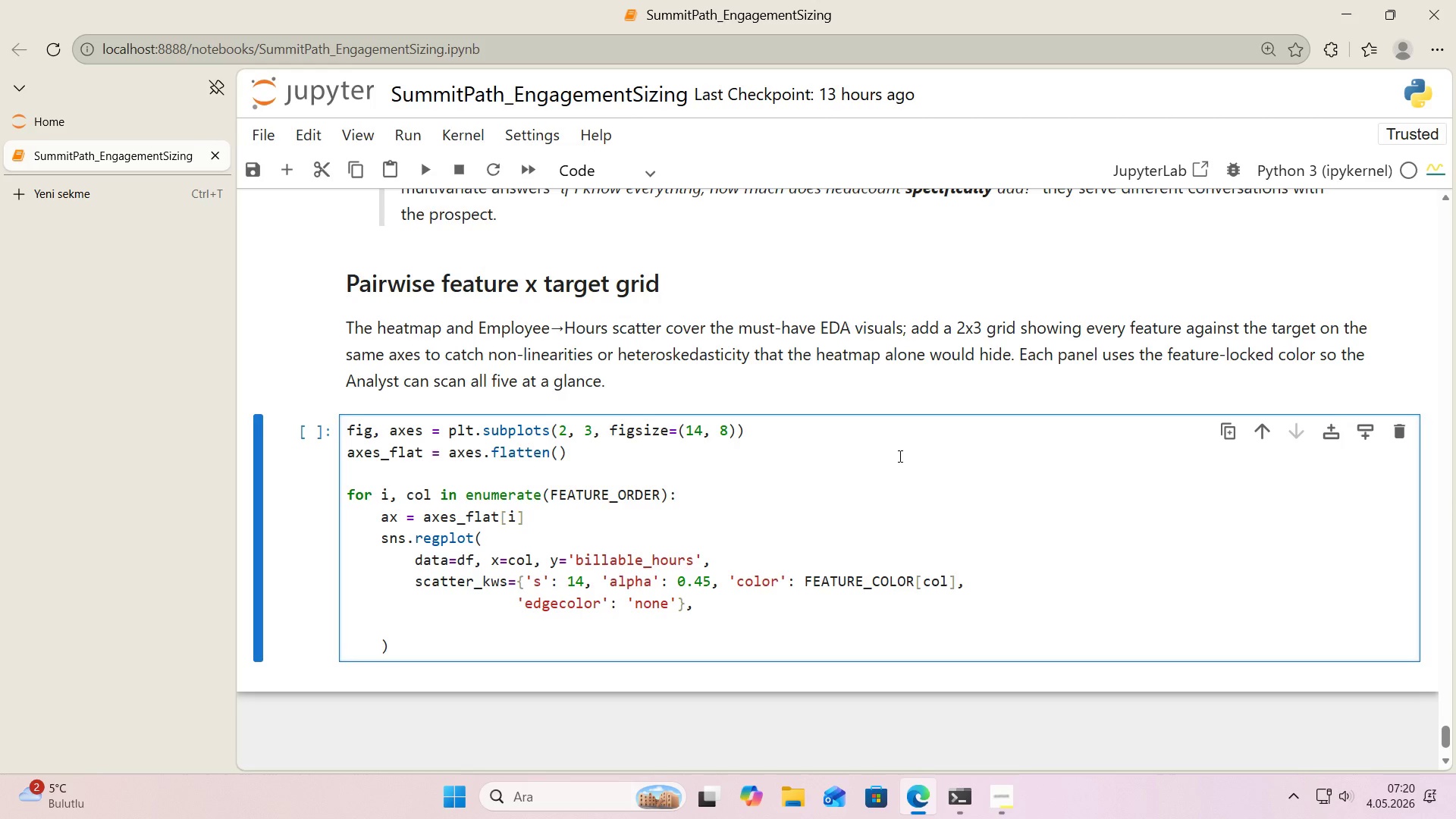 
type(l'ne_kws))
 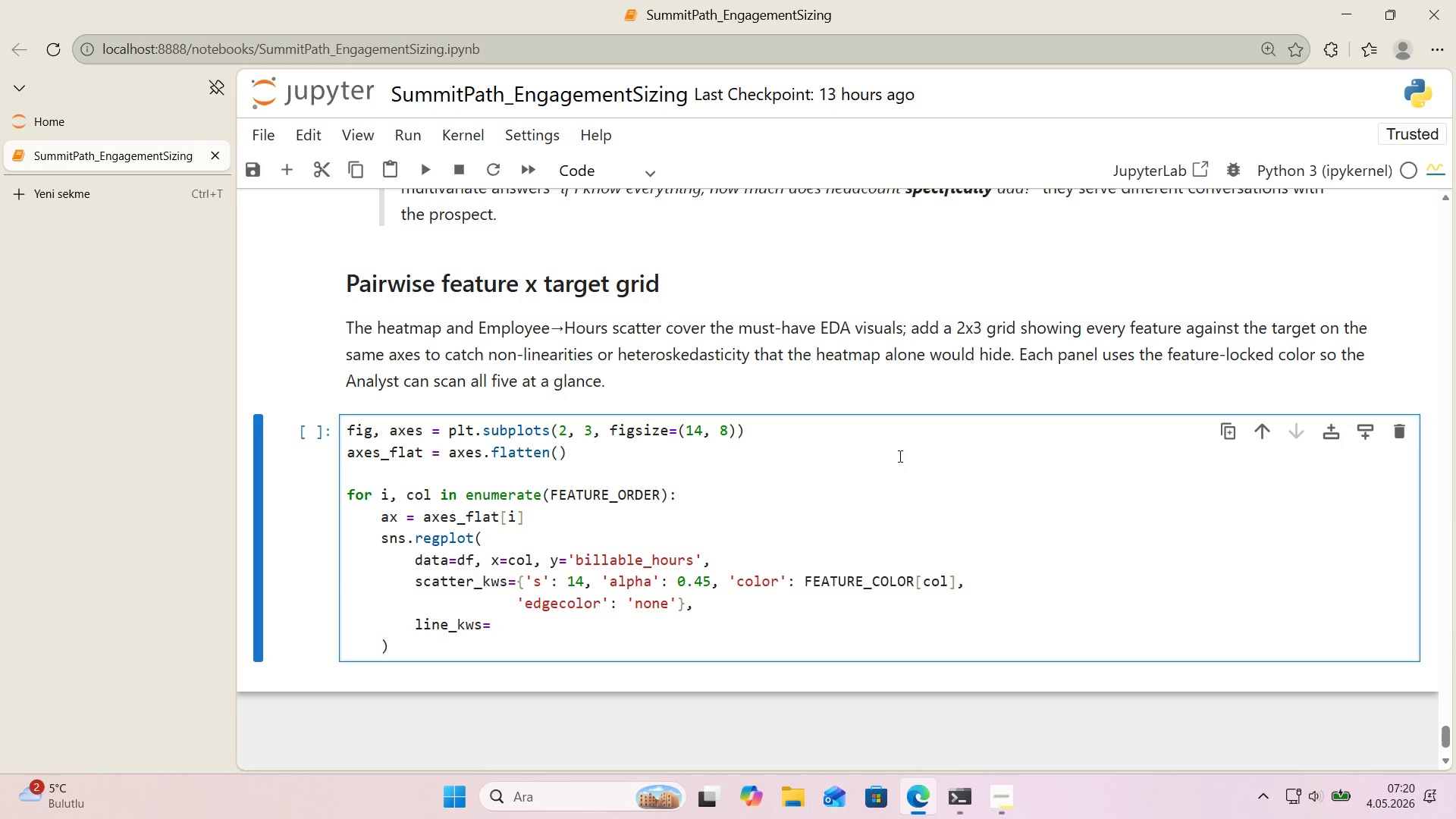 
key(Alt+Control+7)
 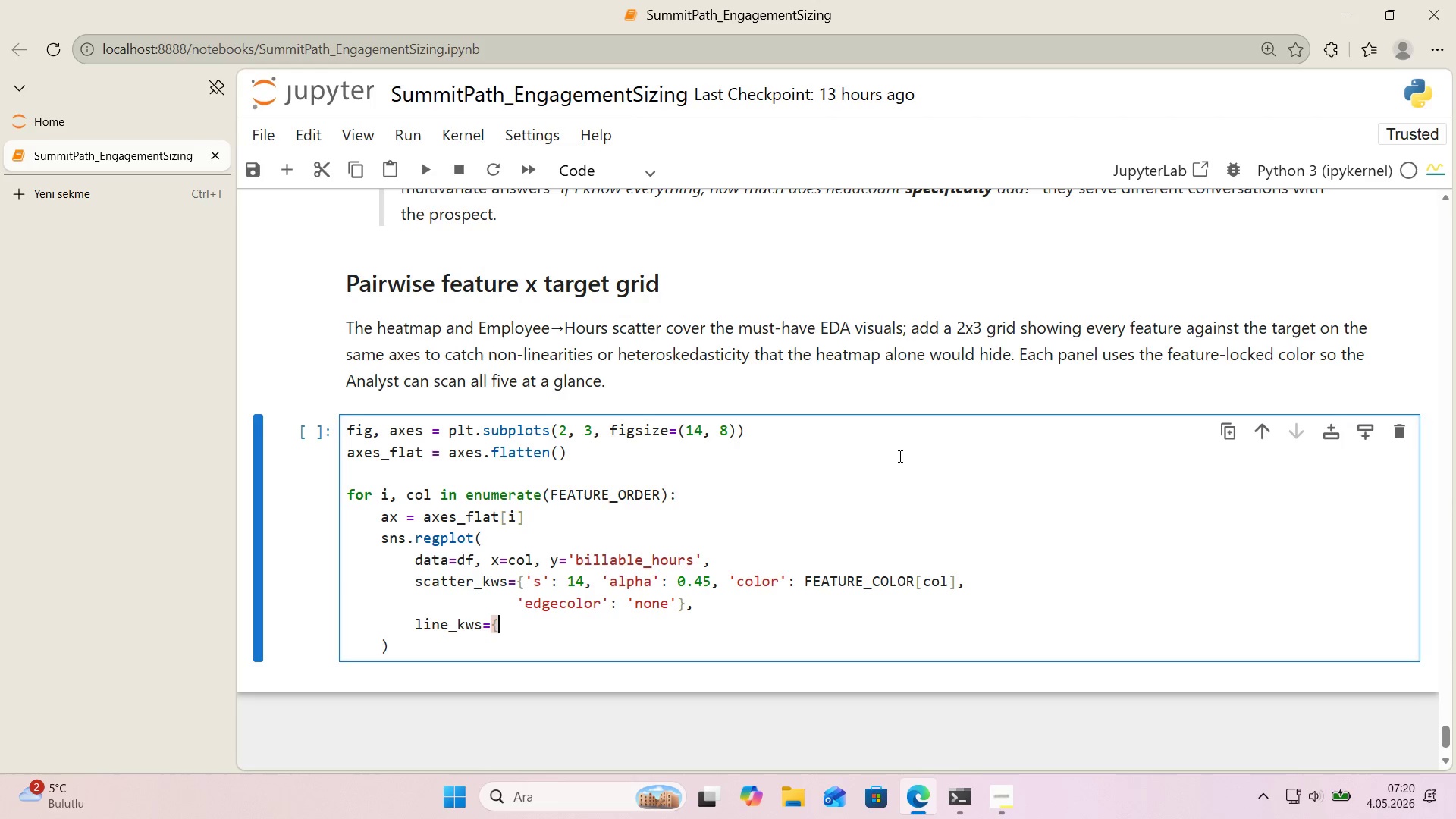 
key(Alt+Control+0)
 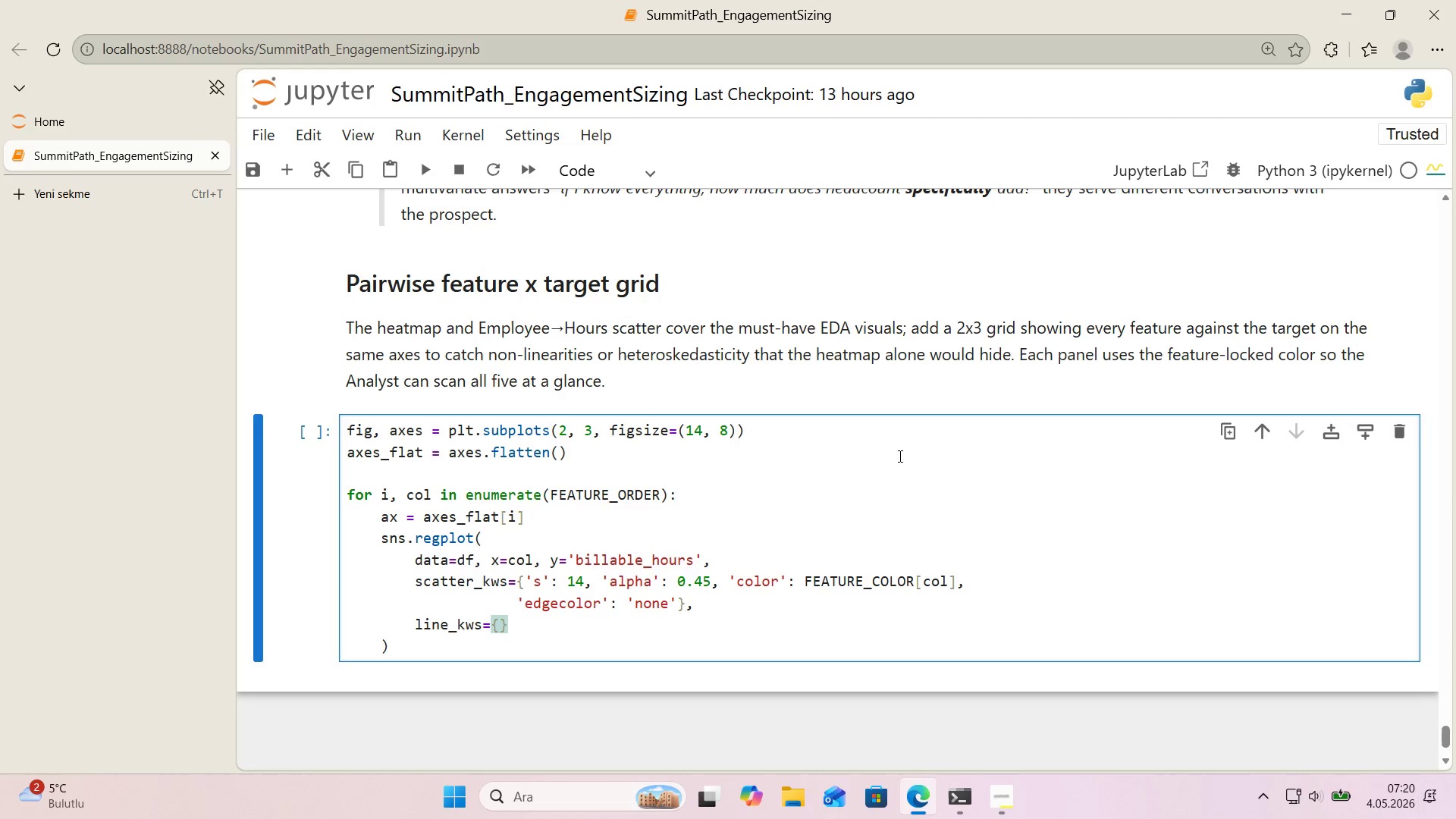 
key(ArrowLeft)
 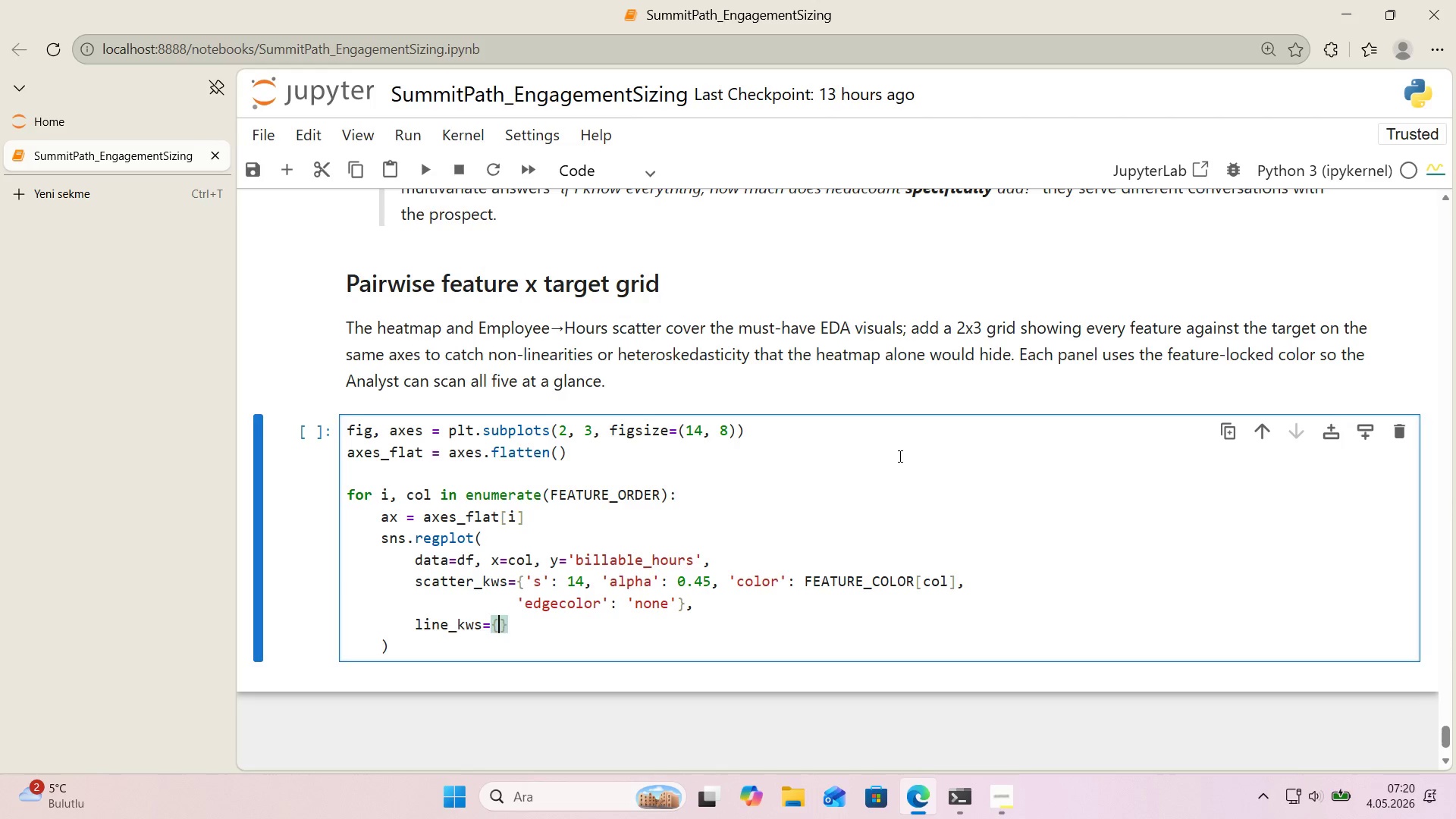 
type(@@)
 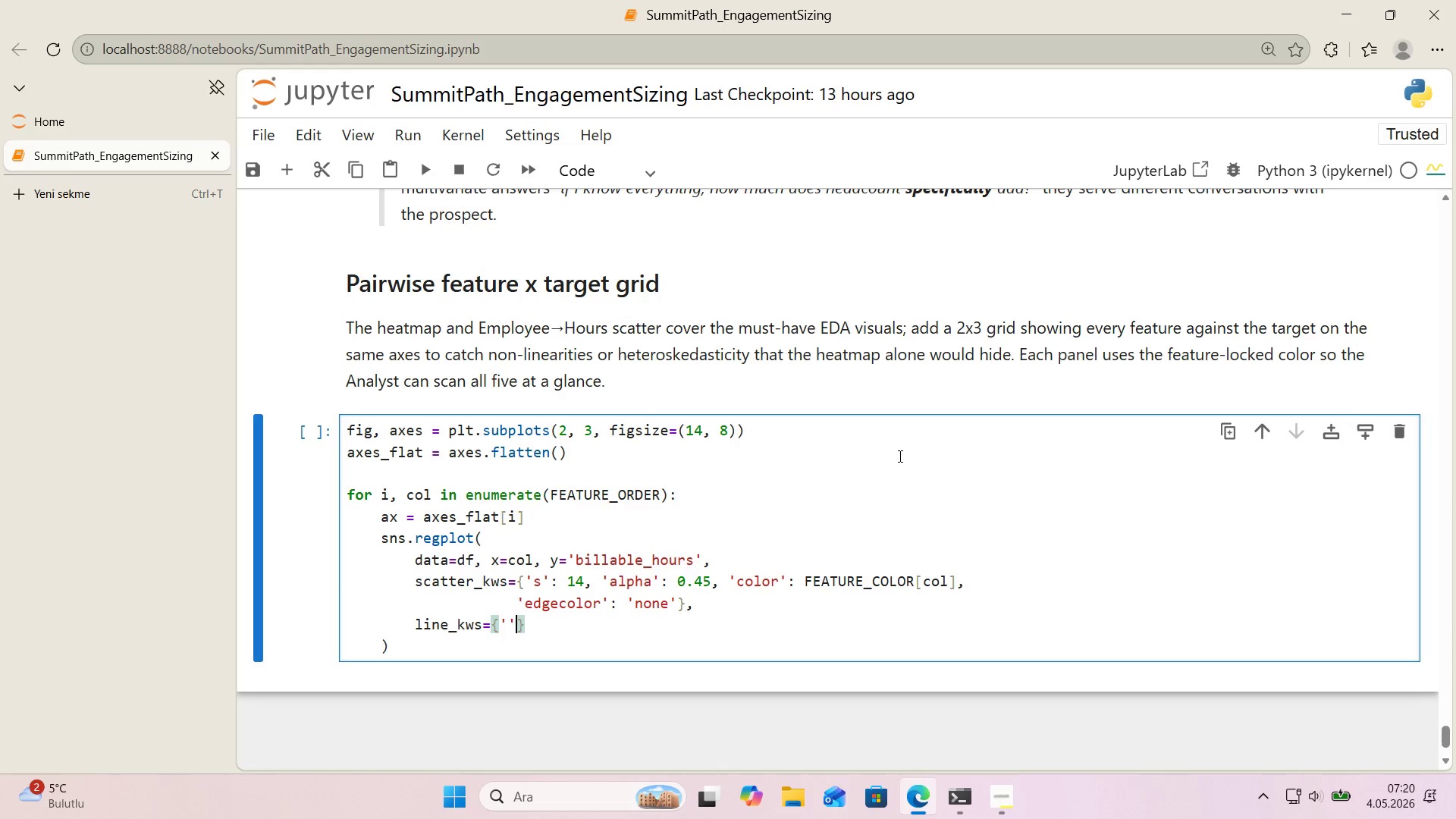 
key(ArrowLeft)
 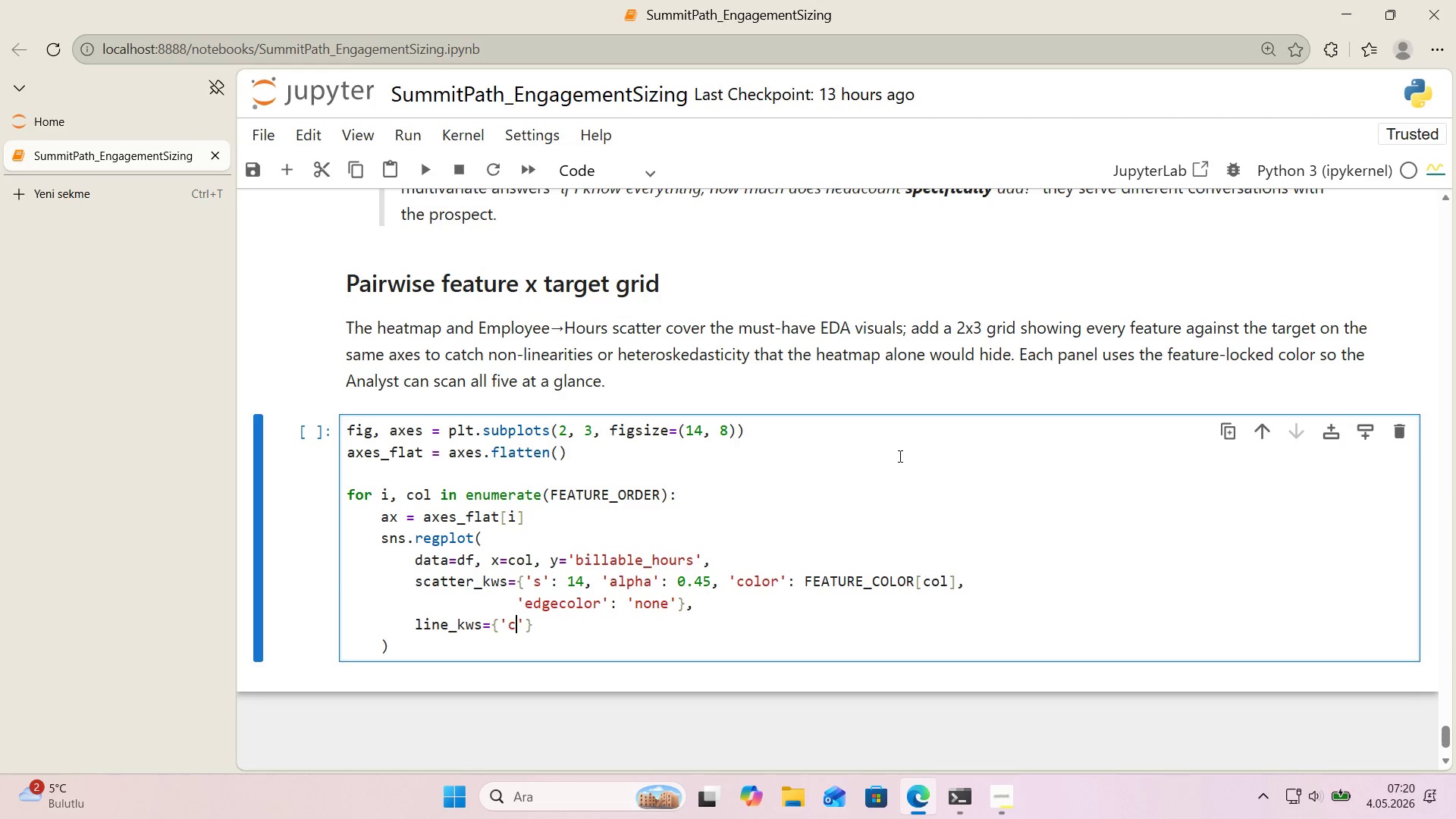 
type(color)
 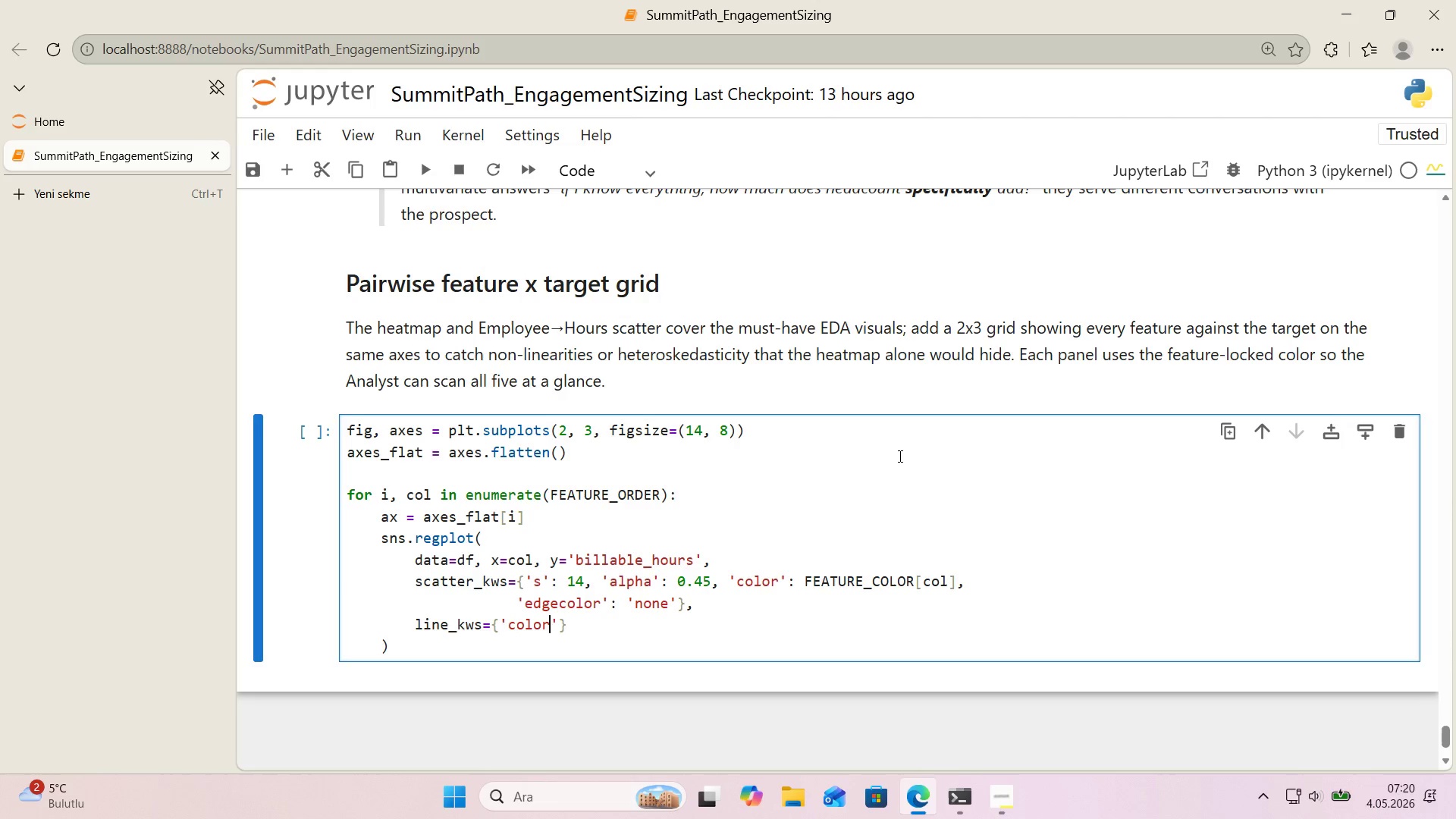 
key(ArrowRight)
 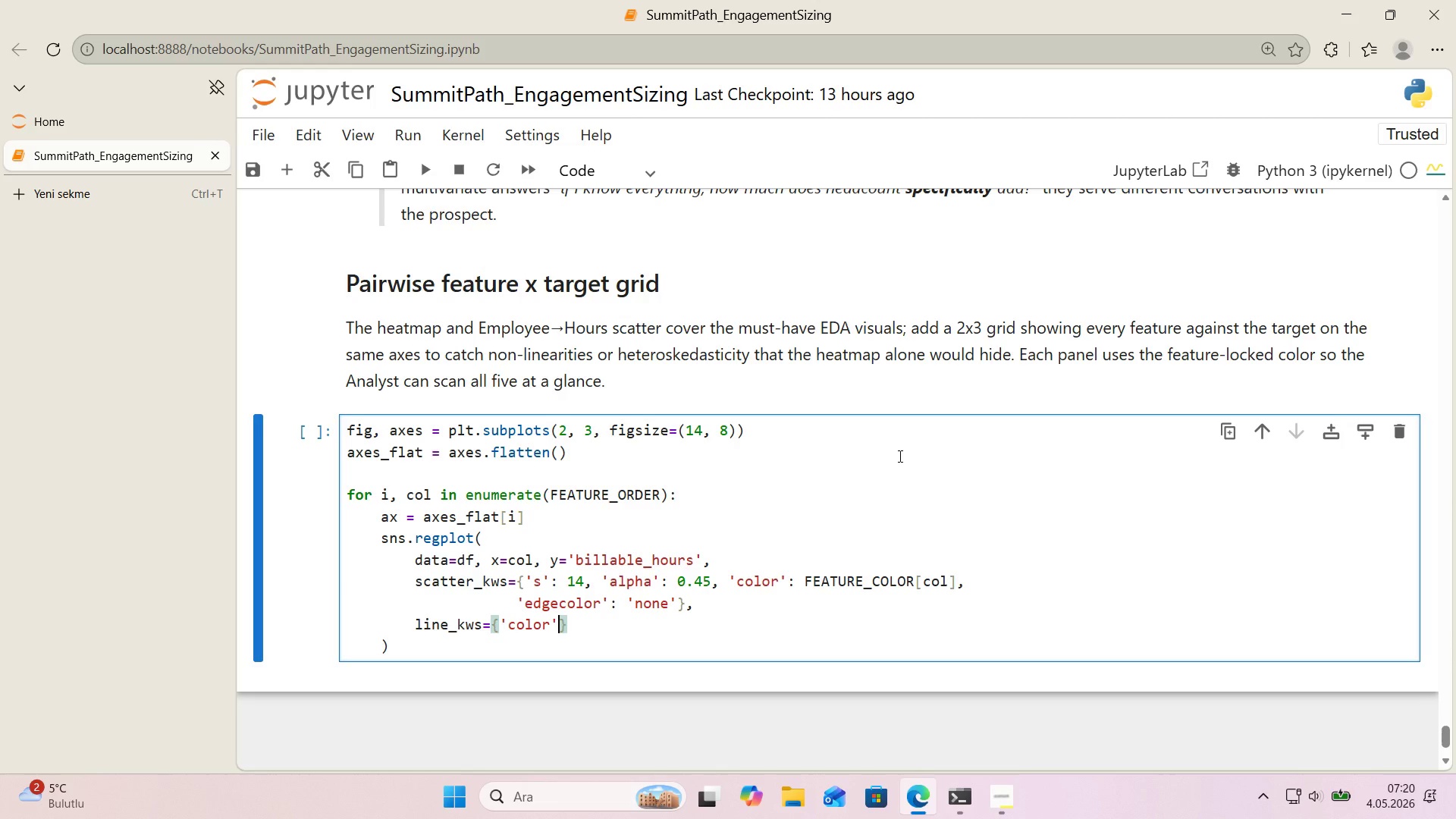 
type(> COLORS)
 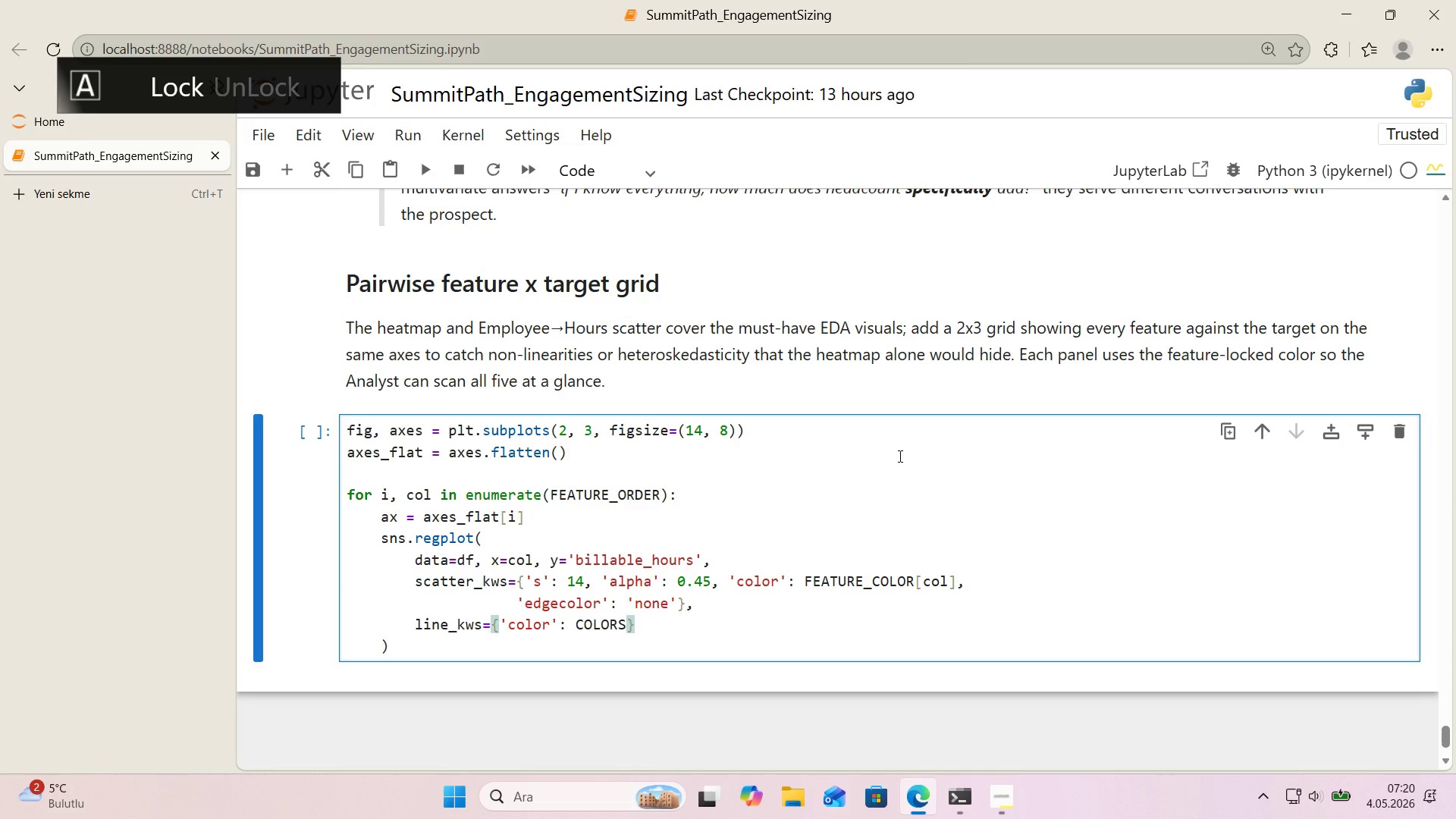 
key(Alt+Control+8)
 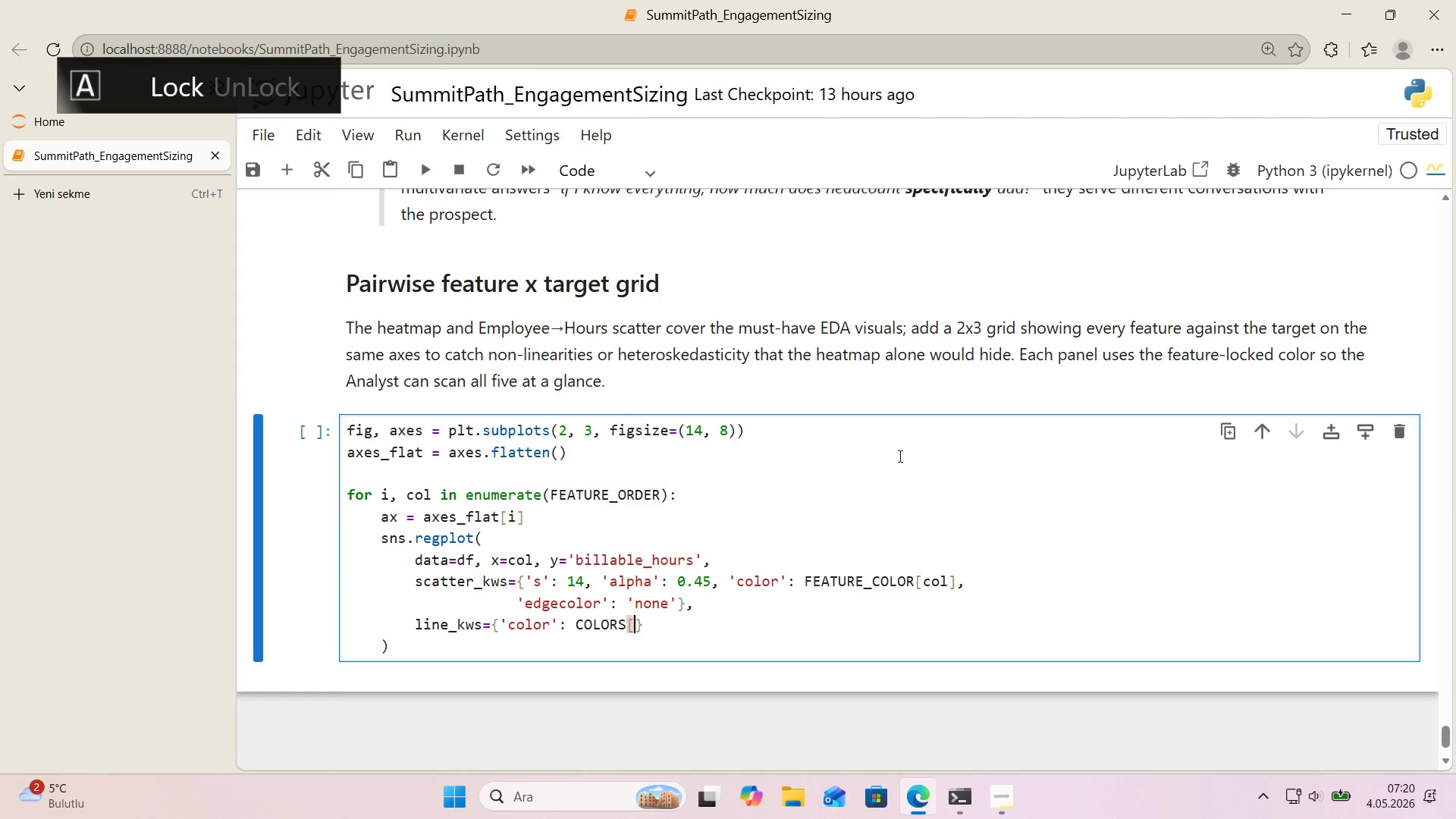 
key(Alt+Control+9)
 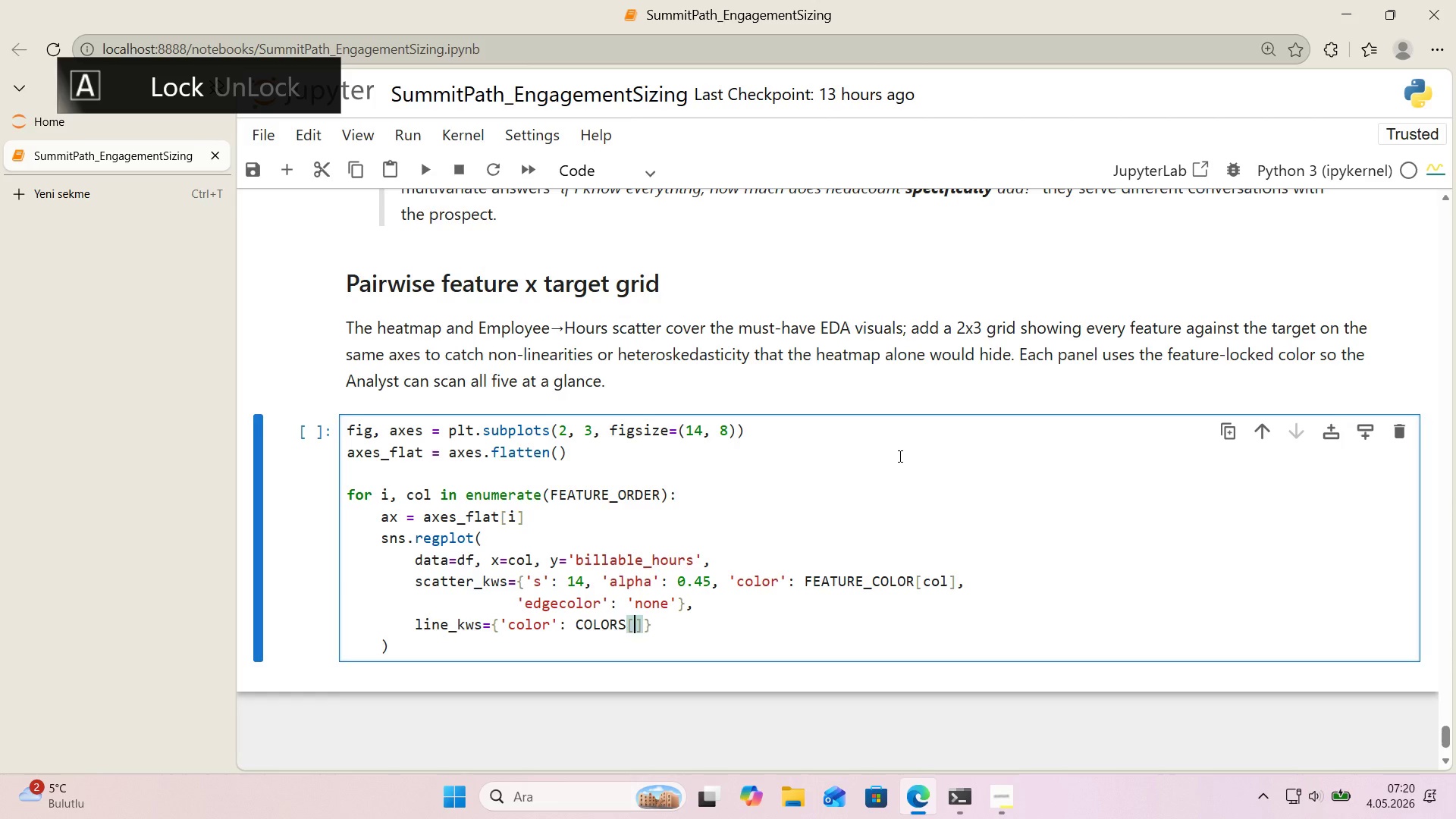 
key(ArrowLeft)
 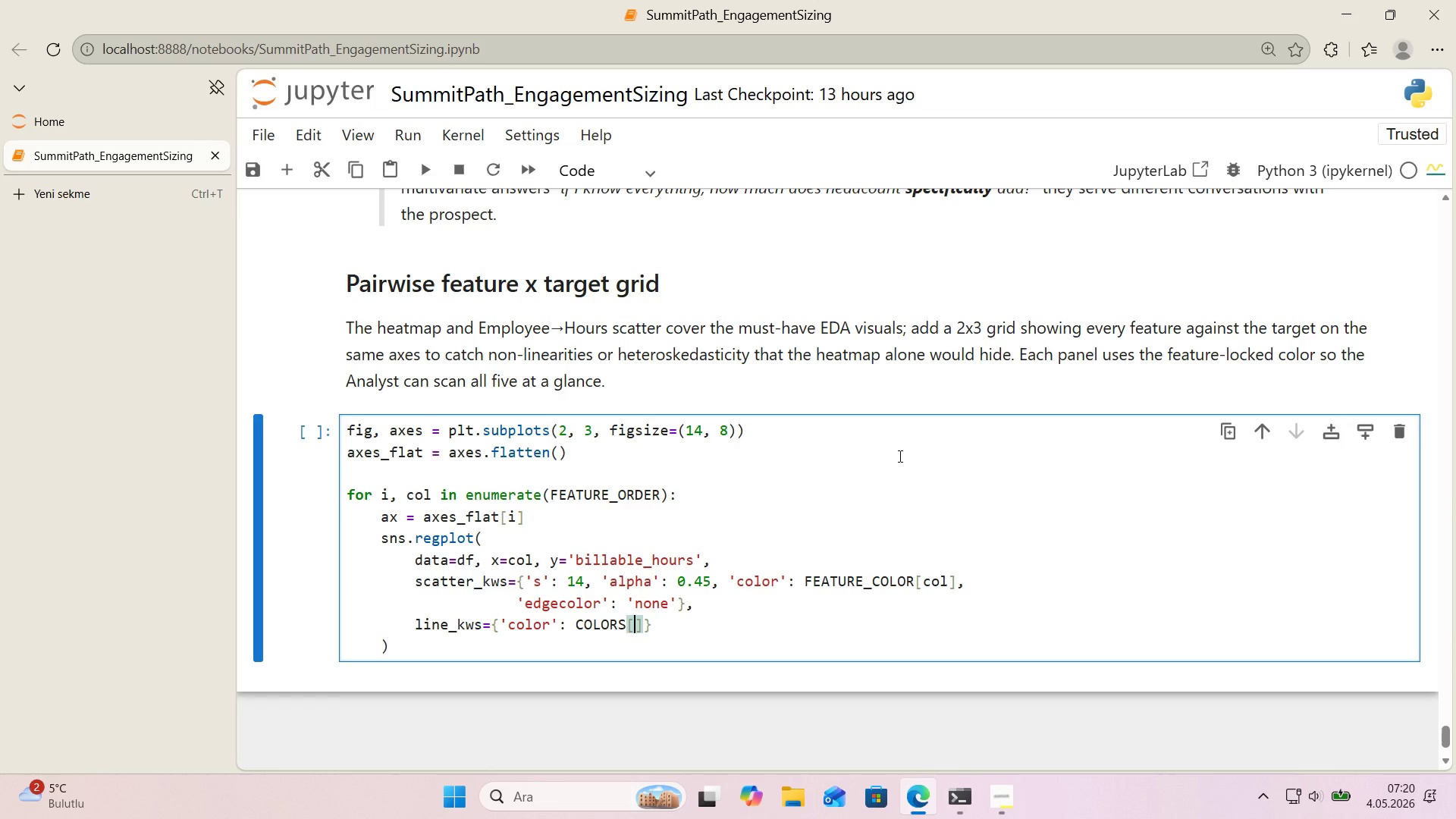 
type(@@)
 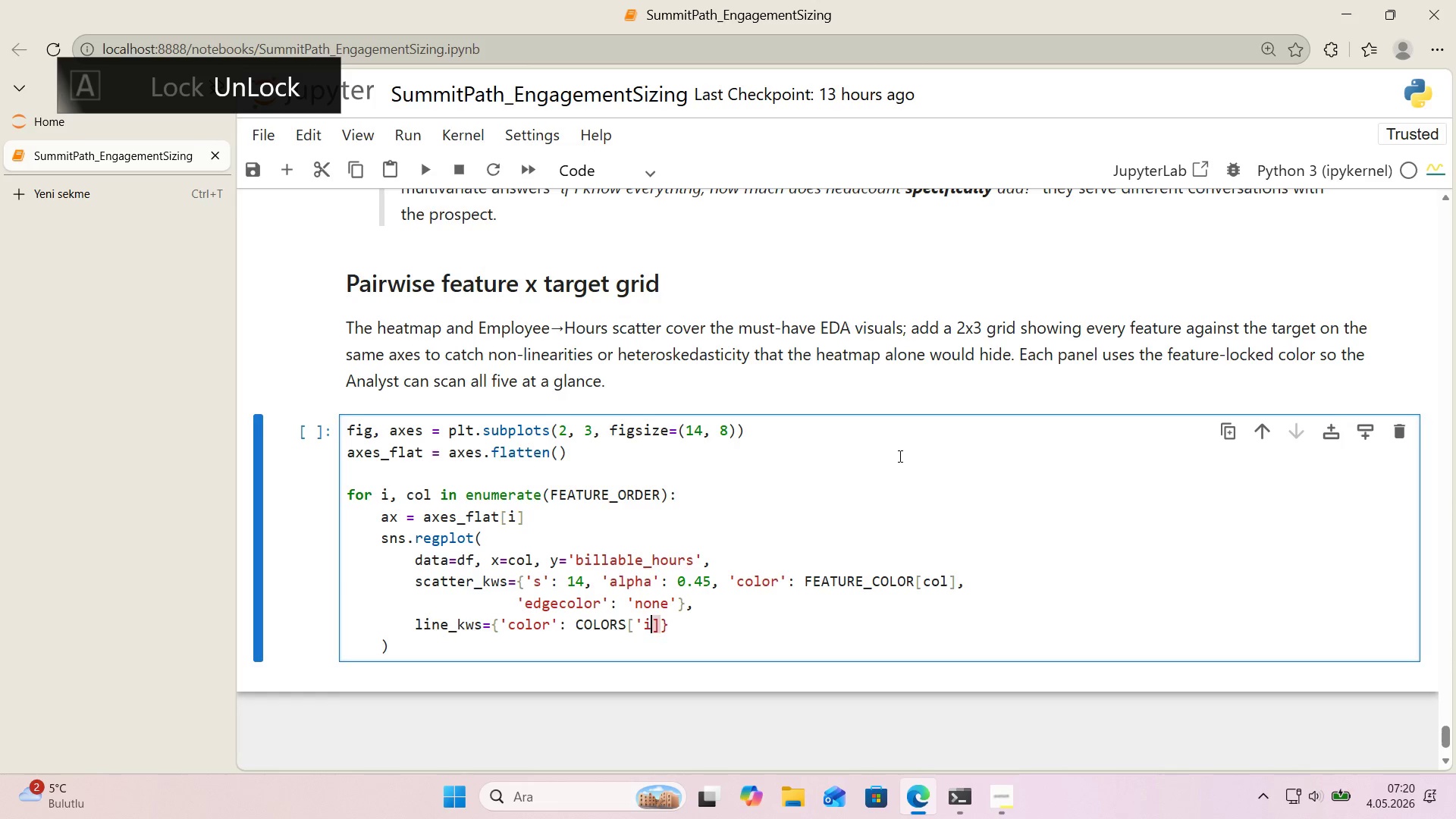 
key(Shift+ArrowLeft)
 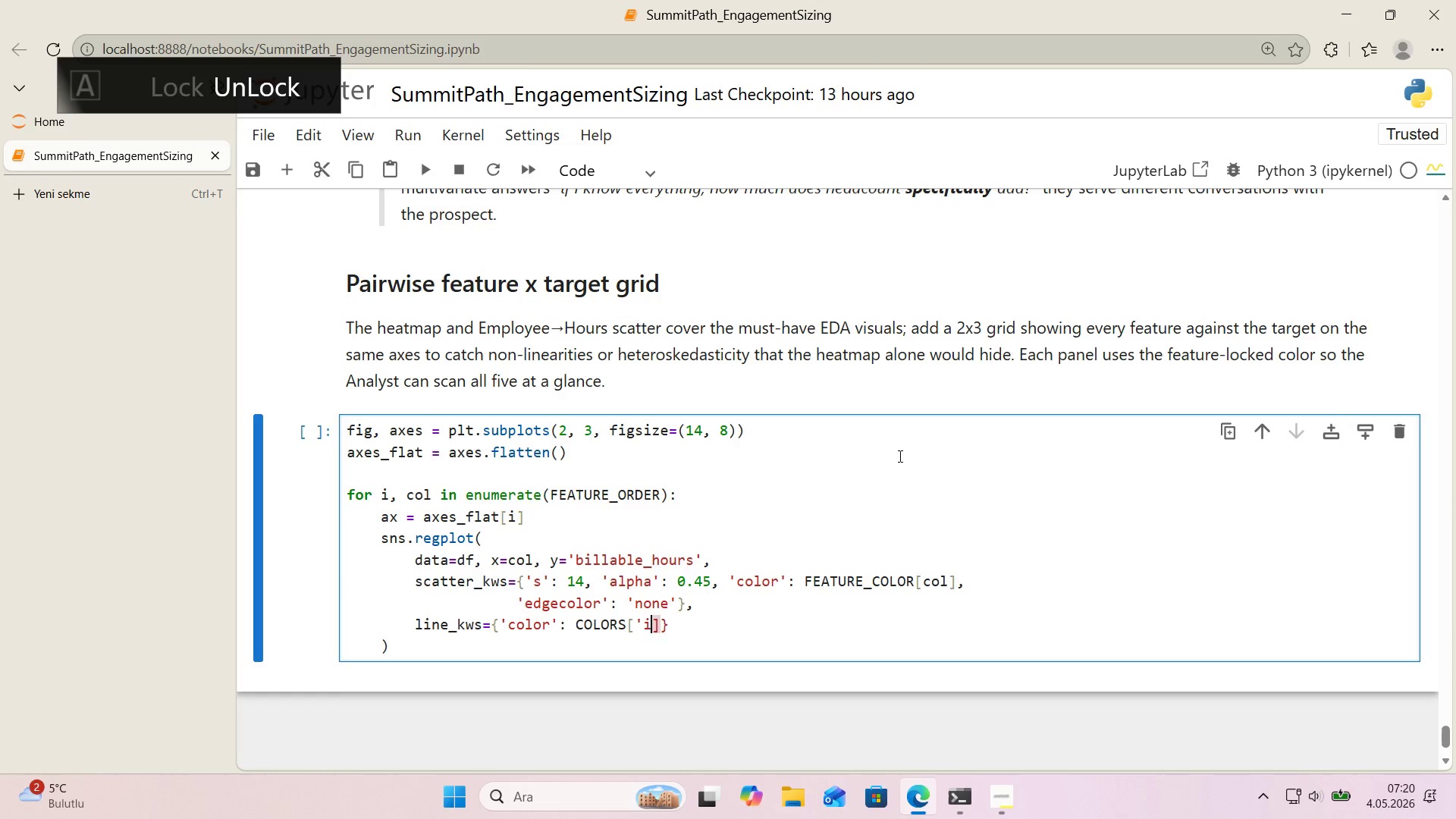 
type('ron@)
 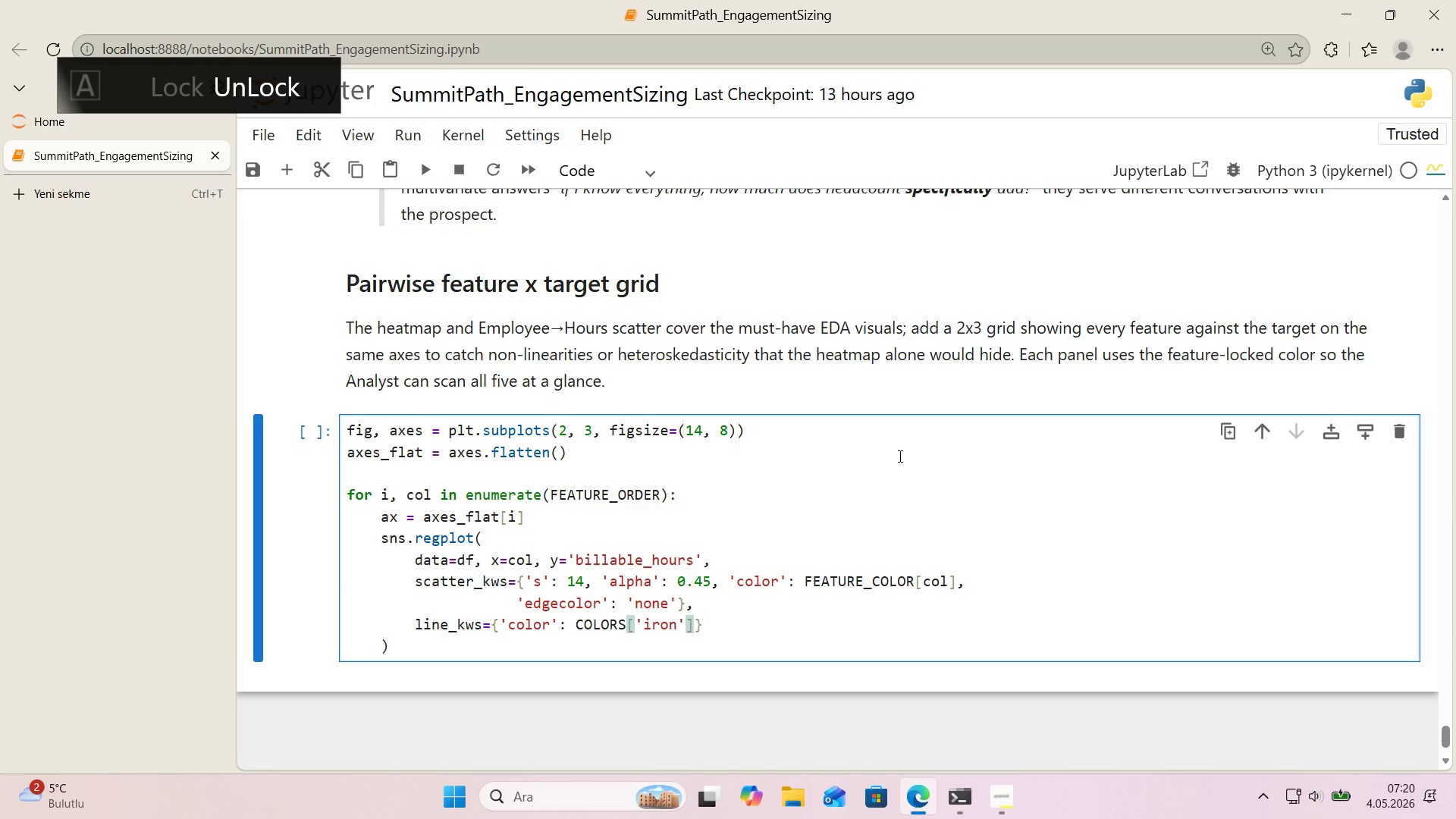 
key(ArrowRight)
 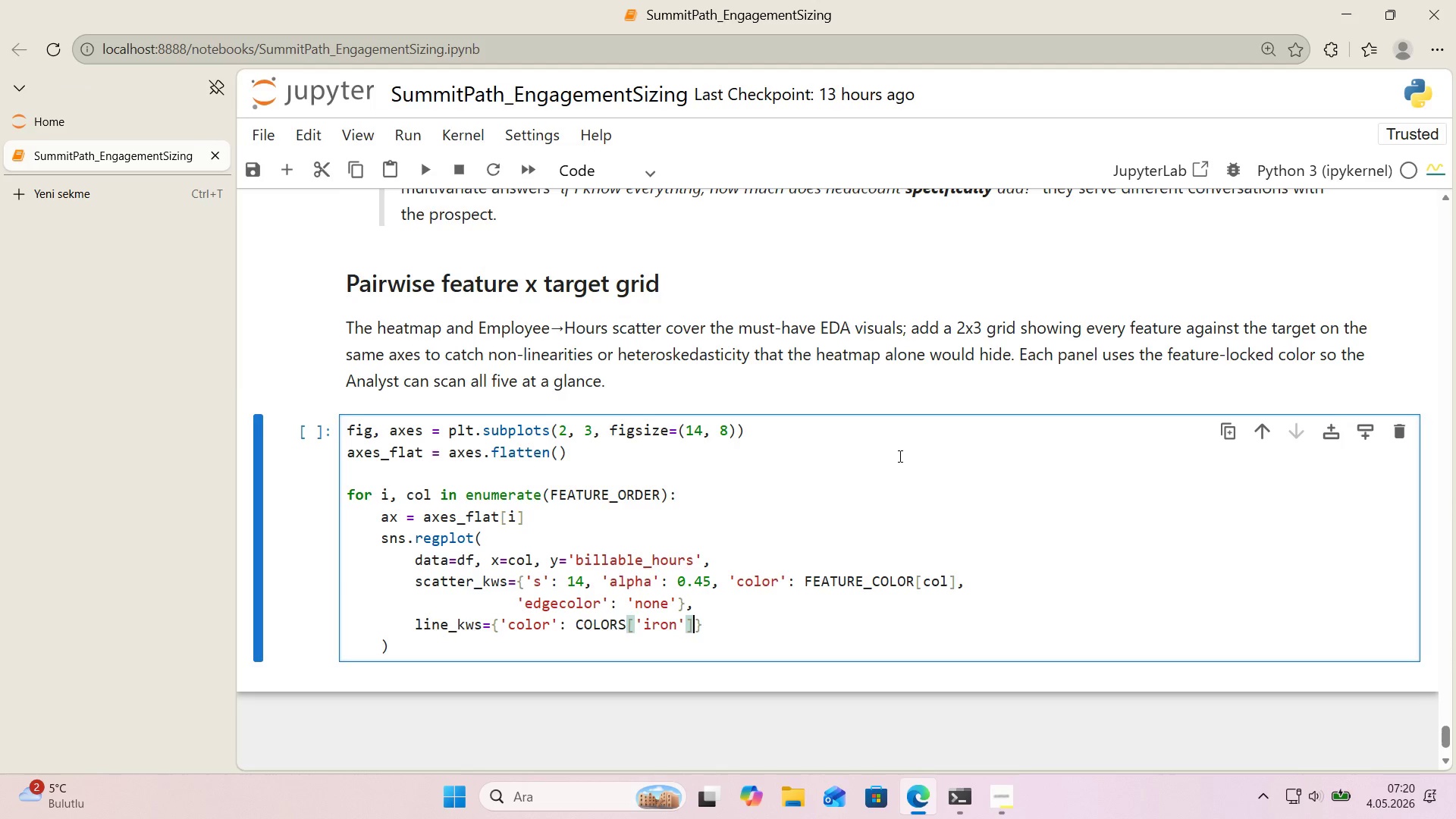 
type(, @@)
 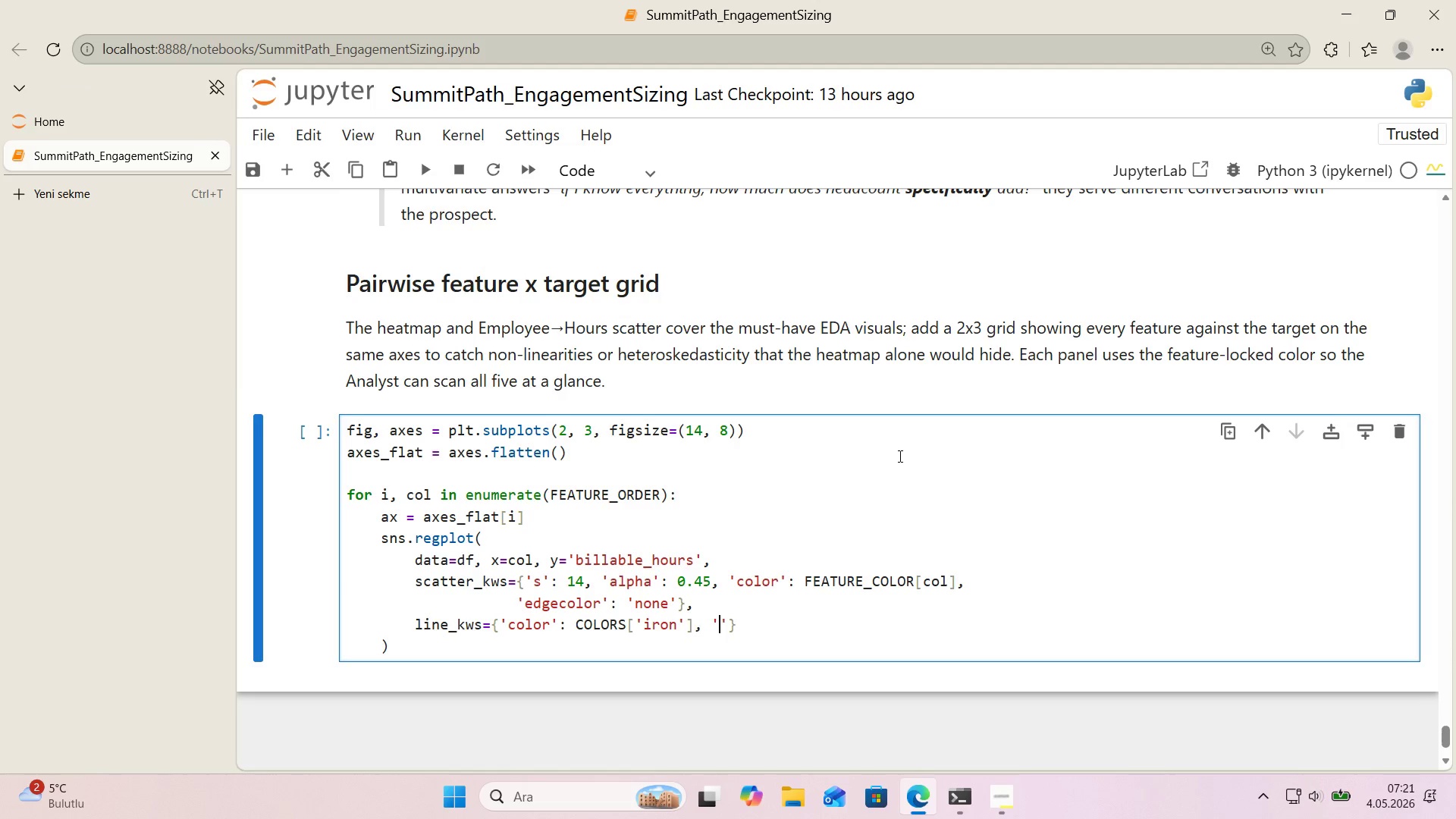 
 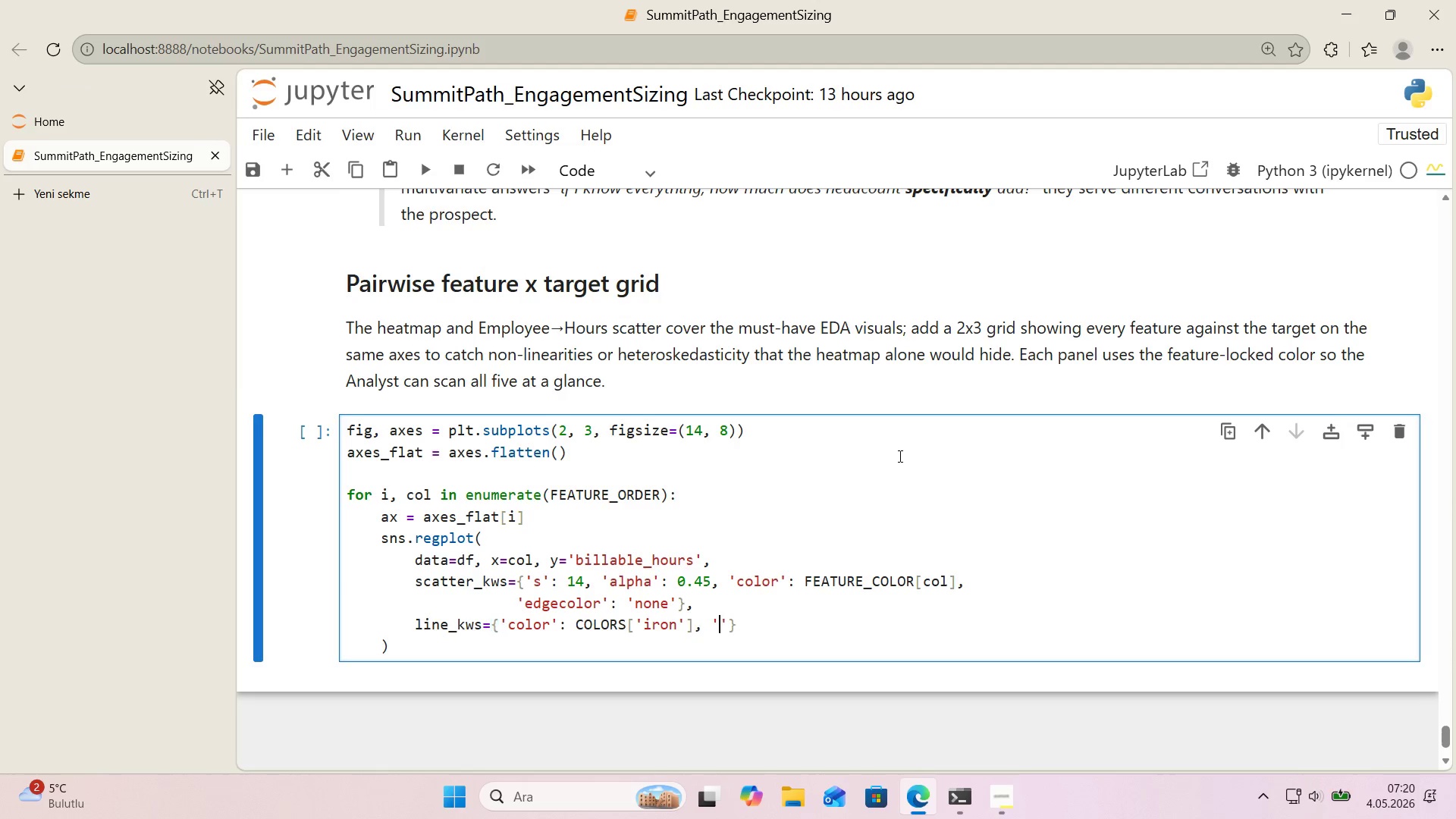 
key(ArrowLeft)
 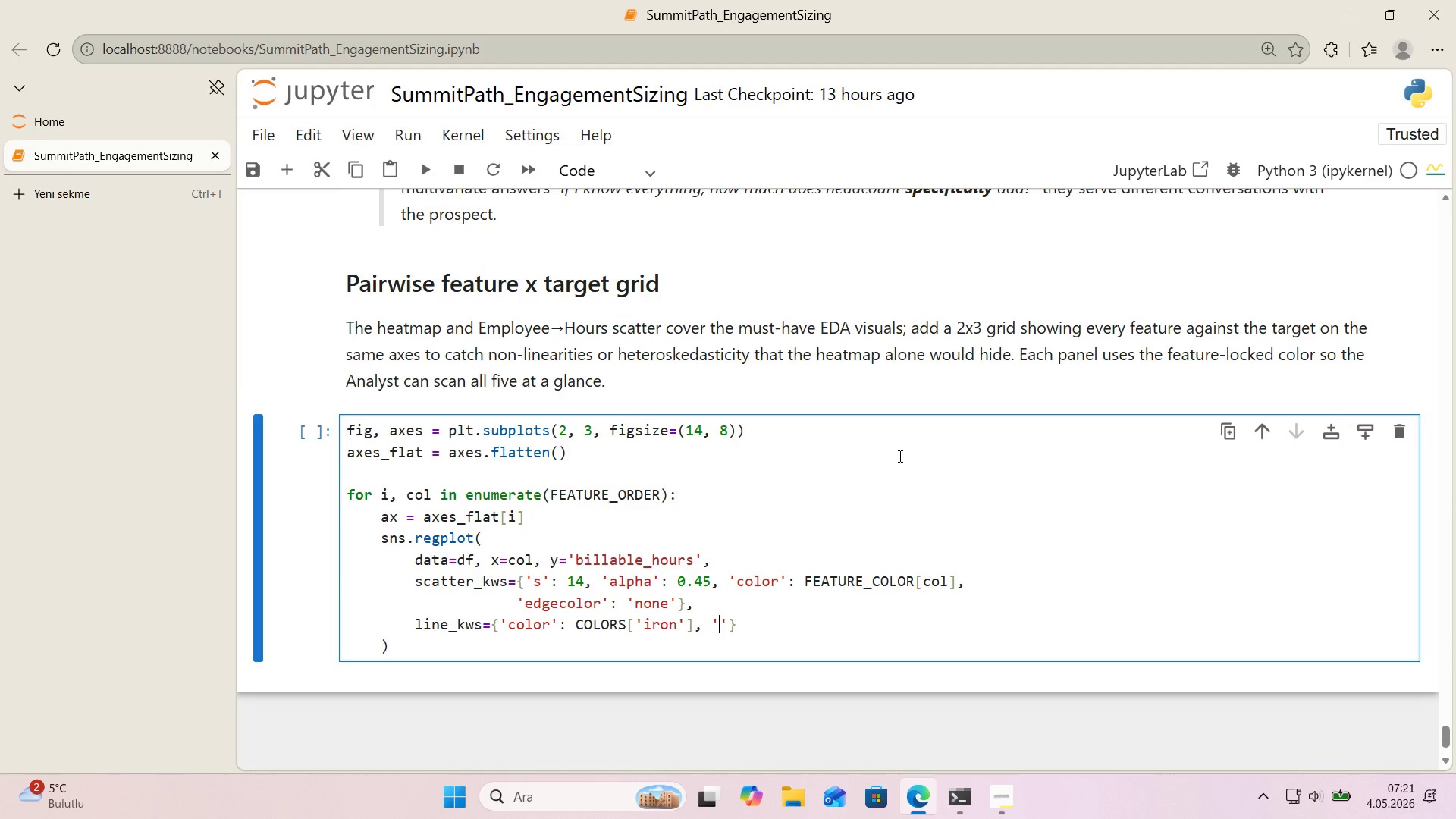 
type(l'new'dth)
 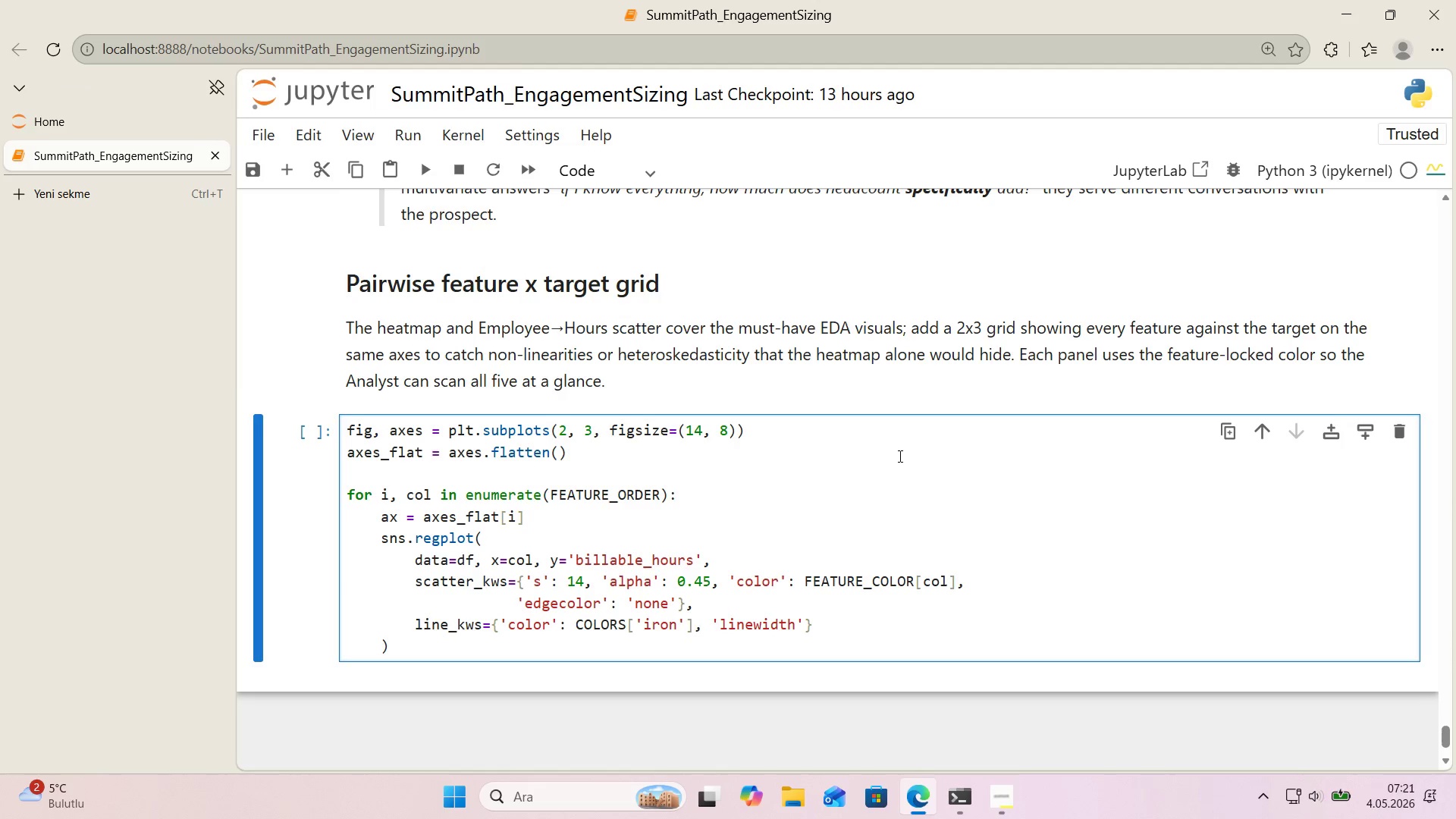 
key(ArrowRight)
 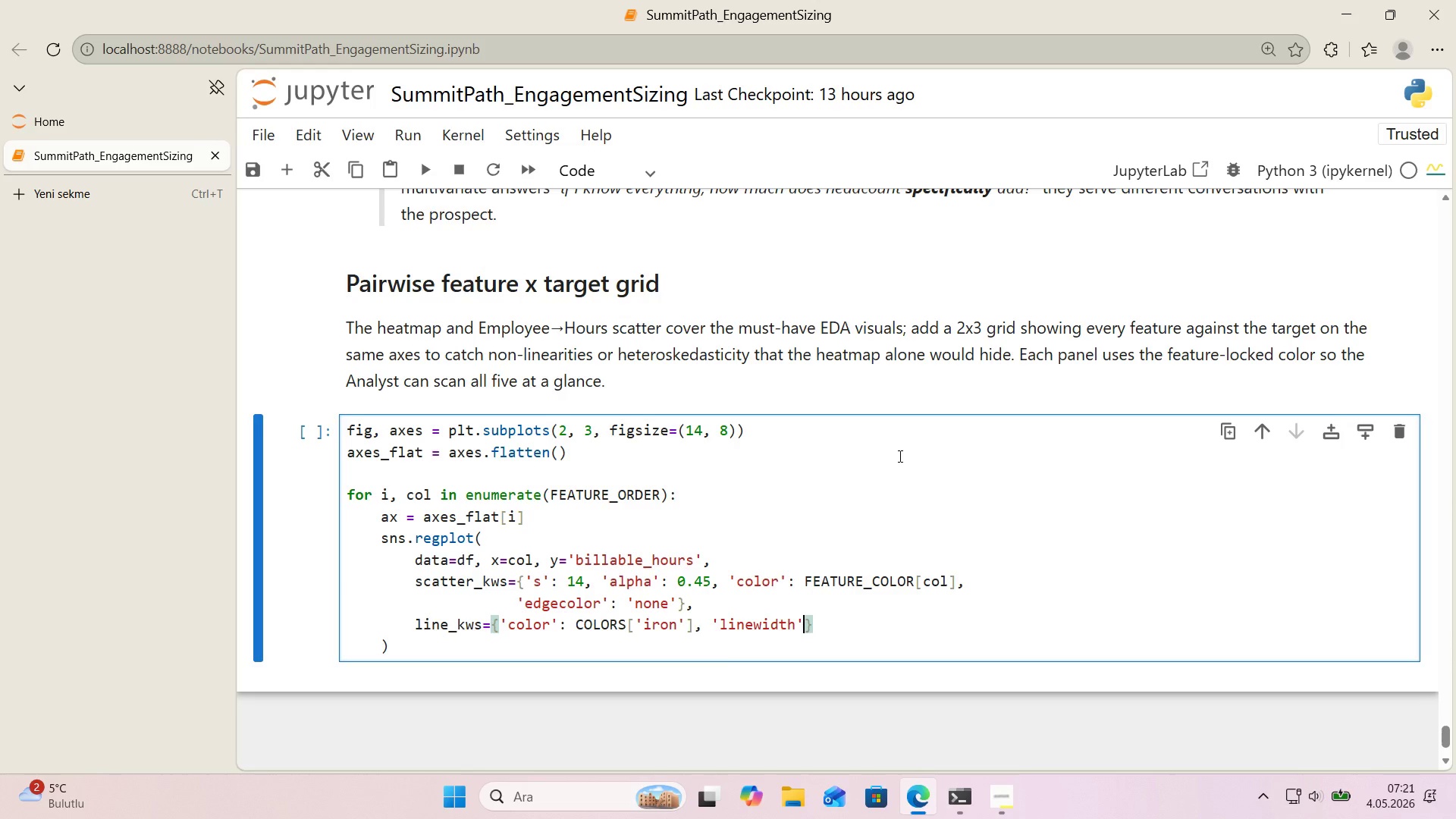 
key(Shift+Period)
 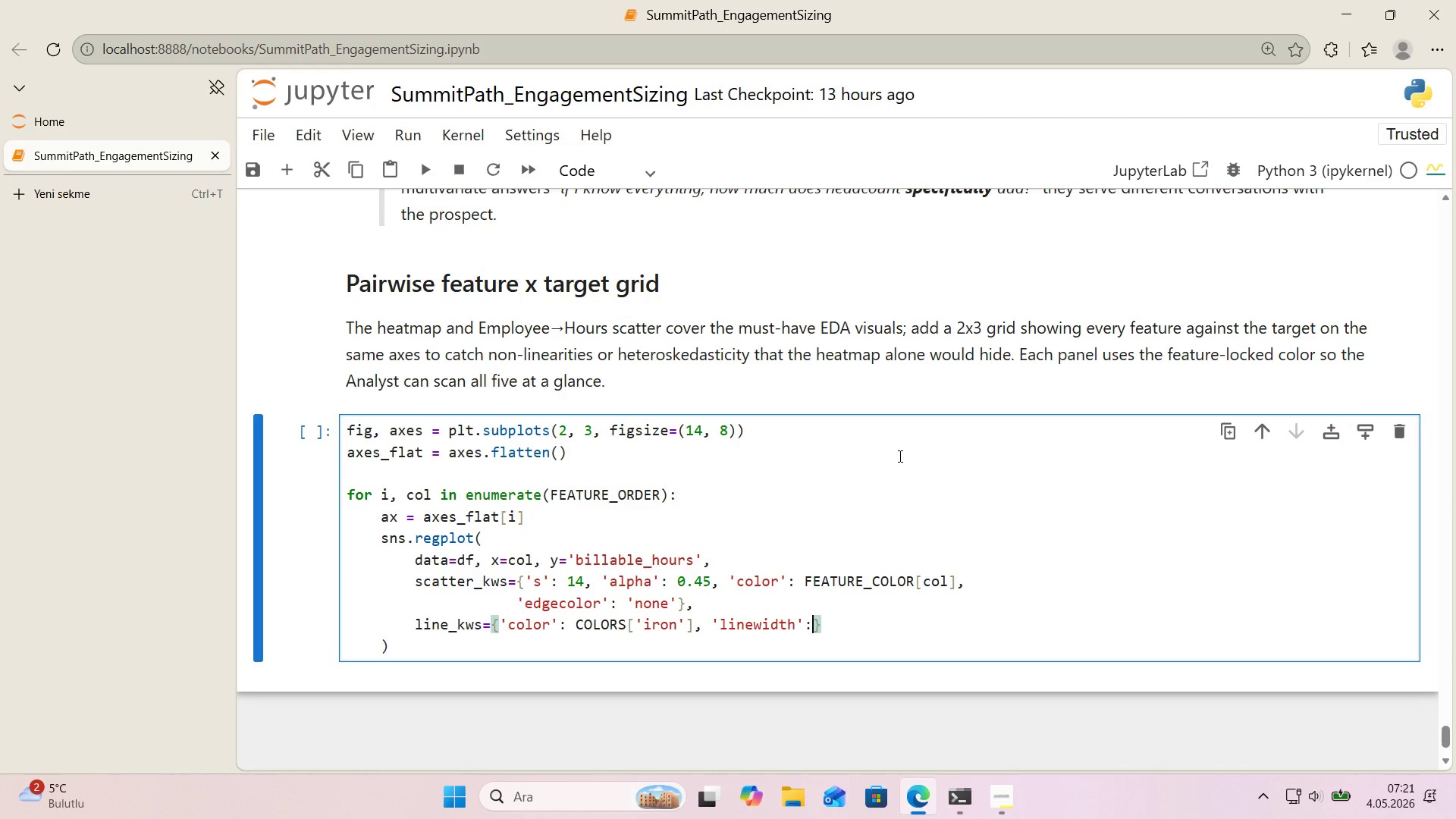 
key(Space)
 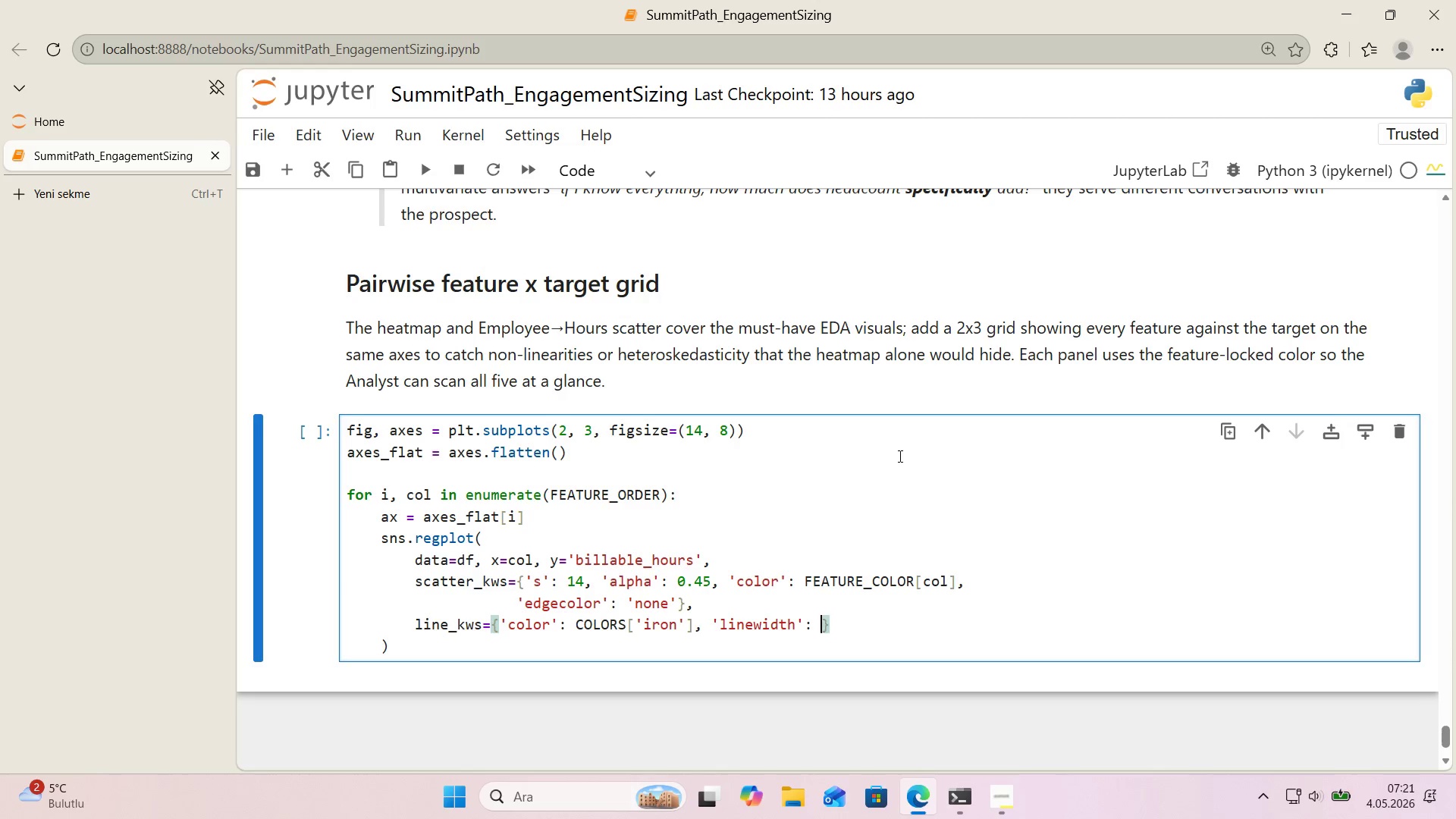 
key(1)
 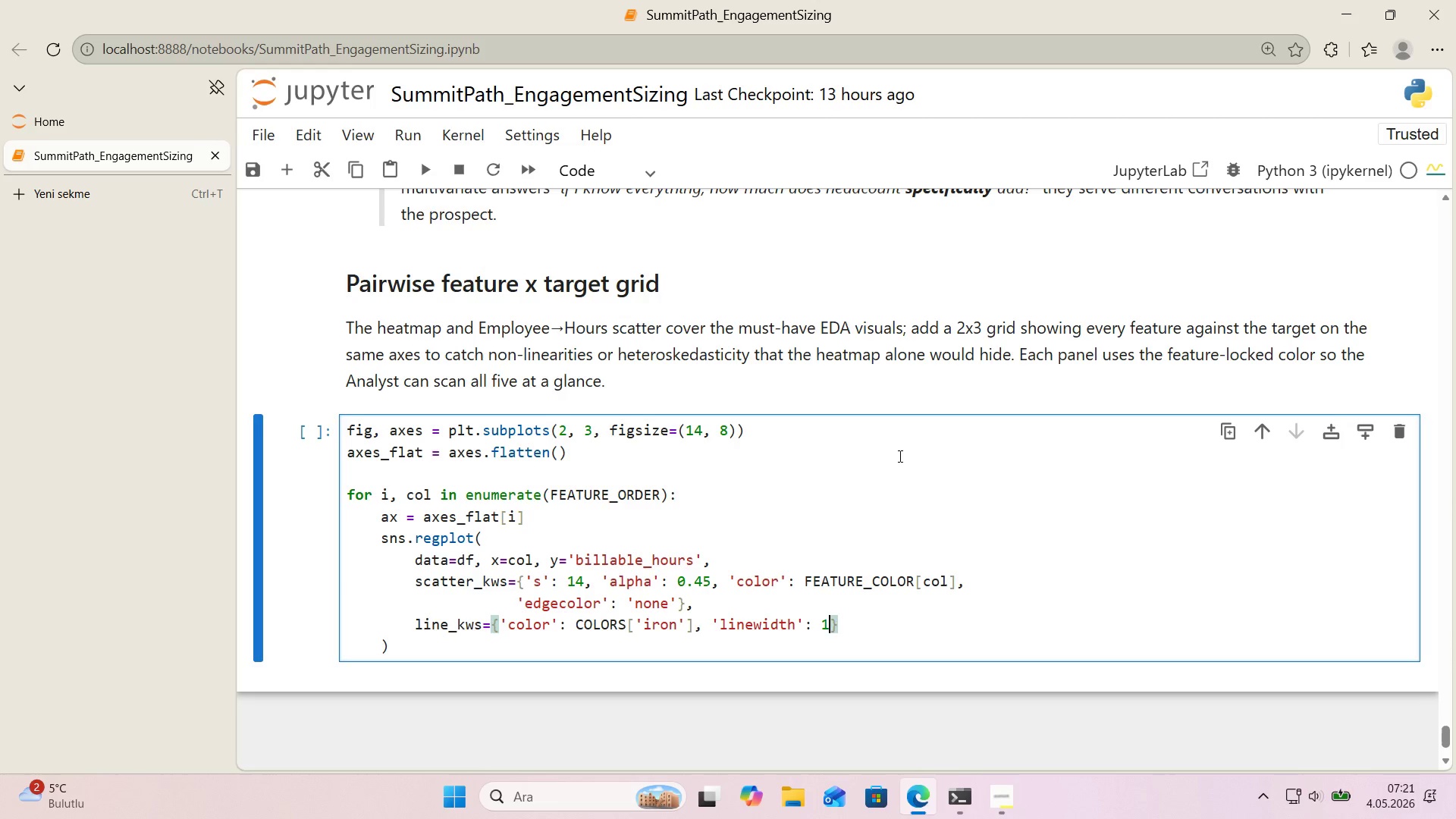 
key(Period)
 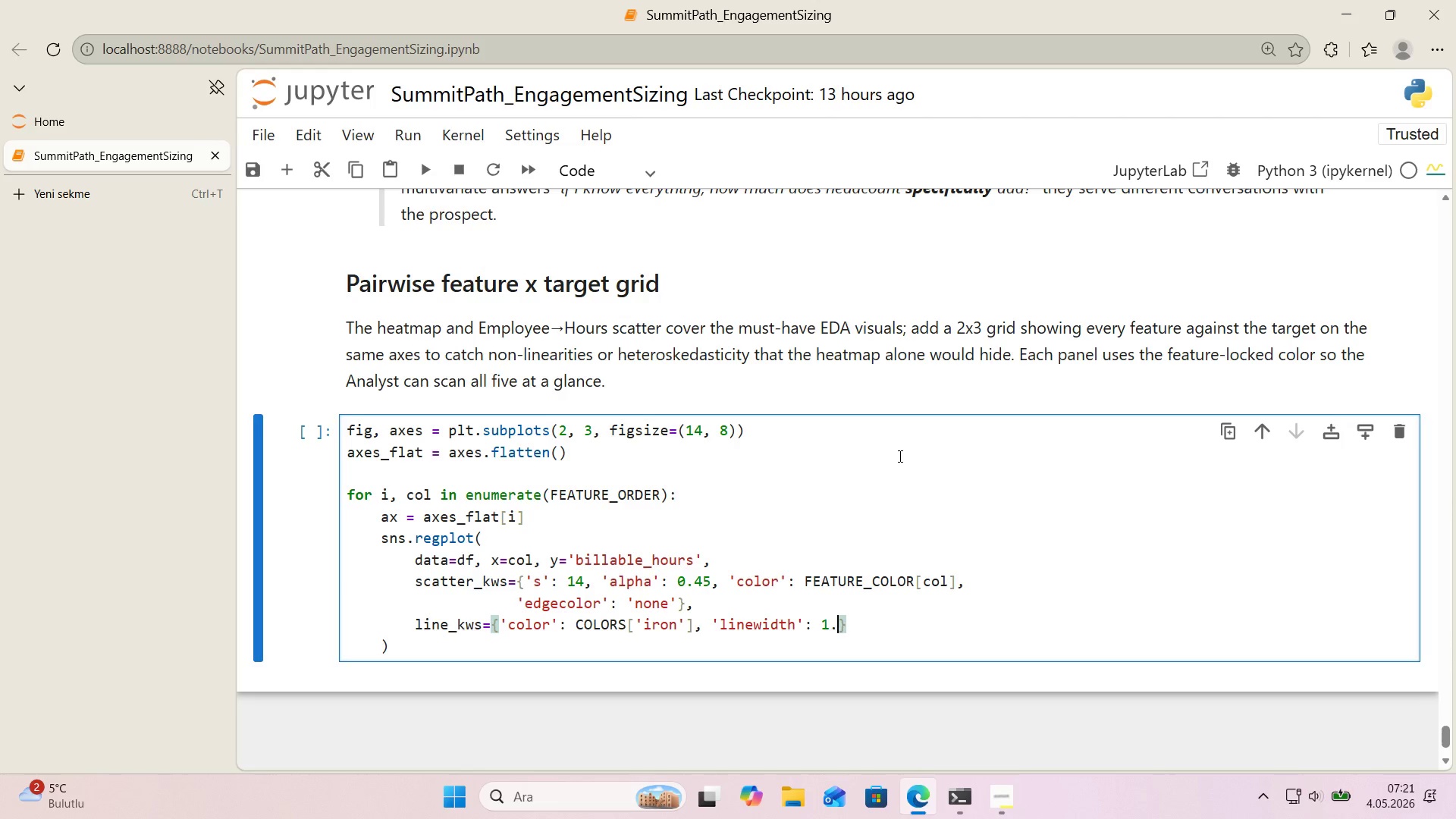 
key(5)
 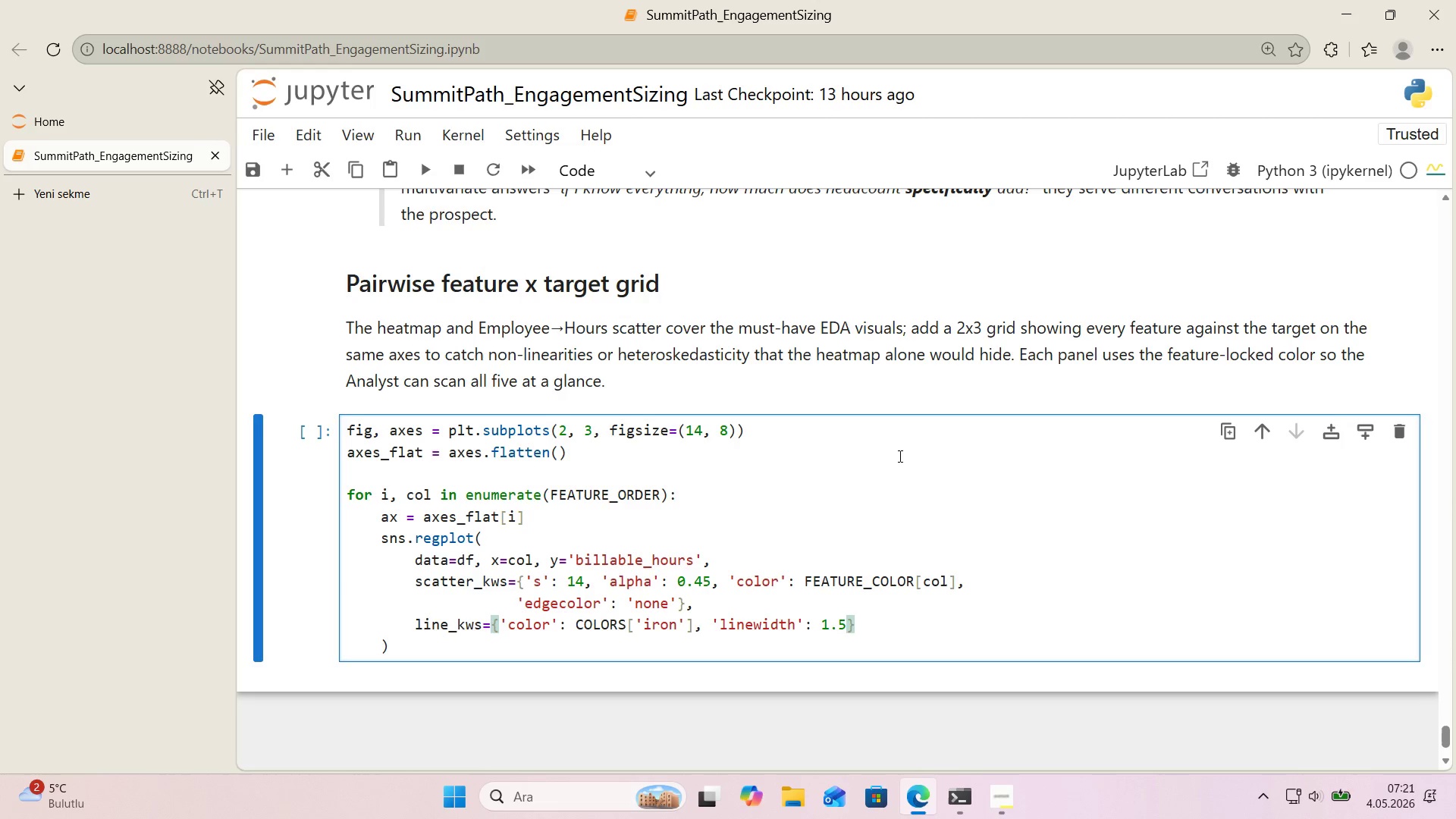 
key(ArrowRight)
 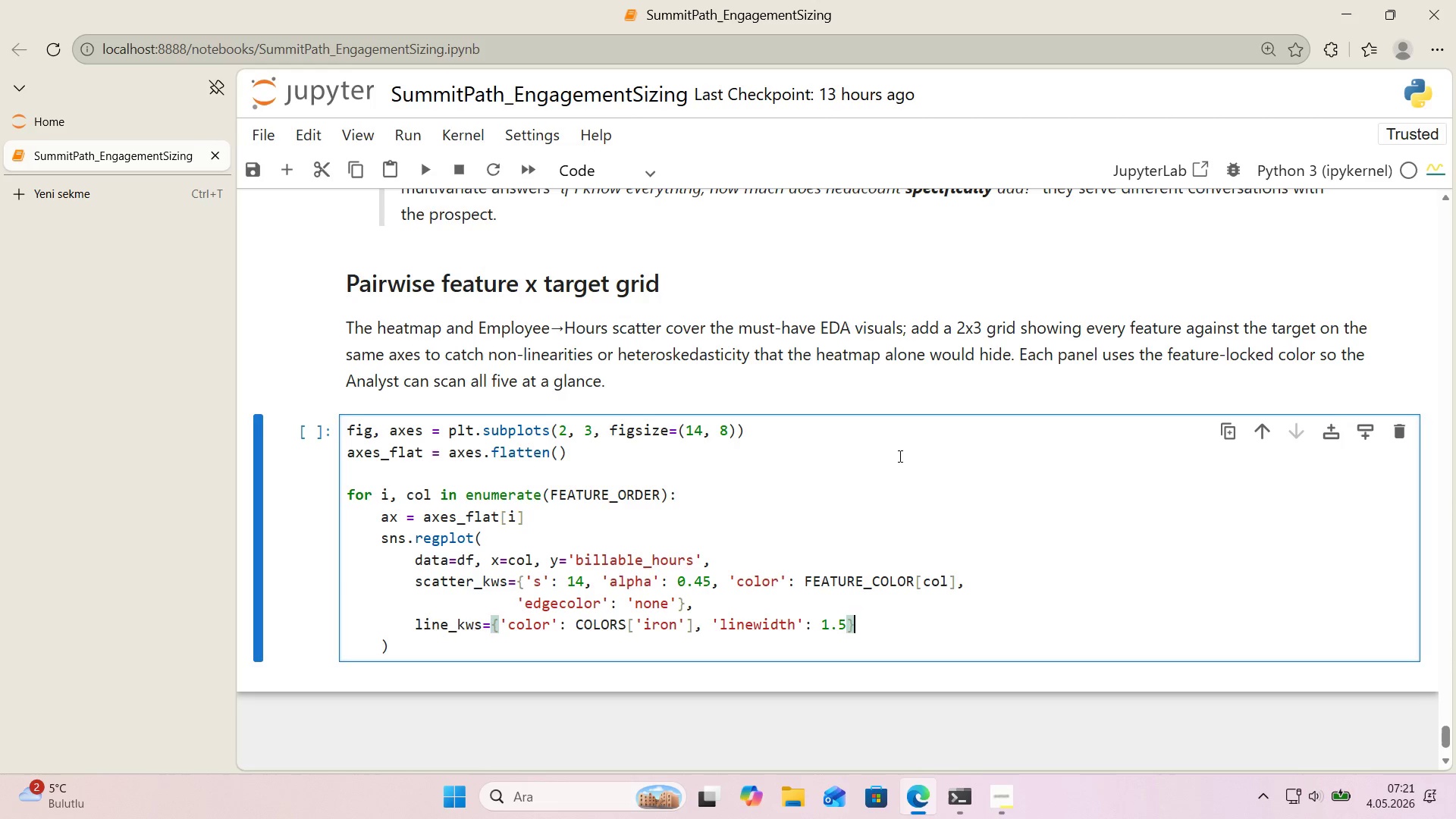 
key(Comma)
 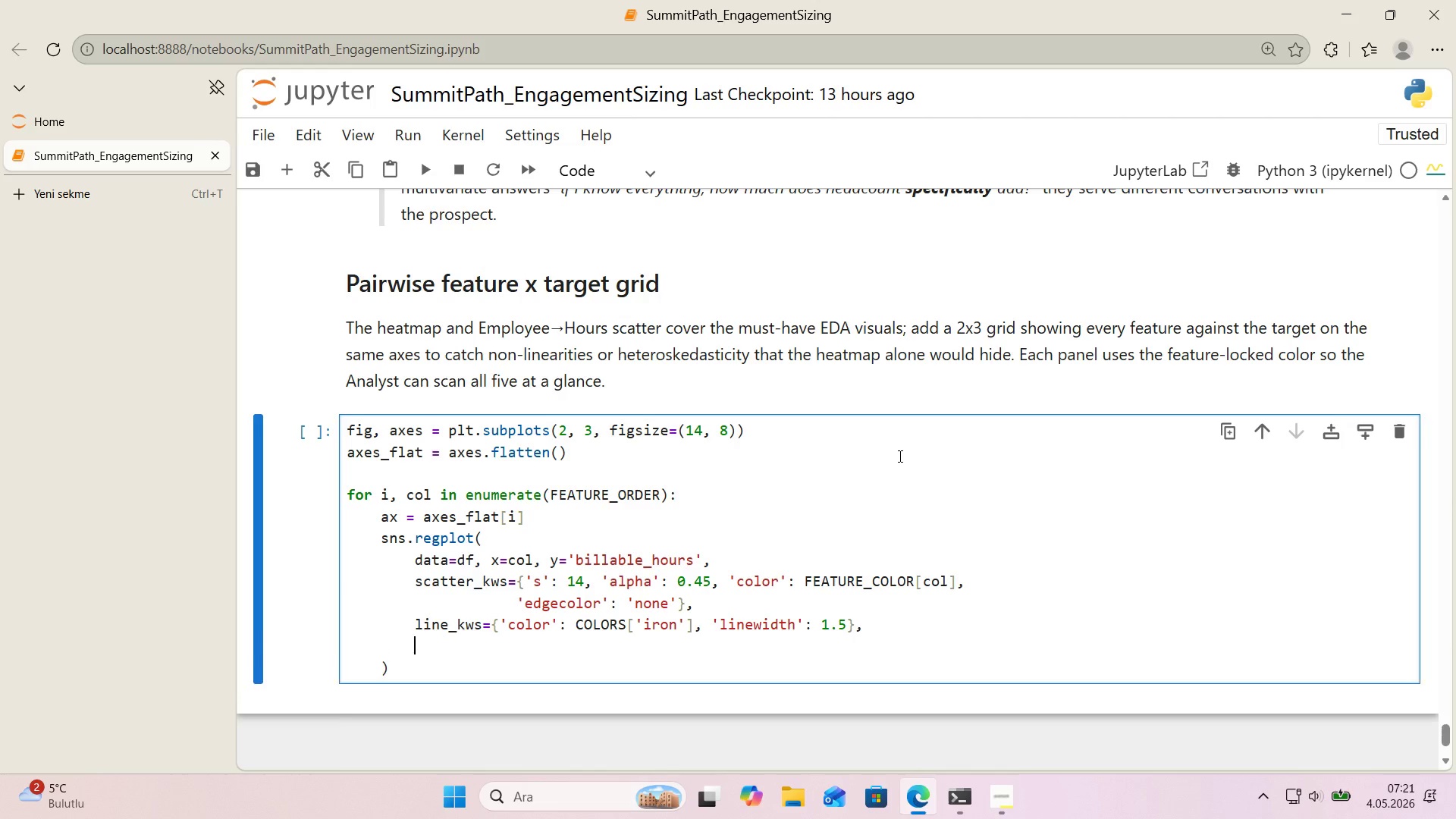 
key(Enter)
 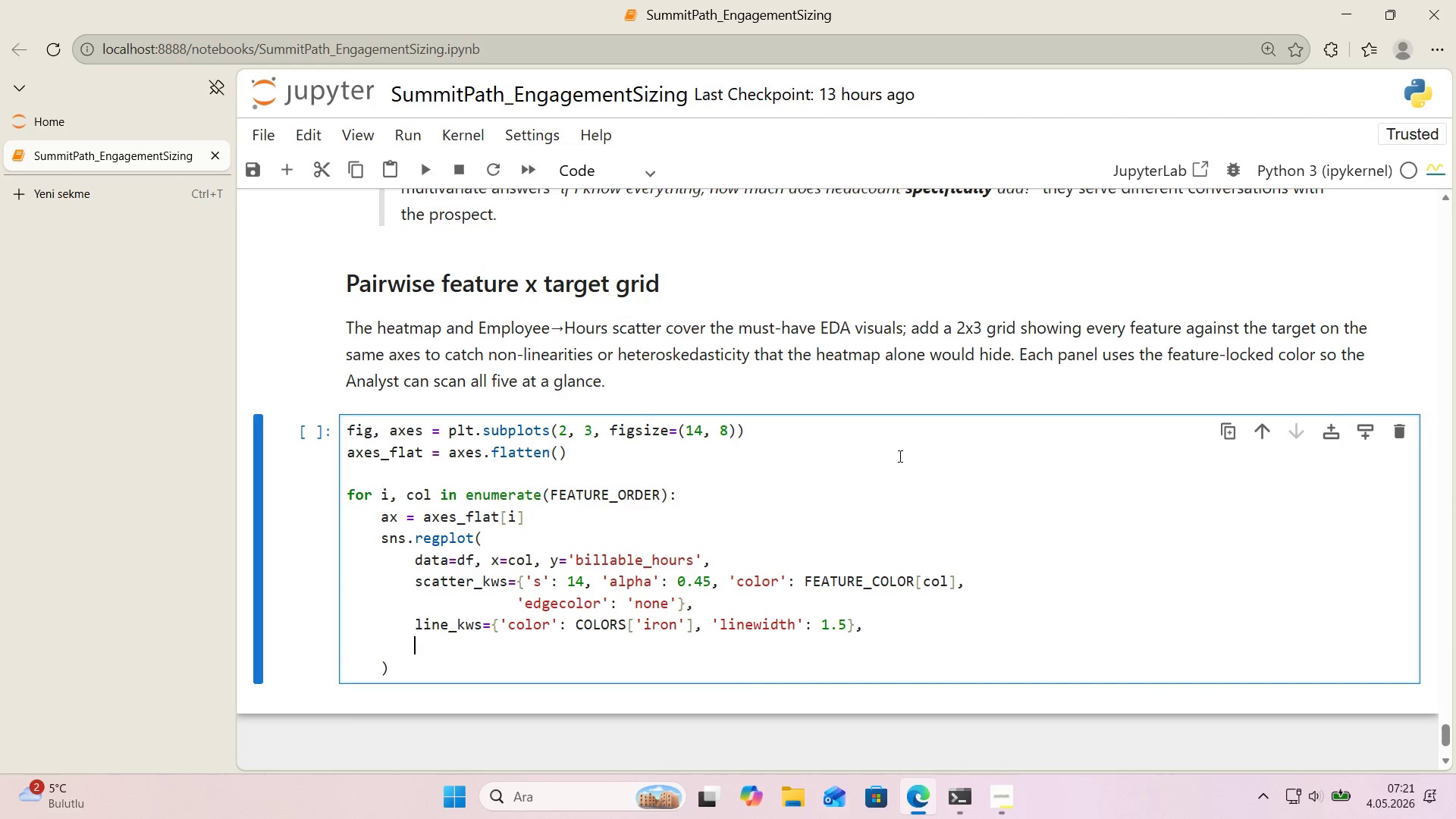 
type(c')None,)
 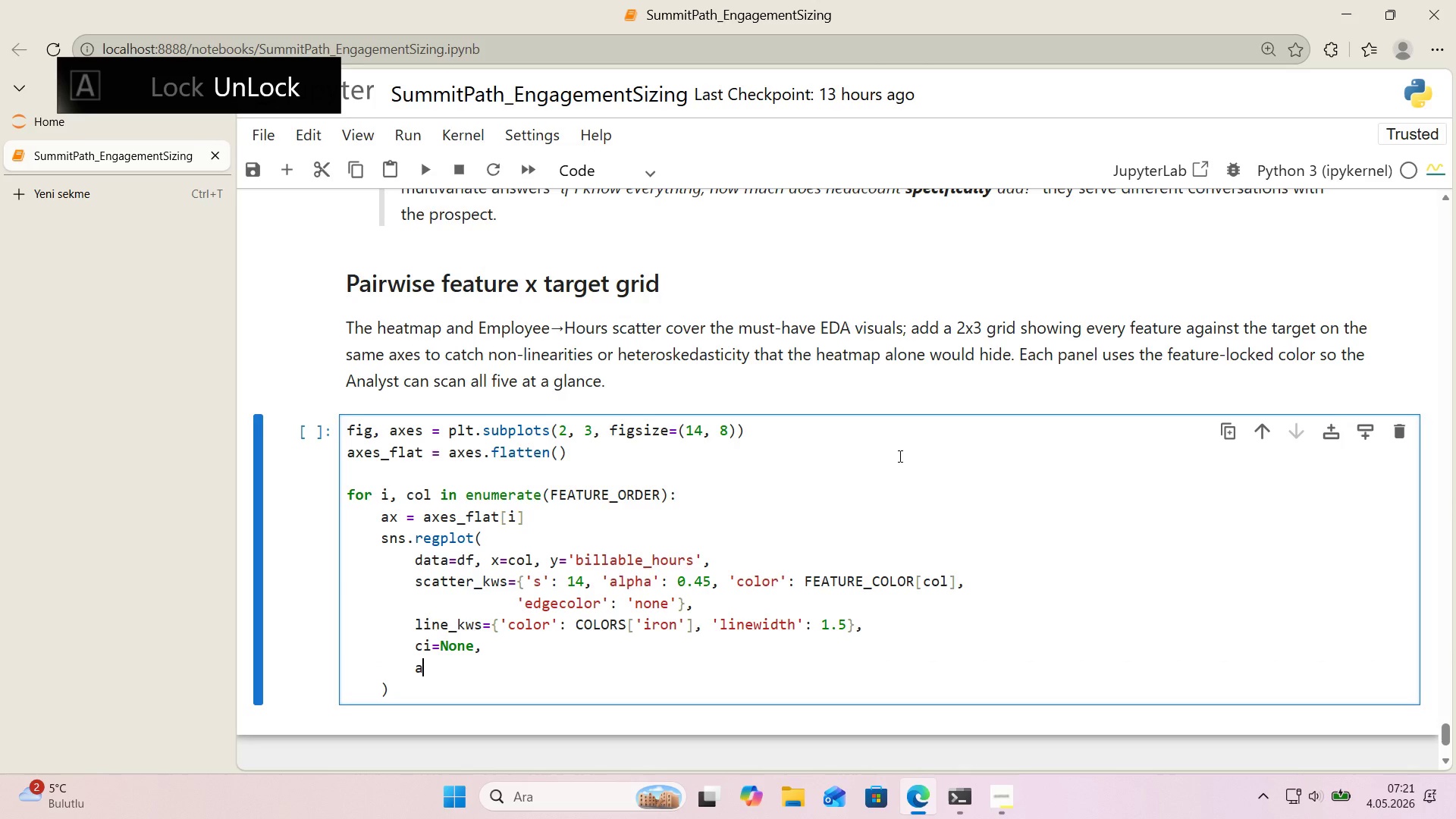 
 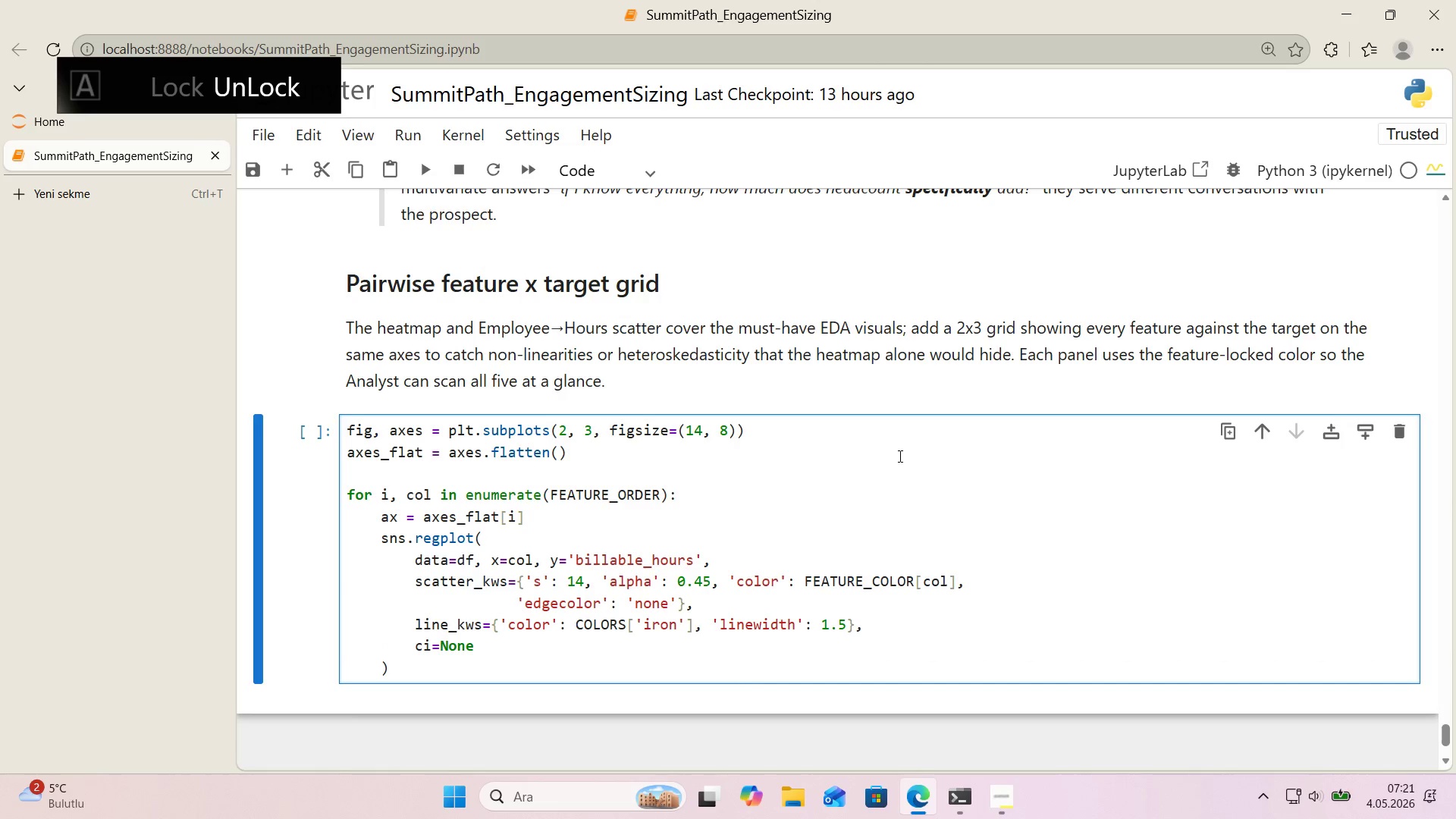 
key(Enter)
 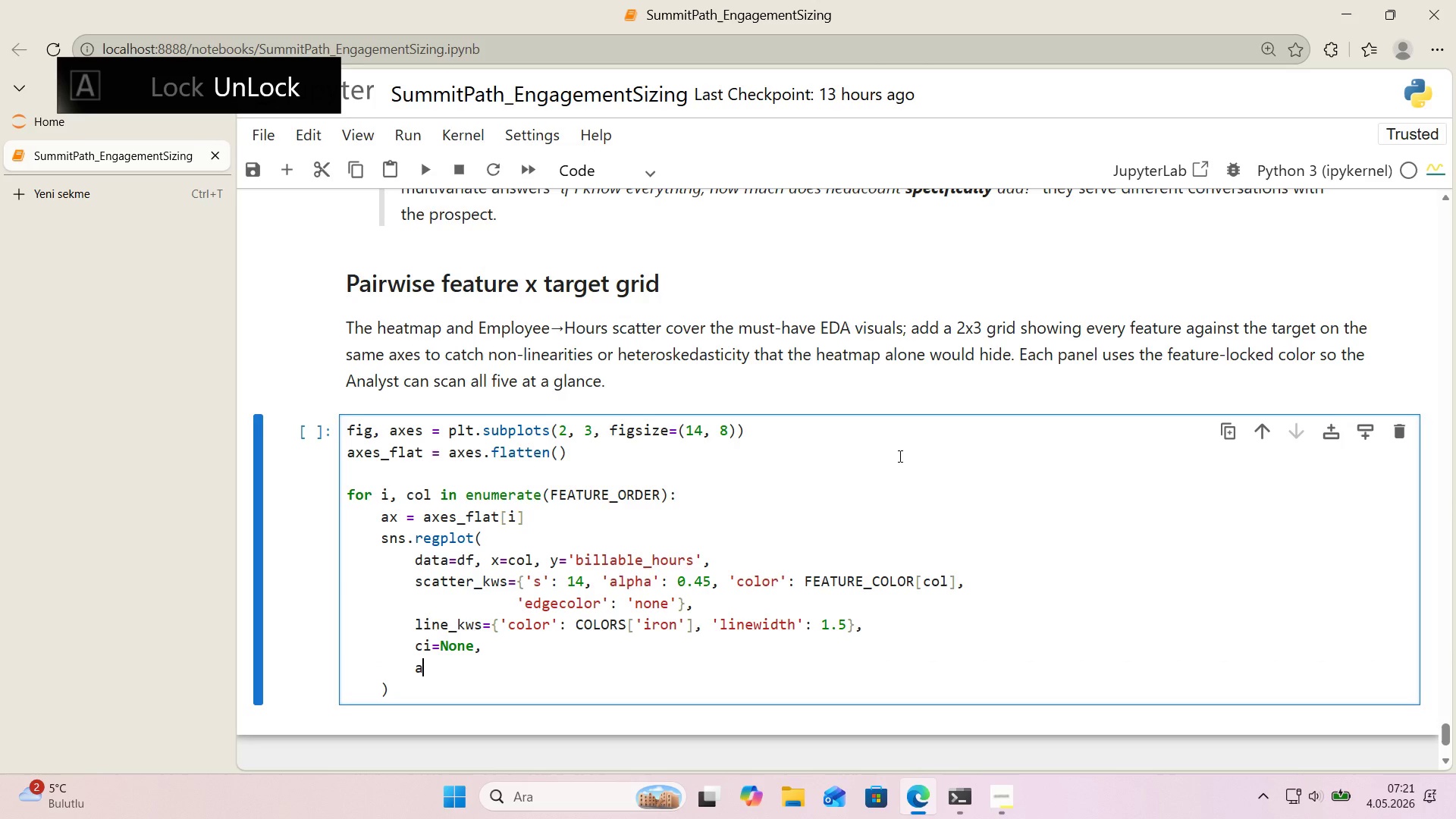 
type(ax)ax,)
 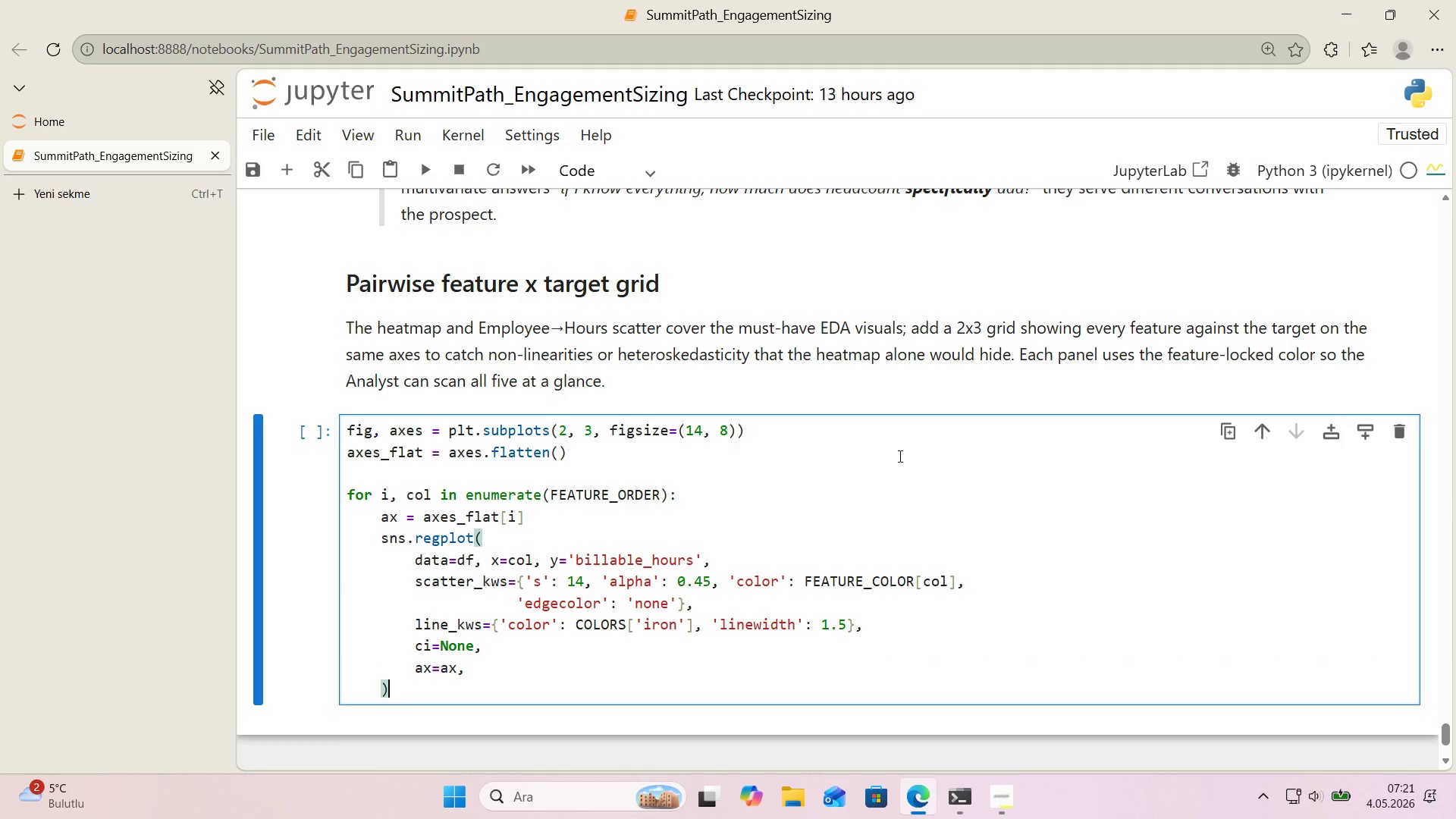 
 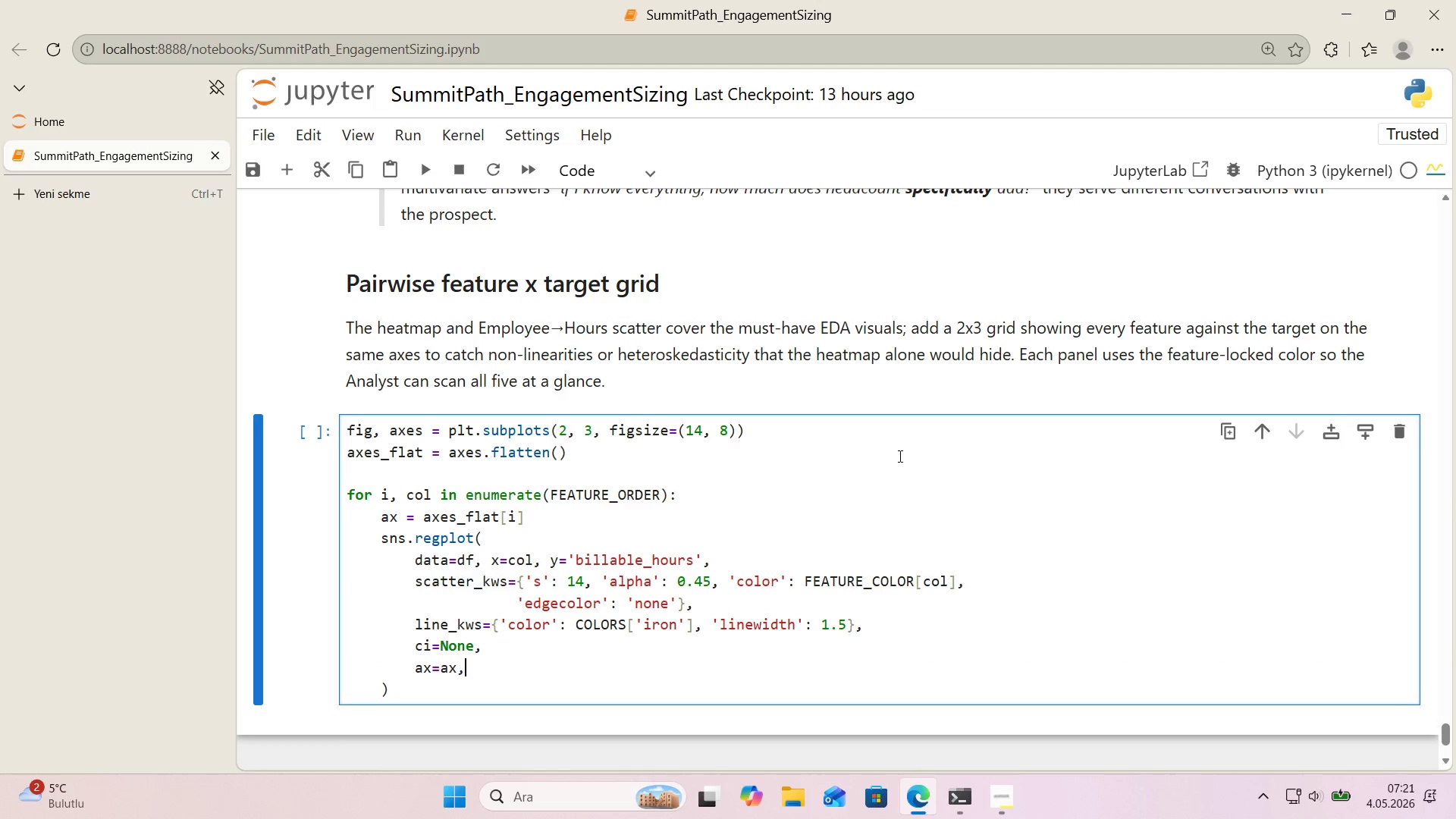 
key(ArrowDown)
 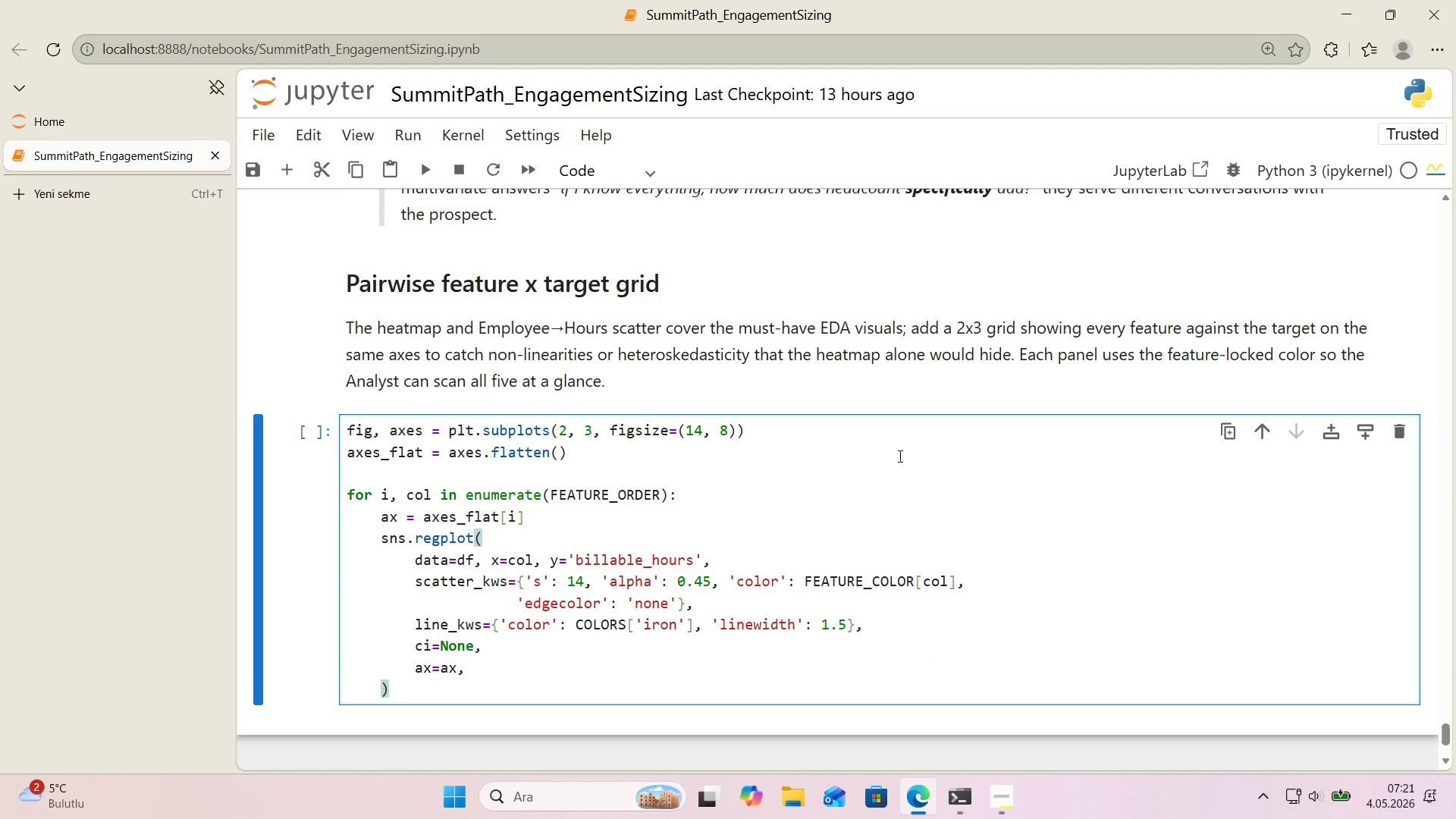 
key(Enter)
 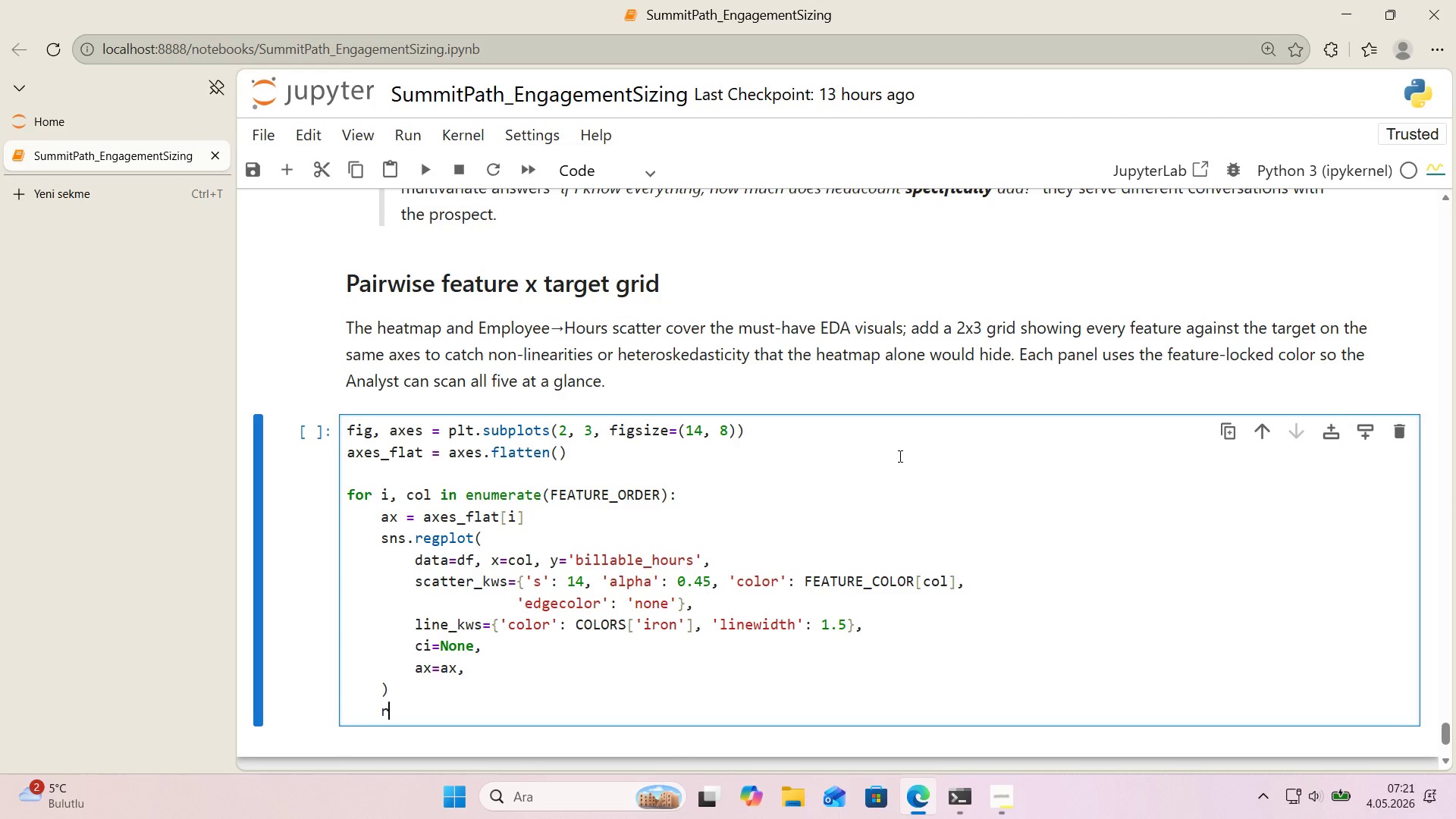 
type(rho,)
 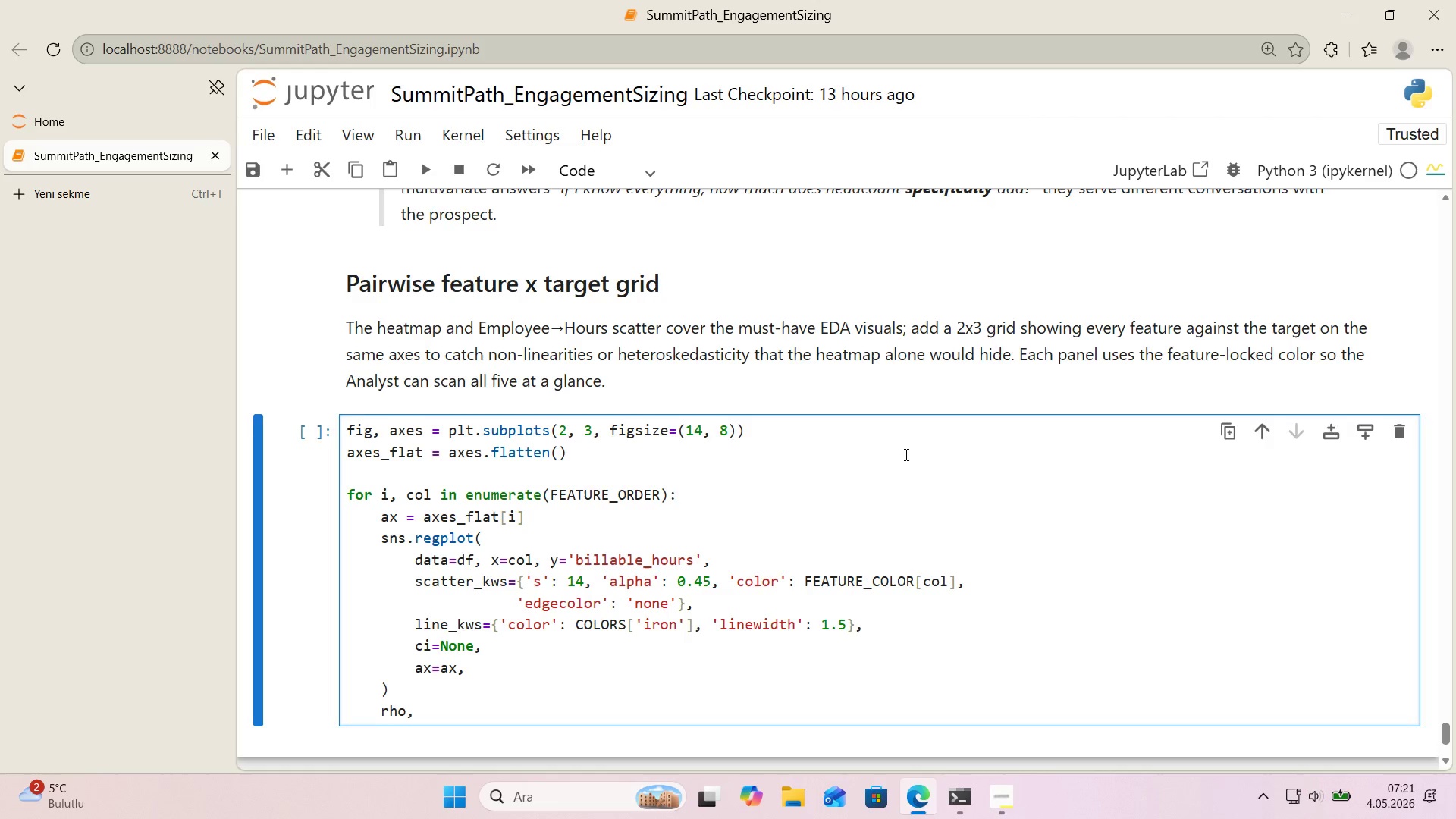 
scroll: coordinate [905, 454], scroll_direction: down, amount: 1.0
 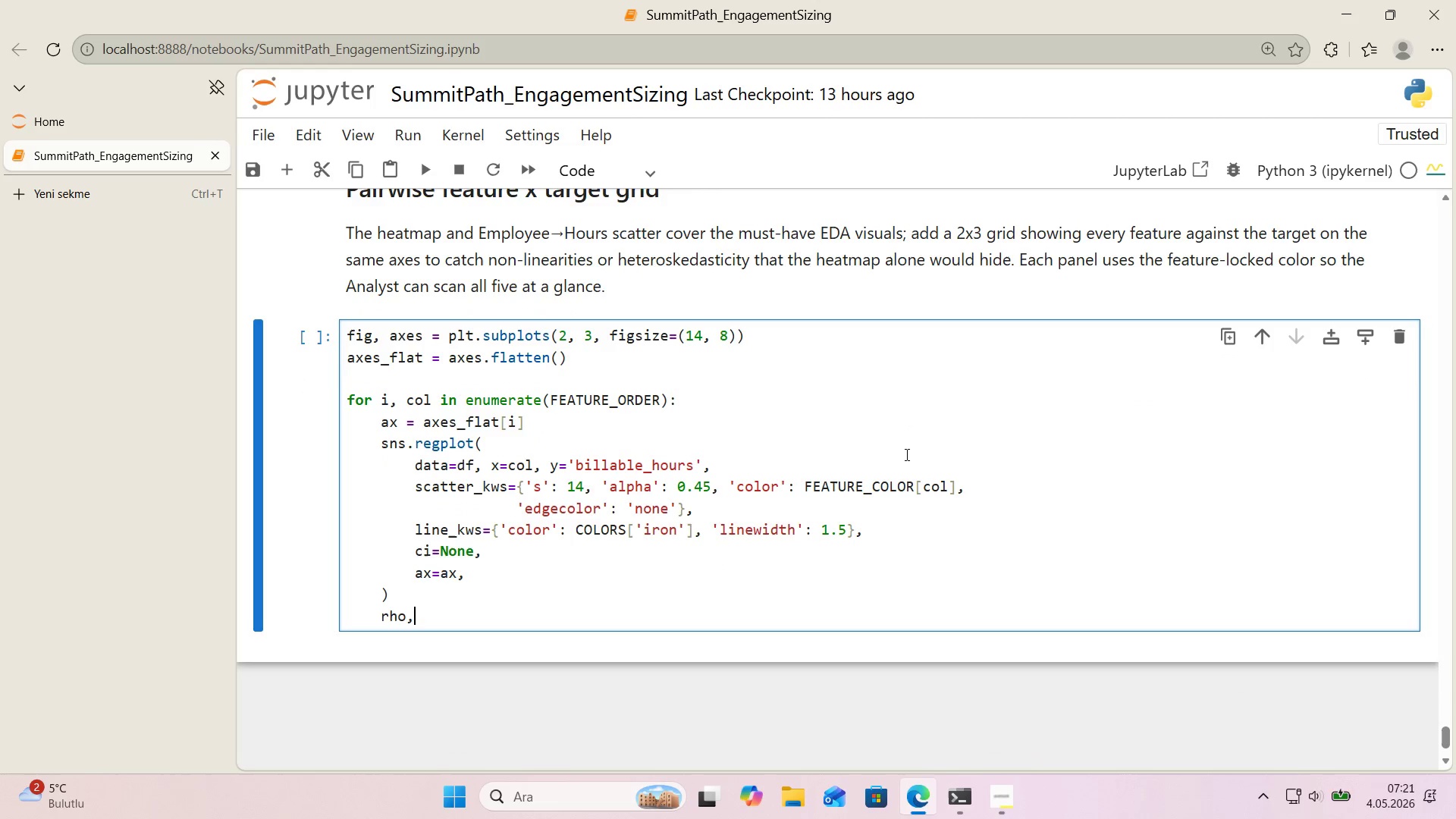 
type( _ ) stats.pearsonr*()
 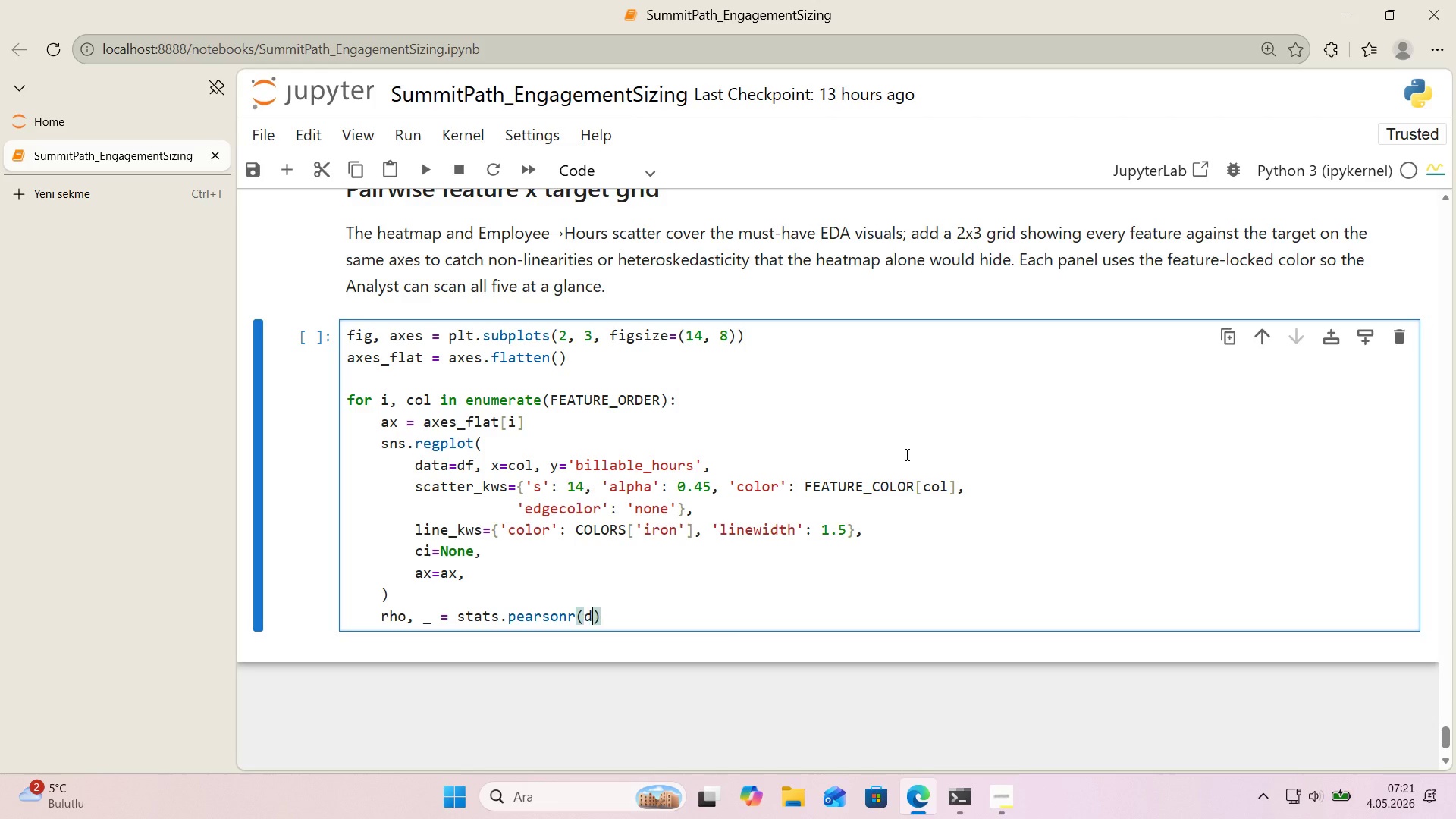 
 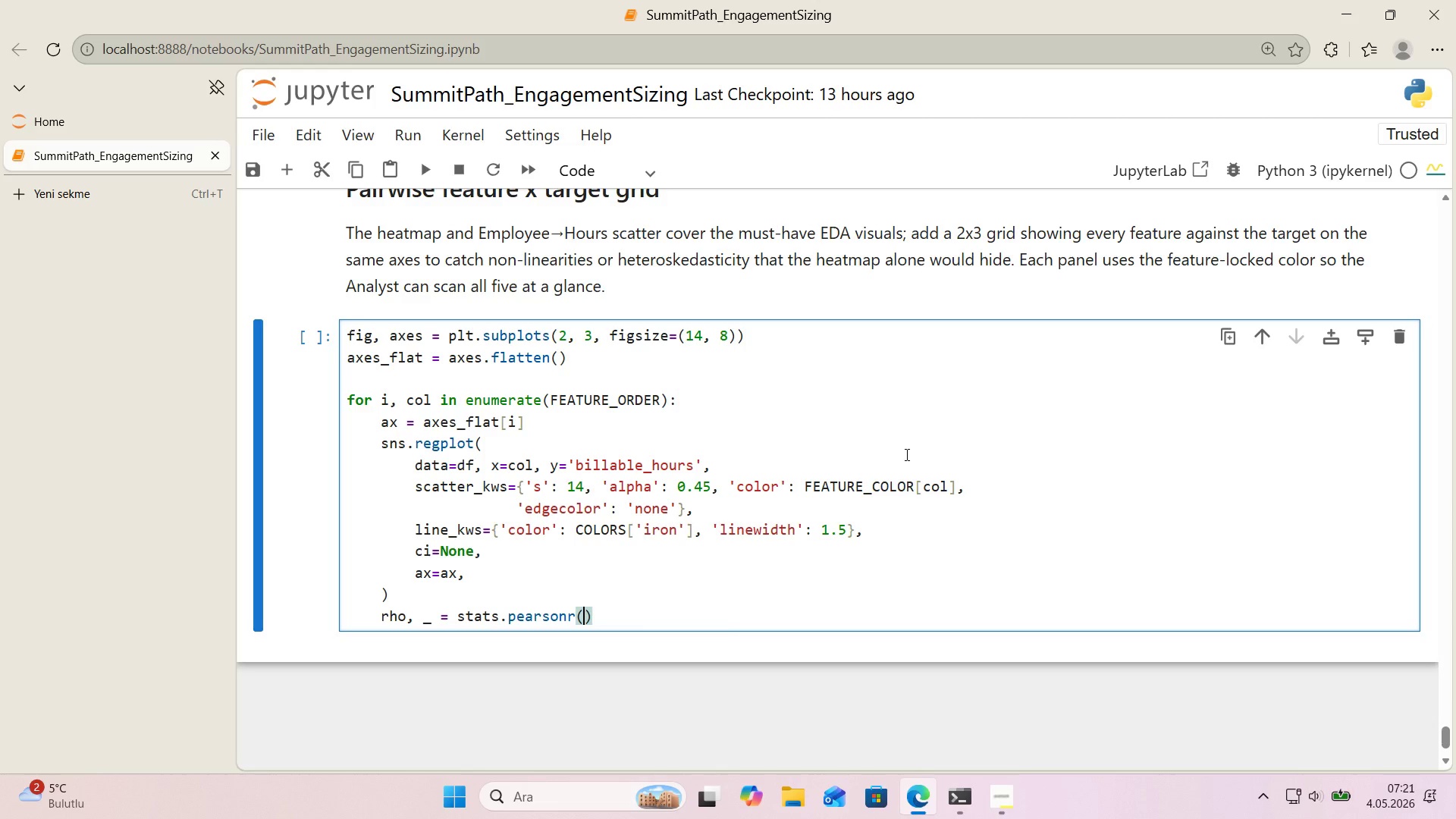 
key(ArrowLeft)
 